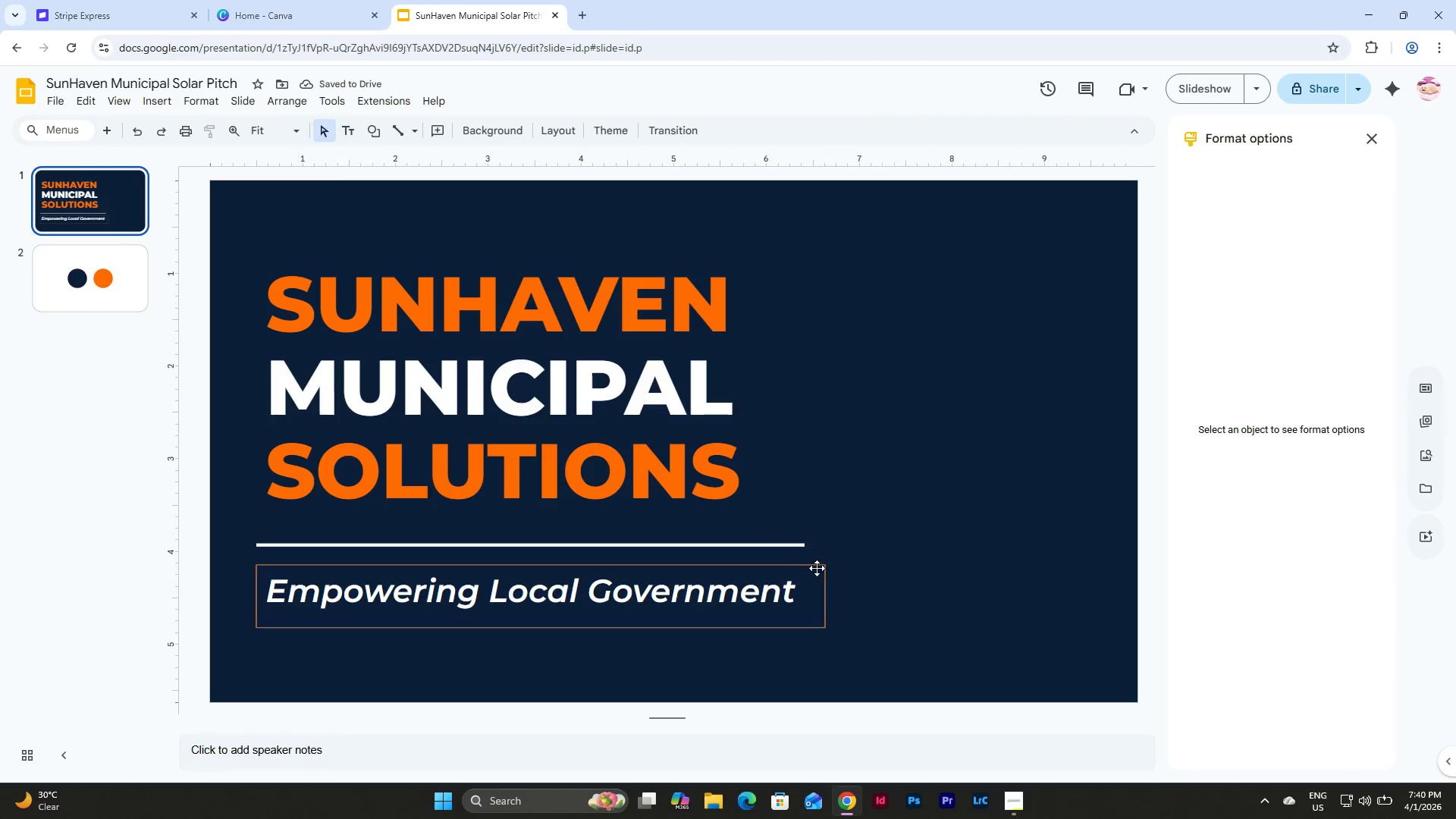 
key(Control+Z)
 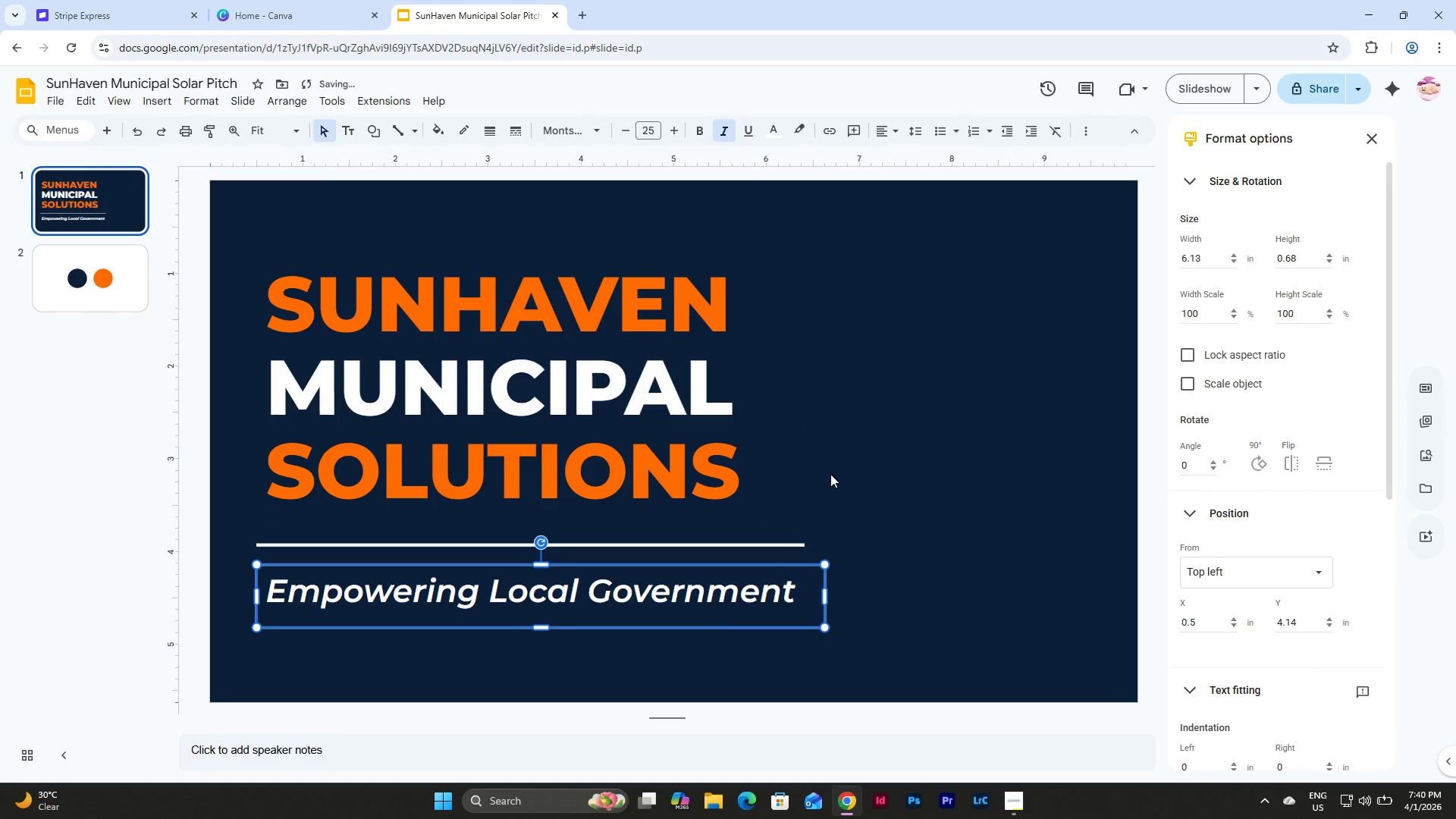 
left_click([839, 473])
 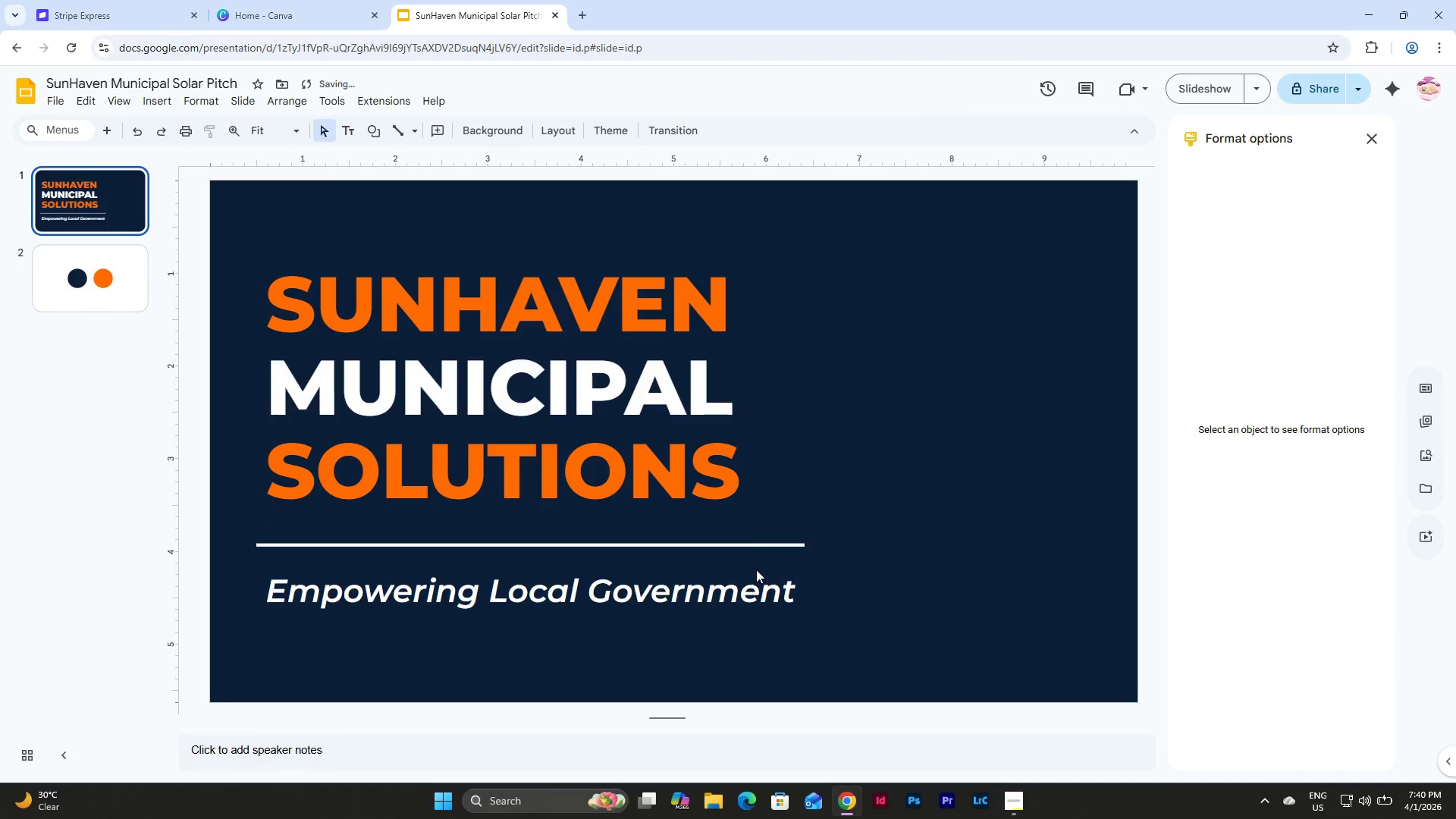 
left_click([741, 588])
 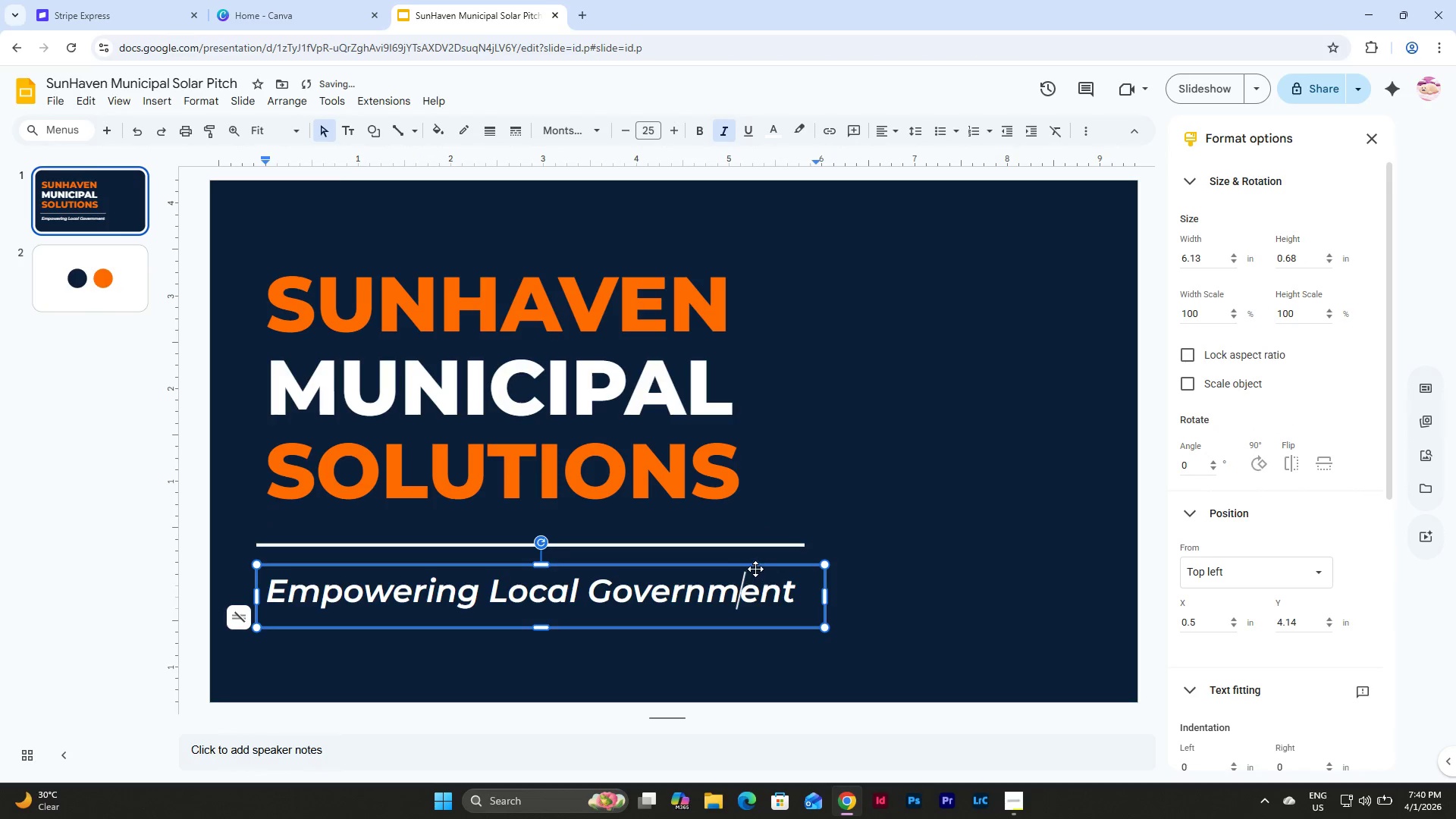 
left_click([755, 569])
 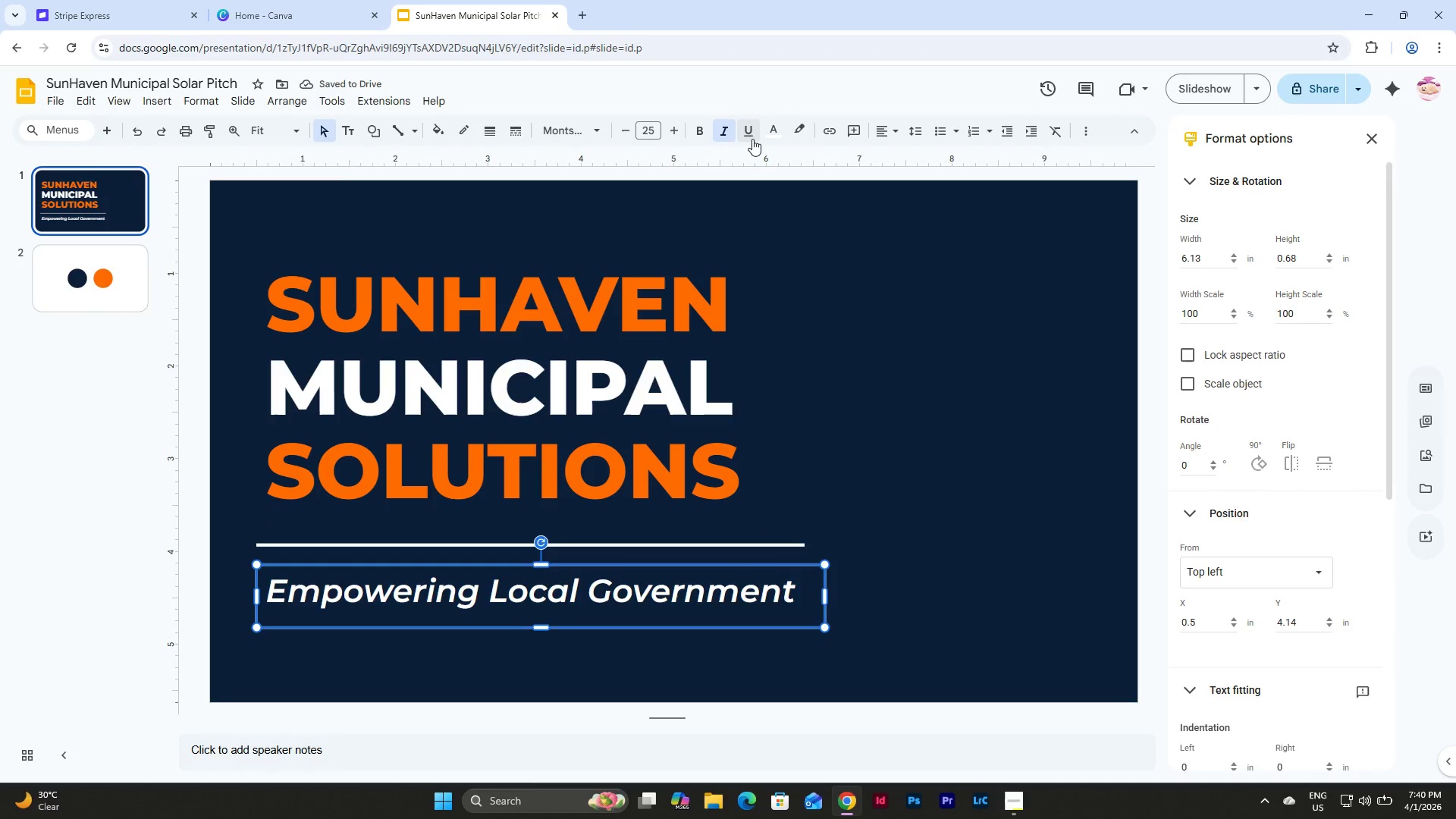 
left_click([771, 129])
 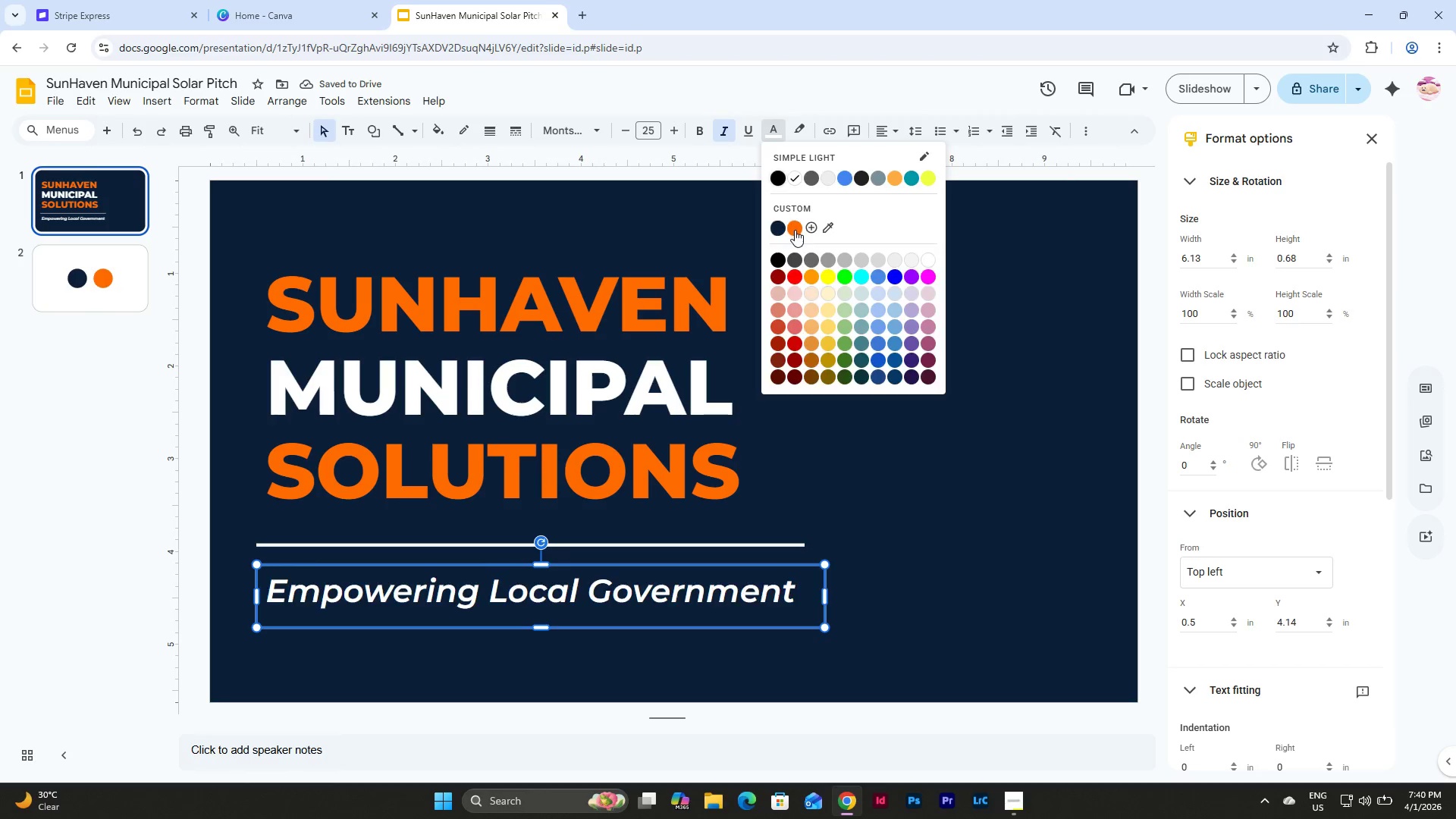 
double_click([905, 342])
 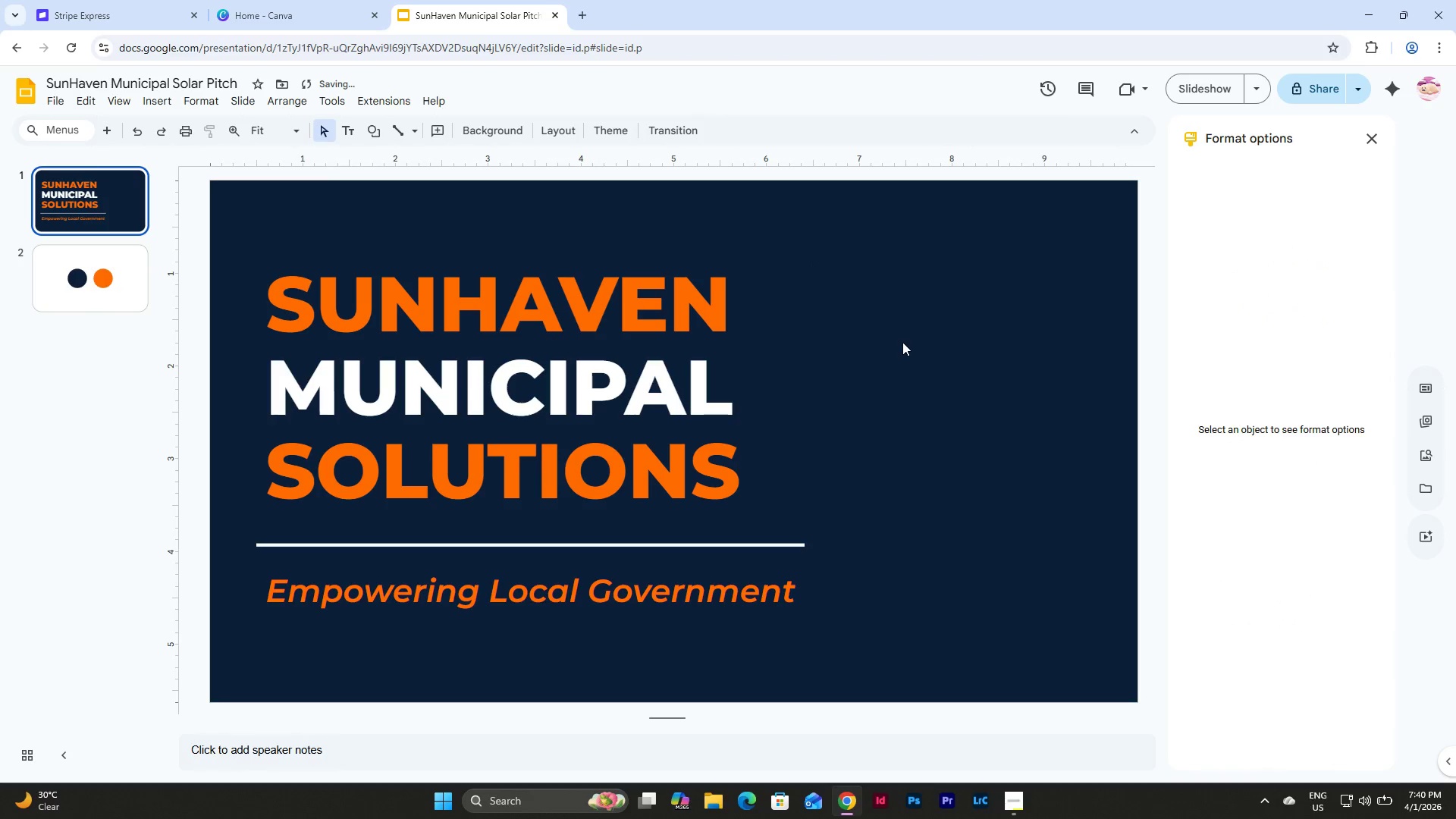 
key(Control+Z)
 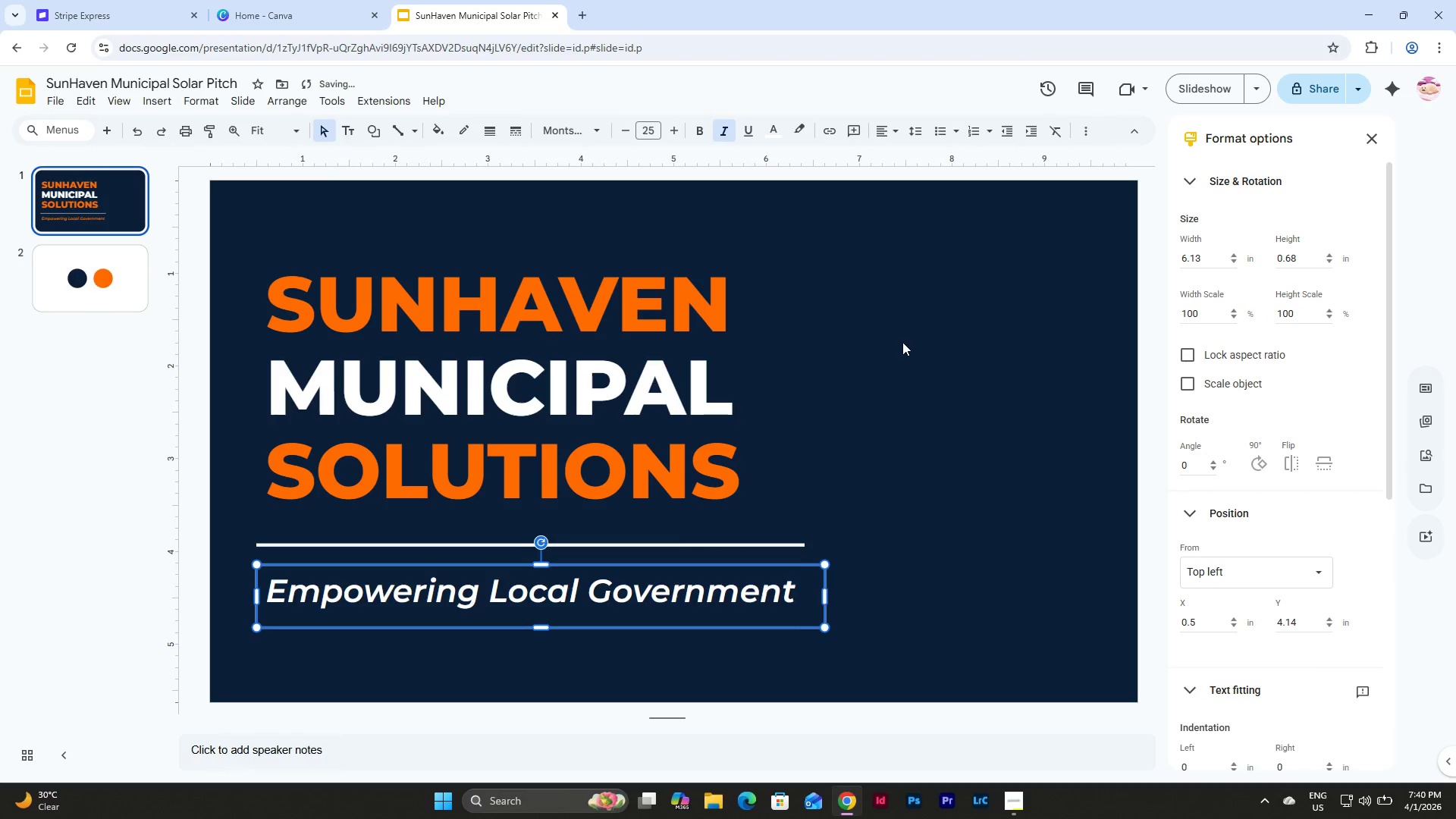 
key(Control+Z)
 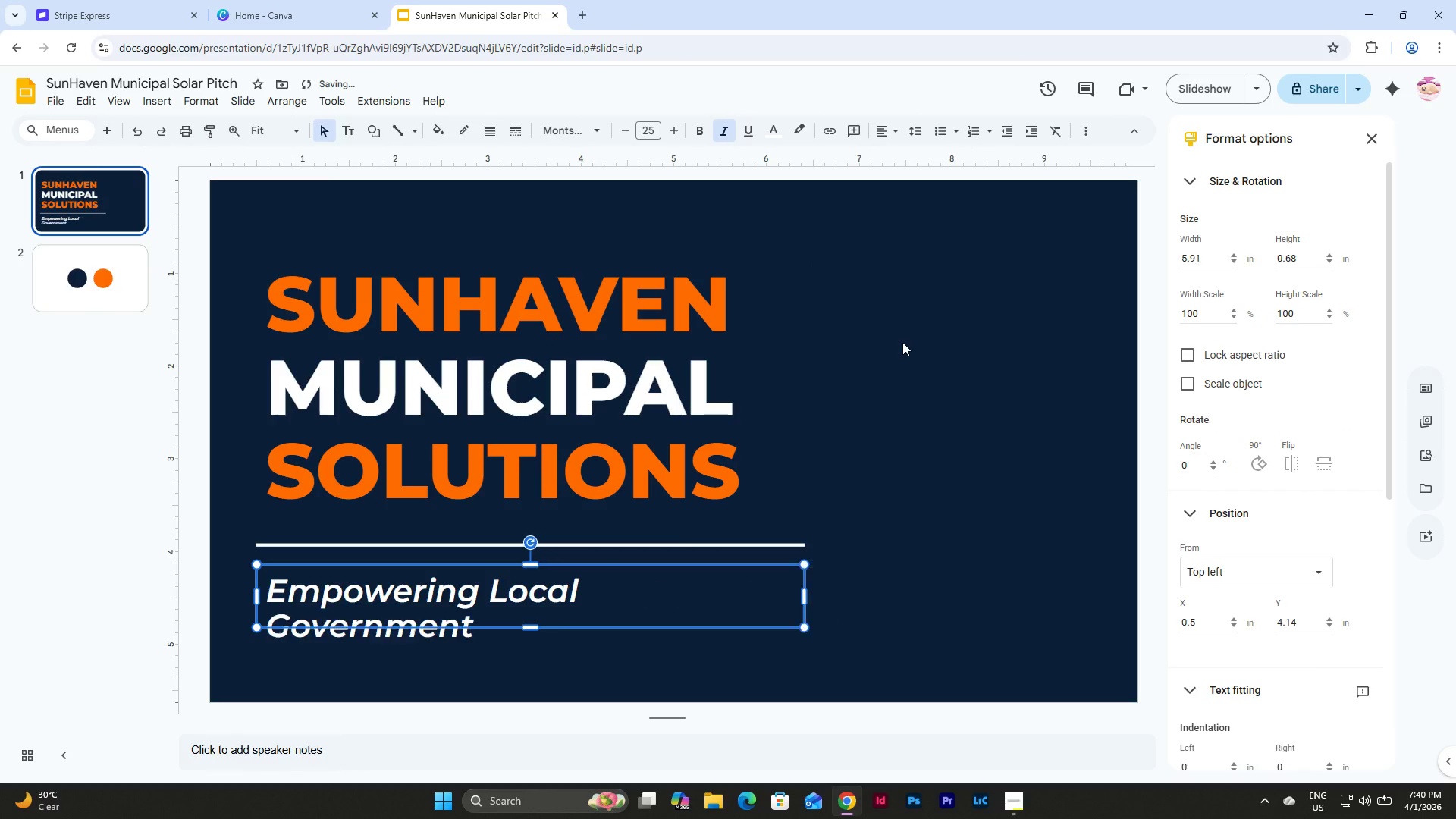 
key(Control+Z)
 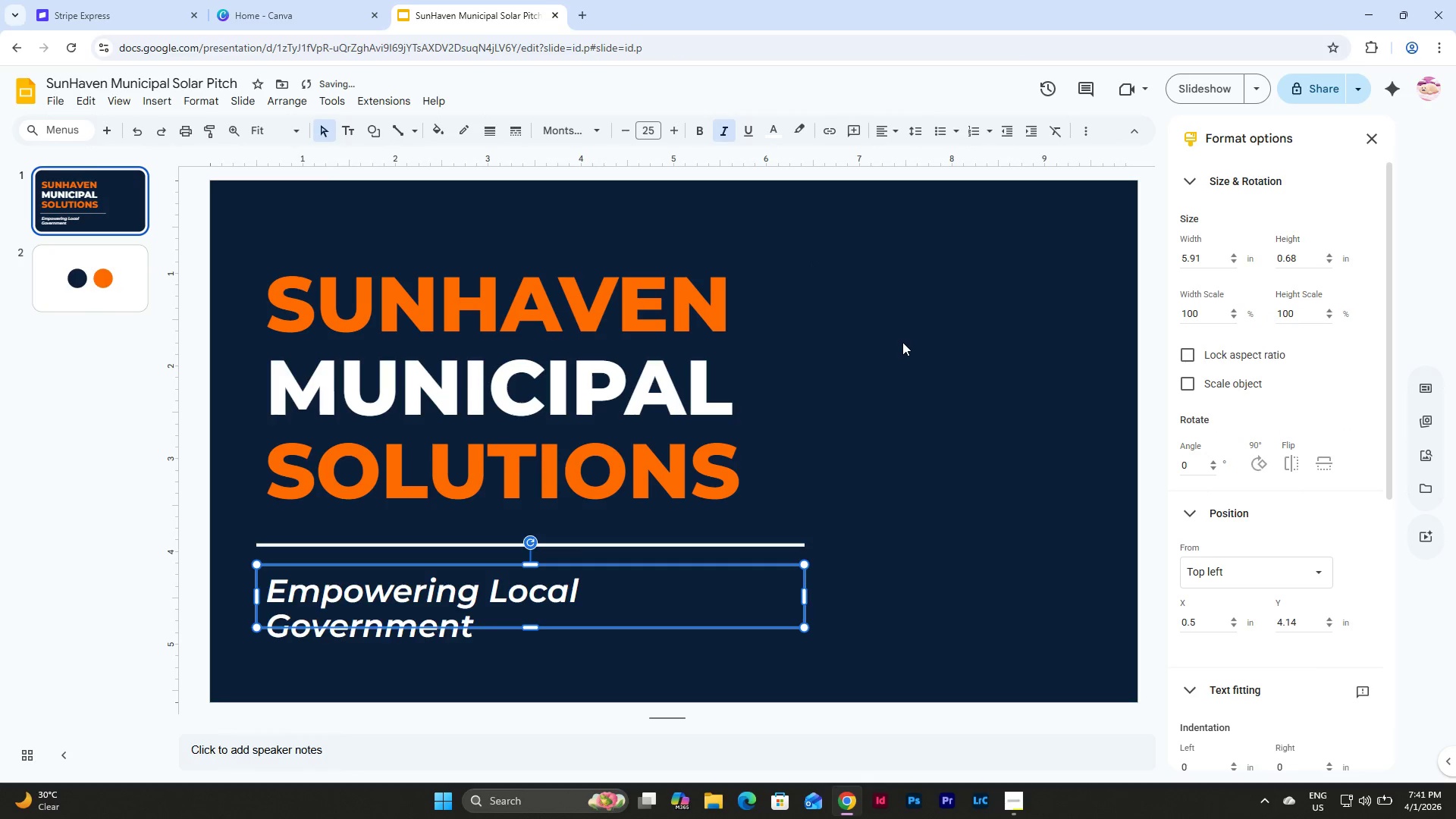 
key(Control+Z)
 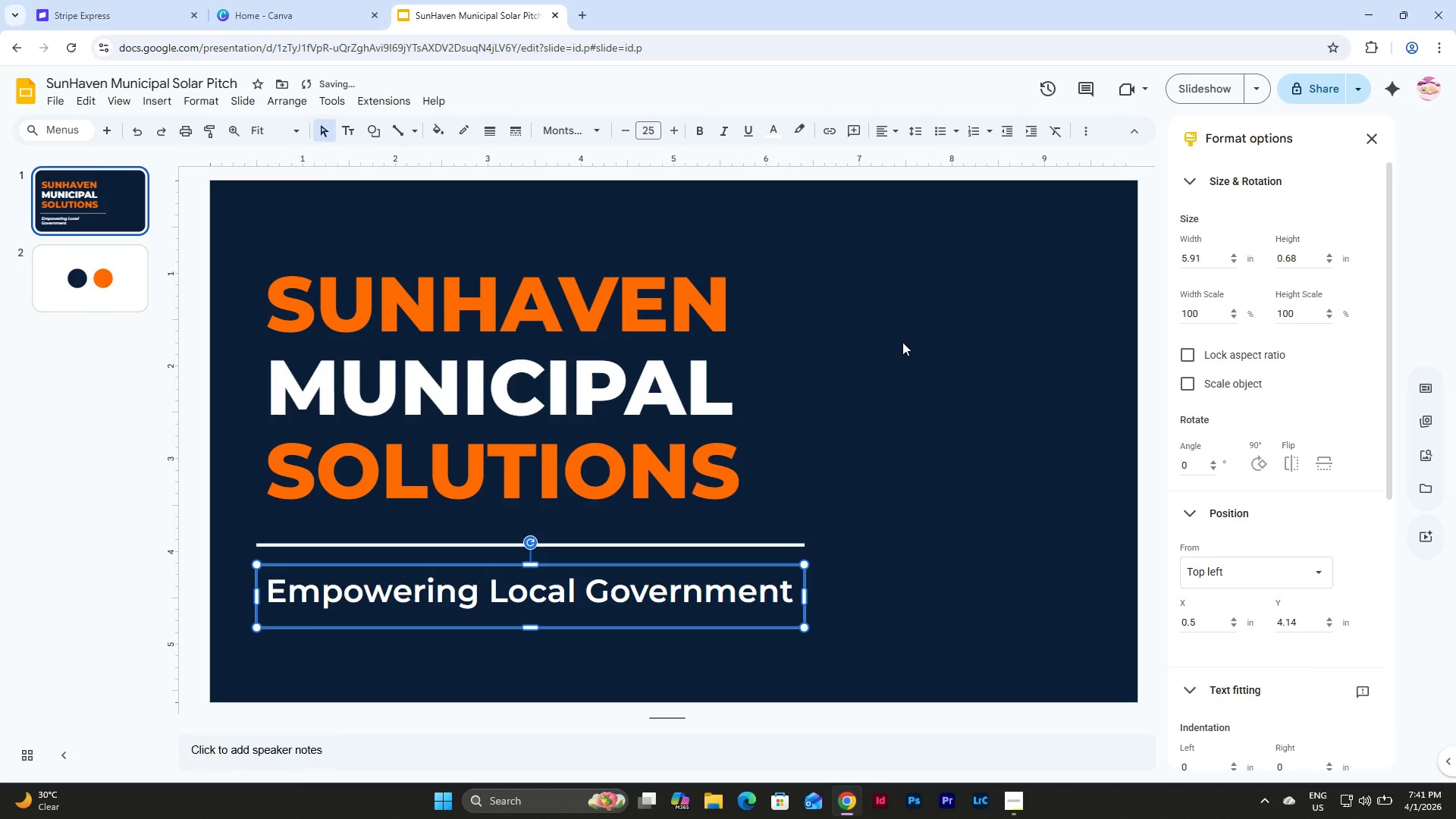 
key(Control+Z)
 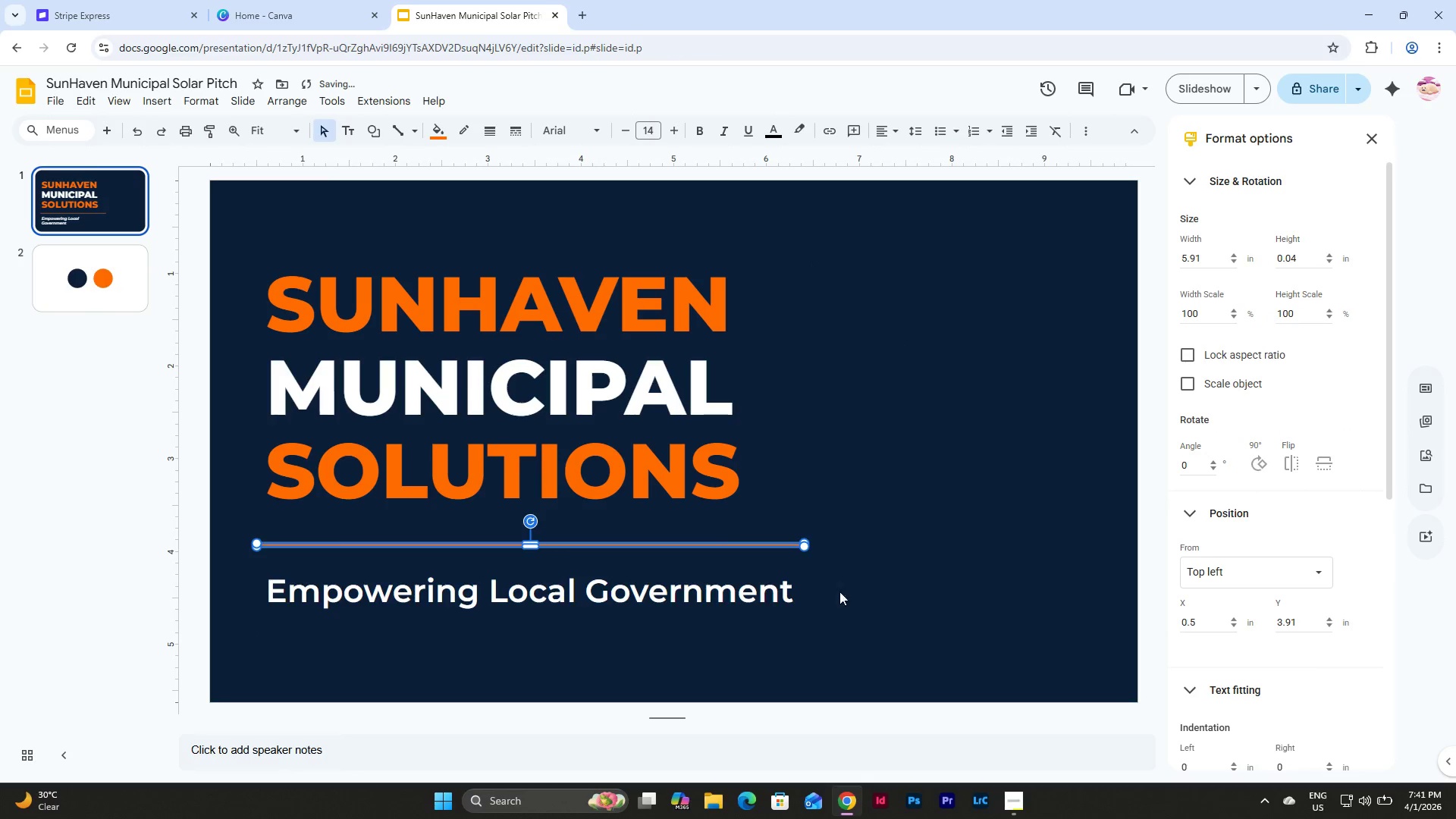 
left_click([749, 584])
 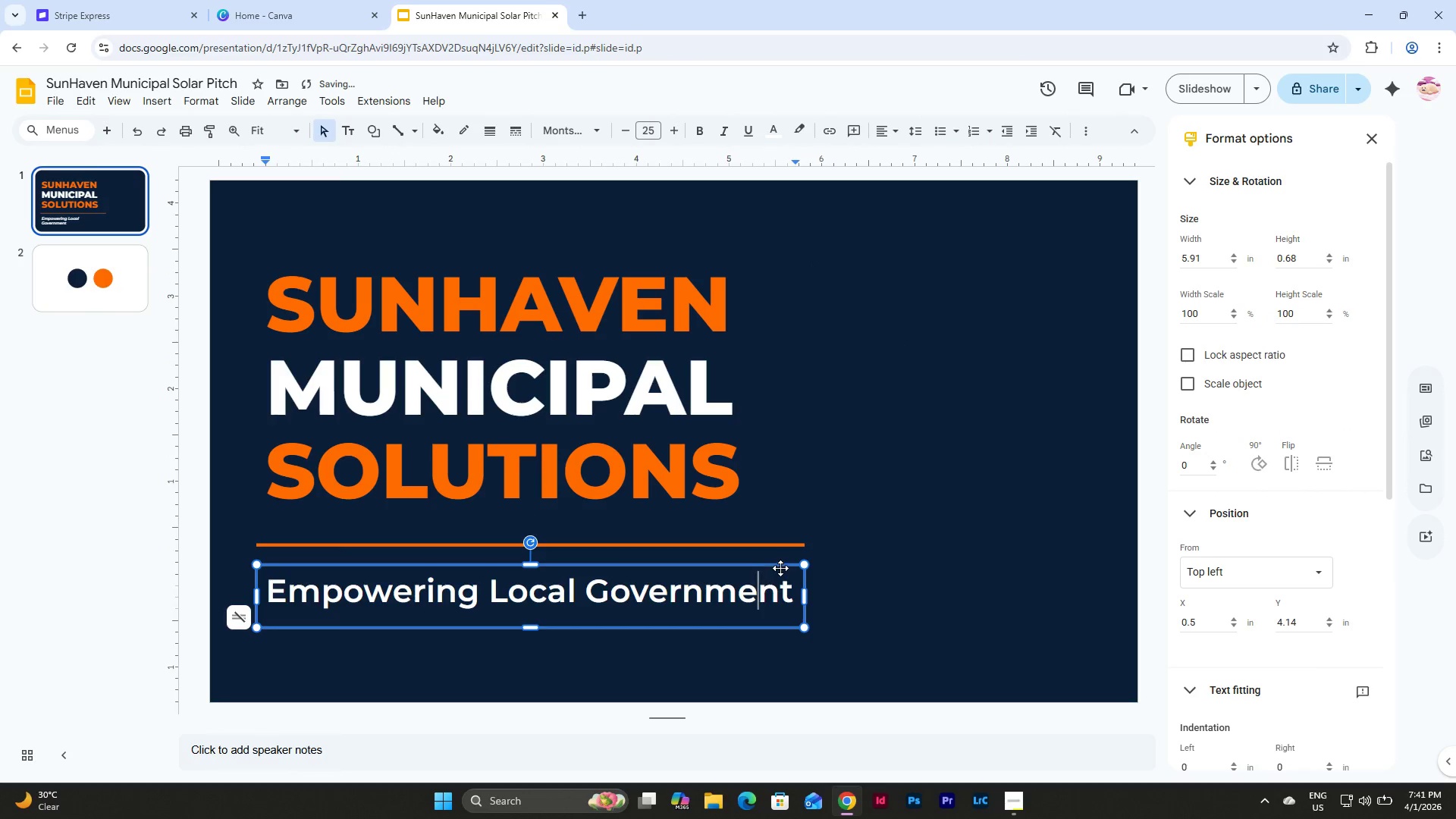 
left_click([780, 568])
 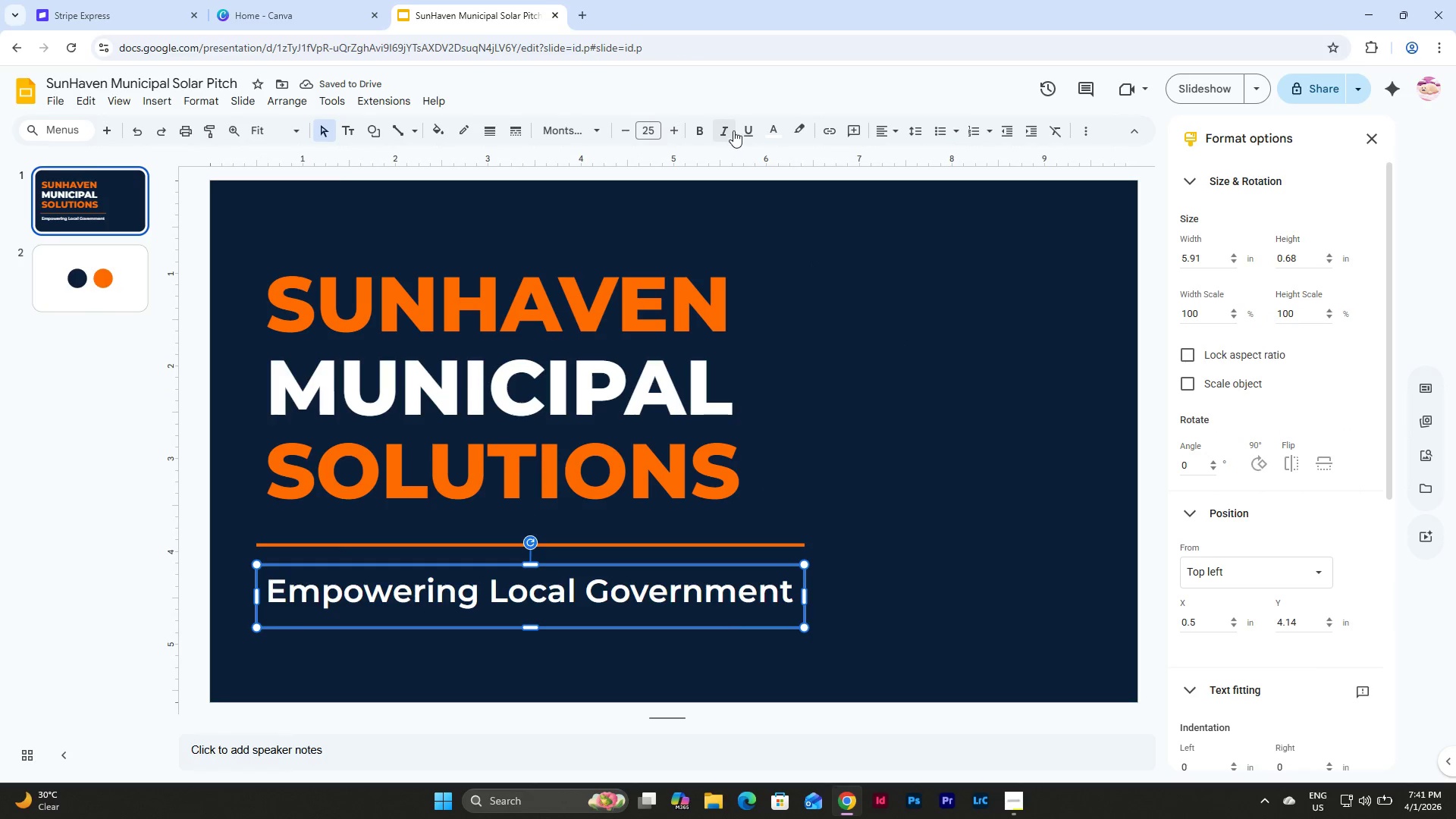 
left_click([726, 127])
 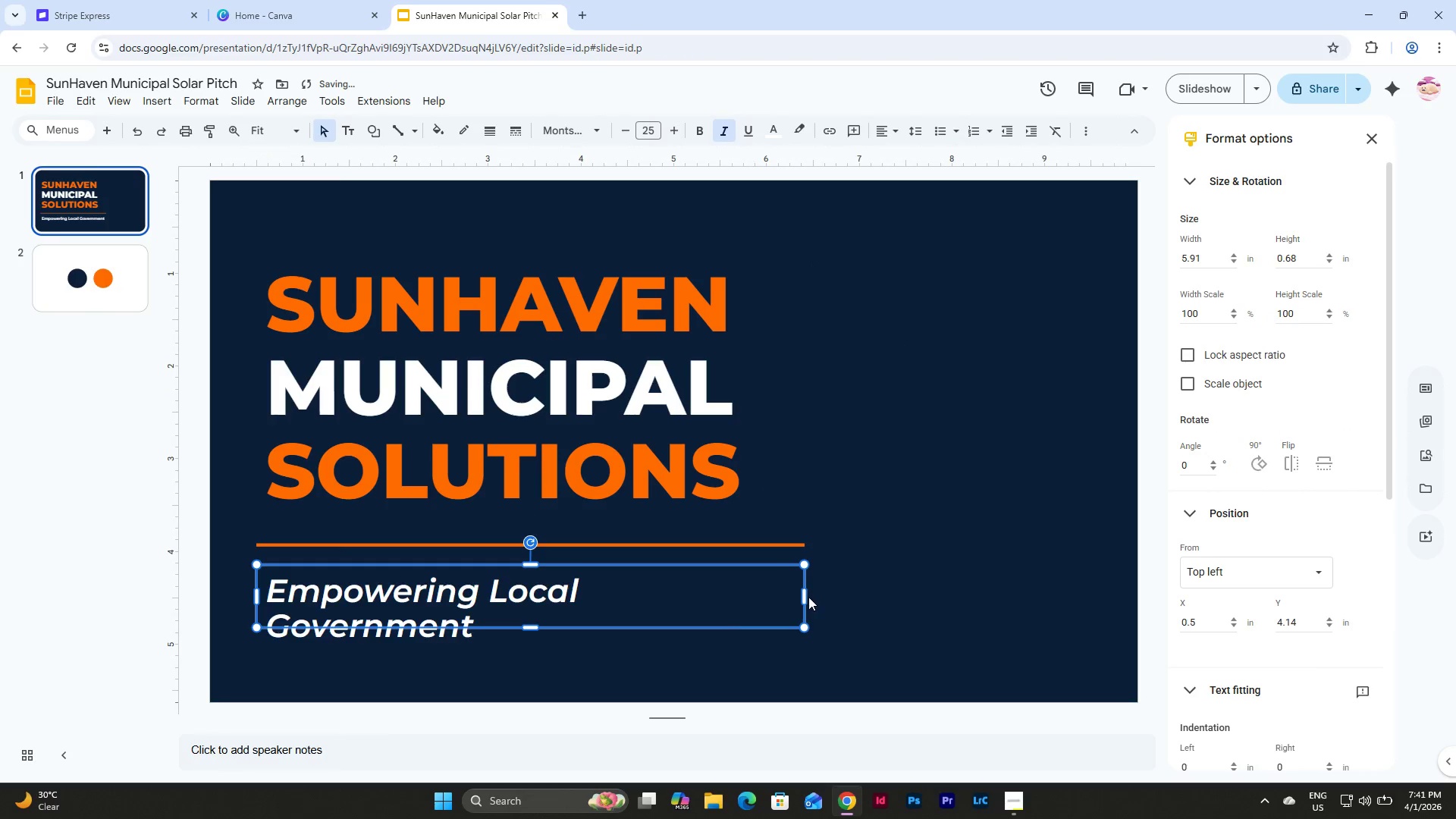 
left_click_drag(start_coordinate=[805, 597], to_coordinate=[822, 598])
 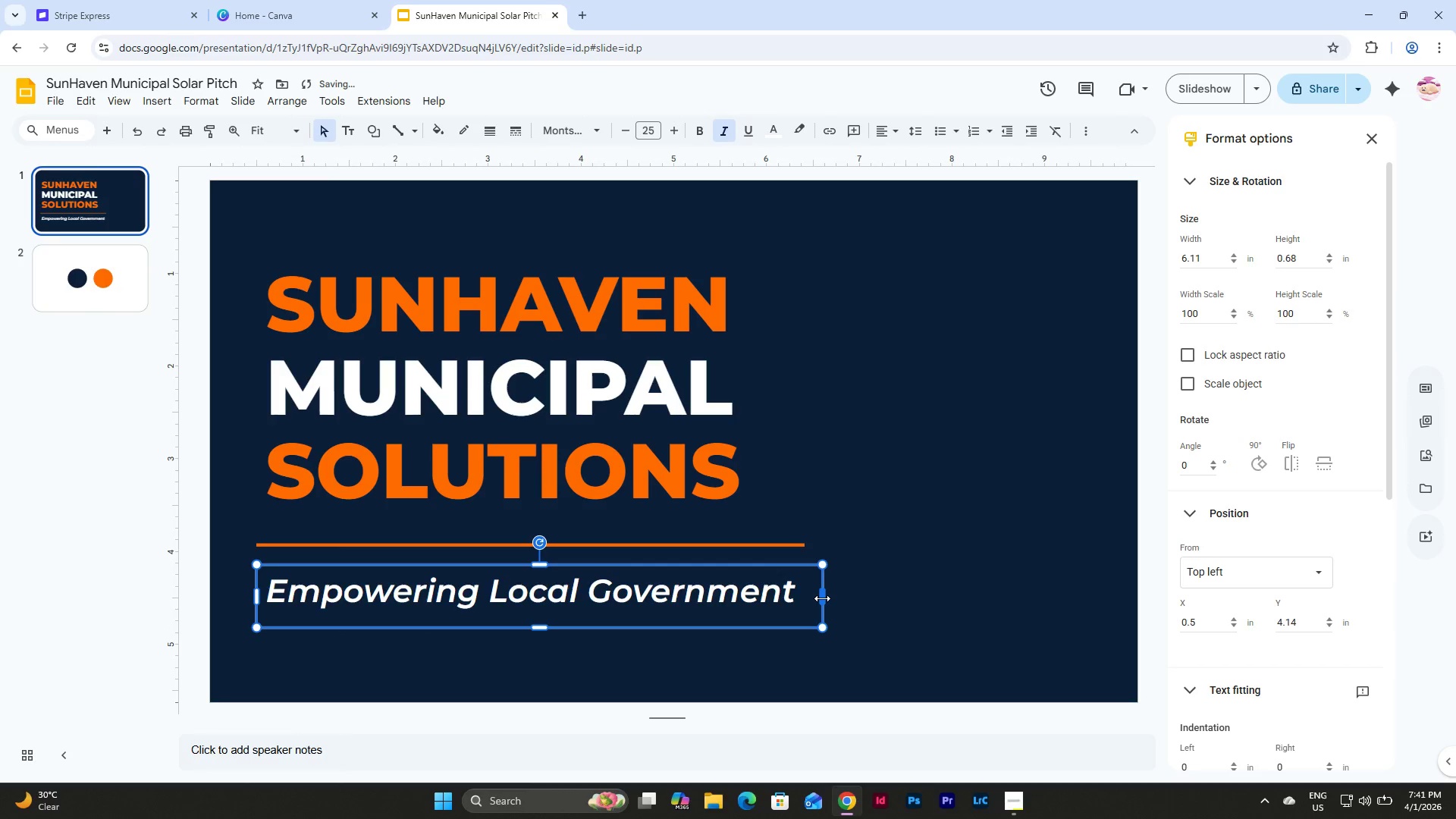 
left_click([822, 598])
 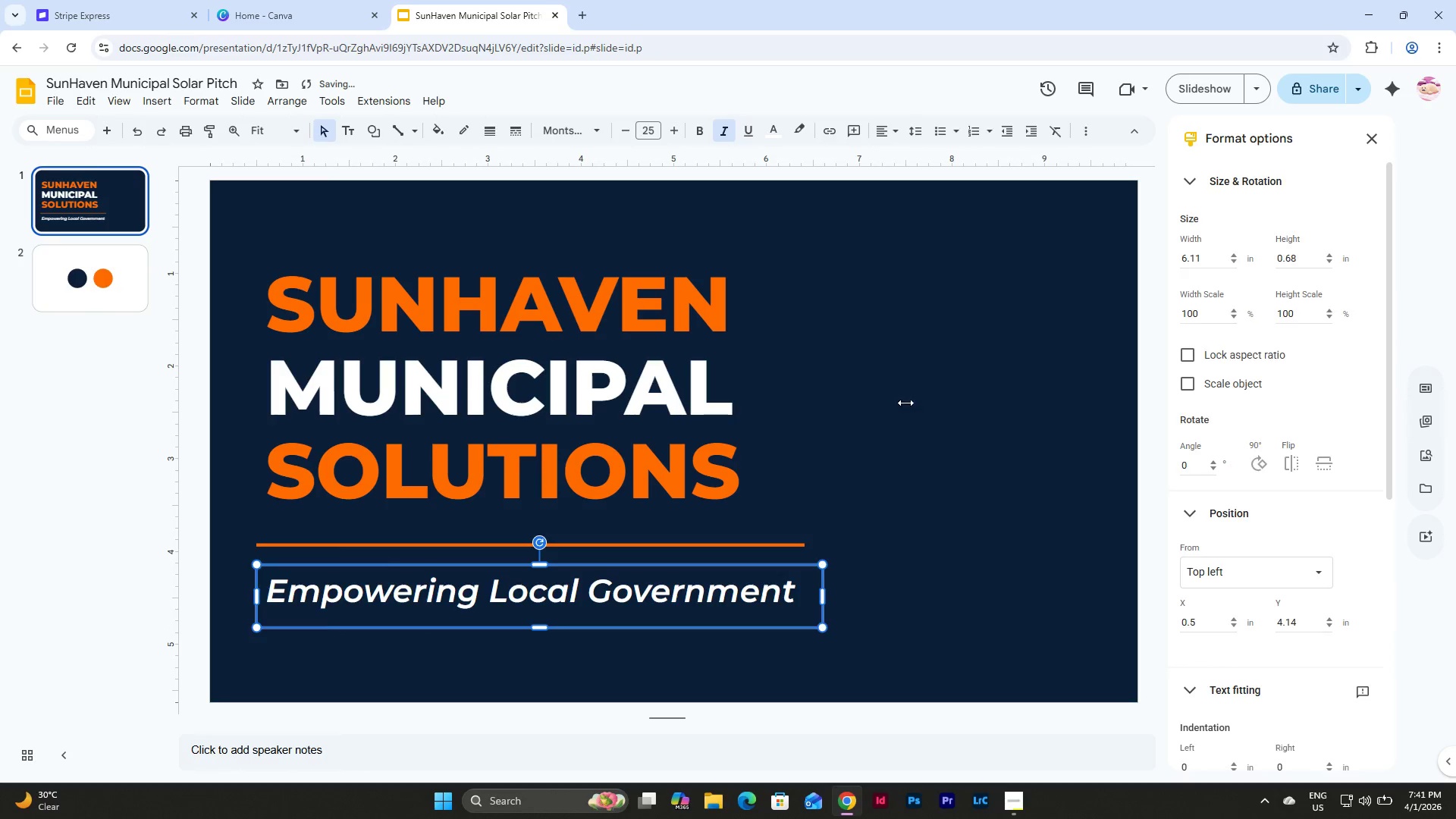 
left_click([905, 403])
 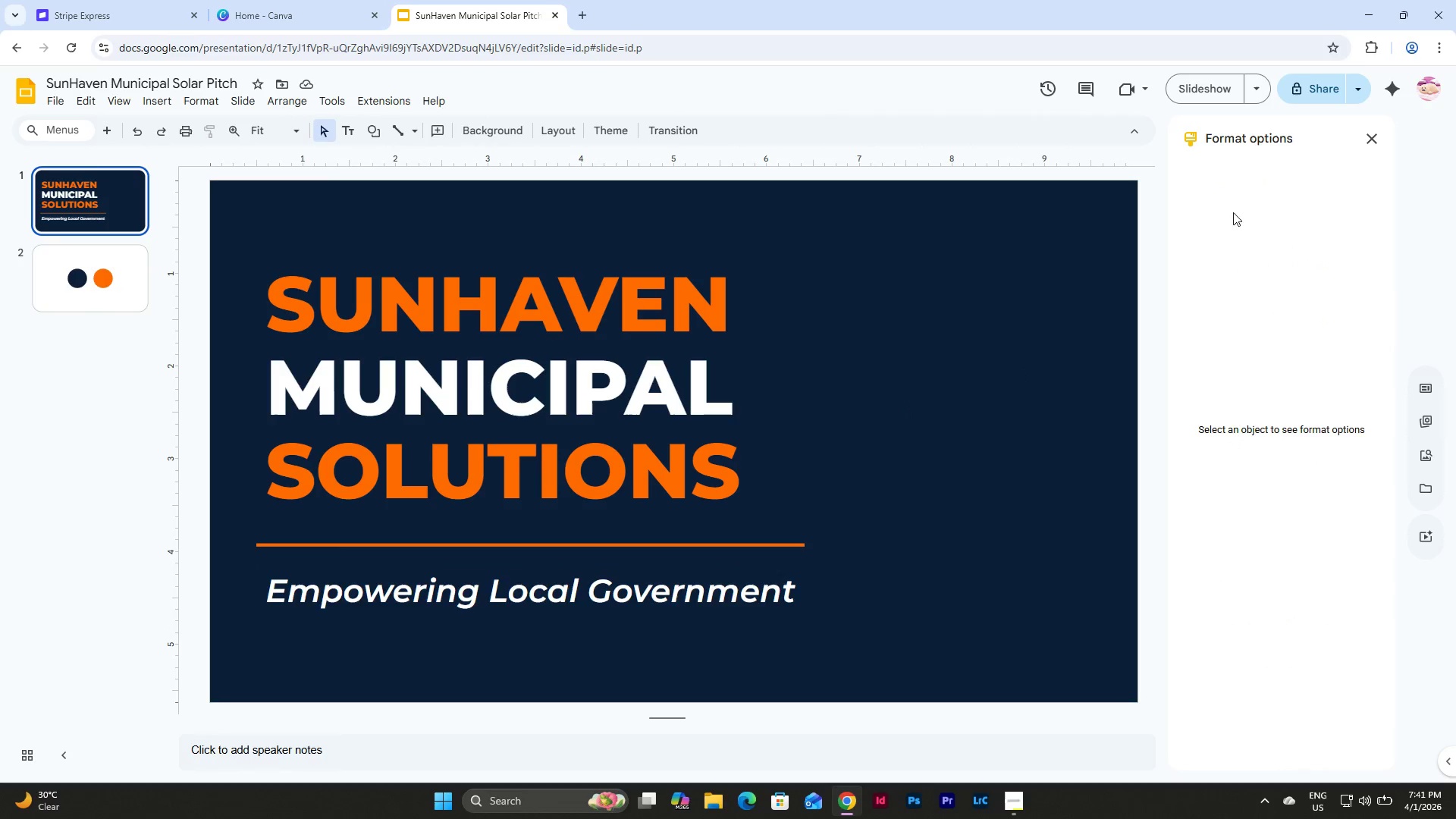 
wait(7.55)
 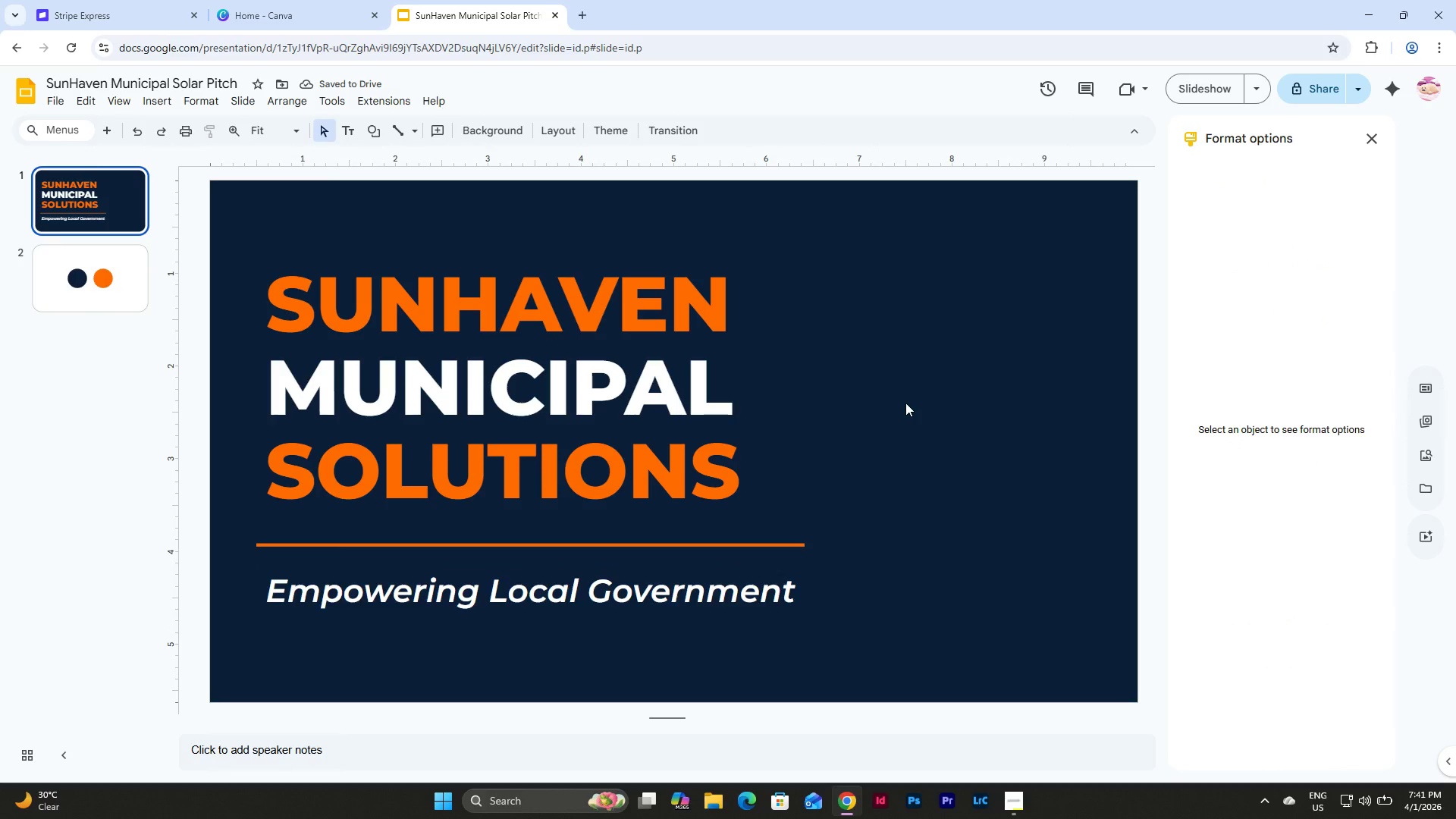 
left_click([1429, 415])
 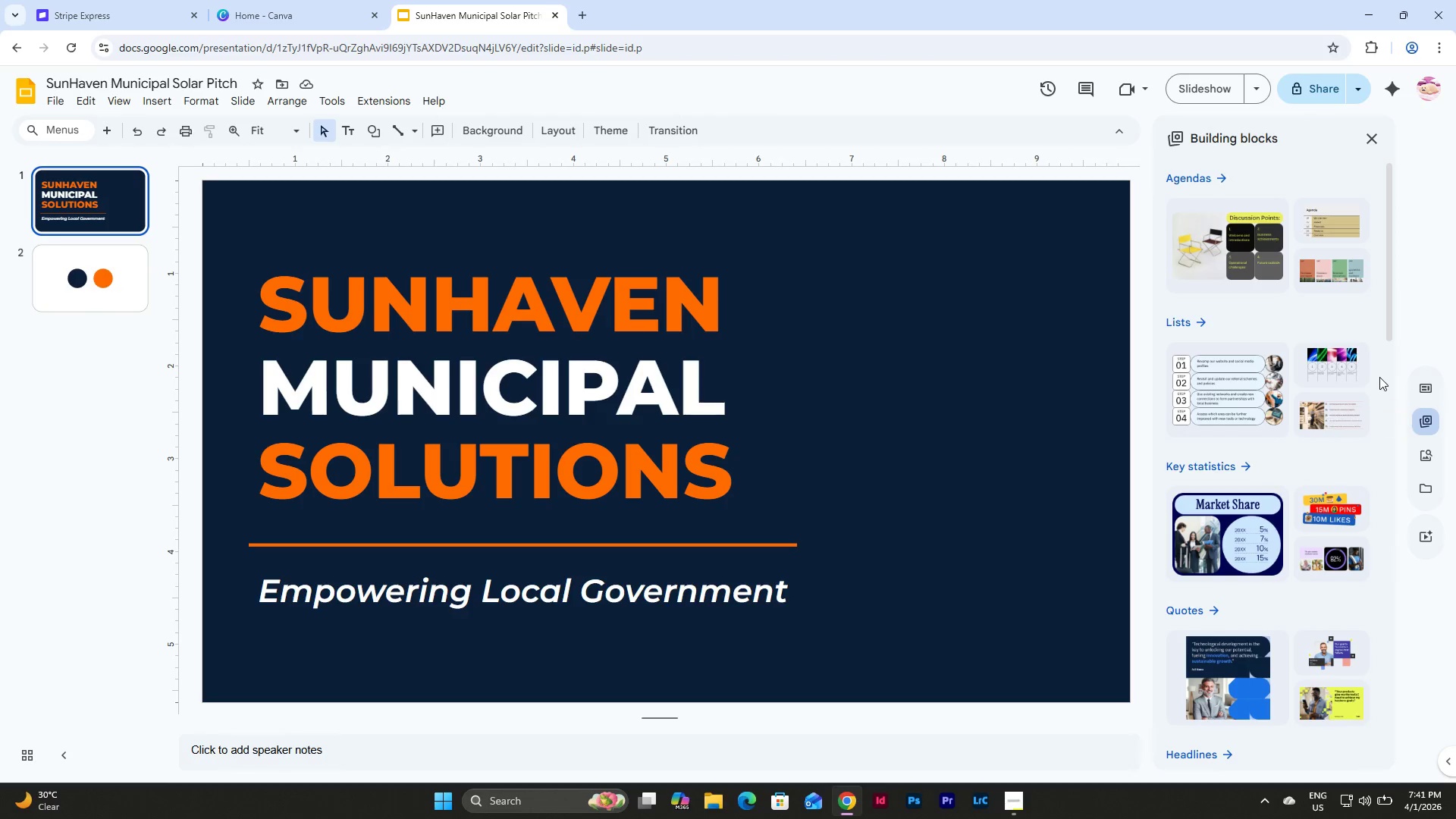 
left_click([1429, 463])
 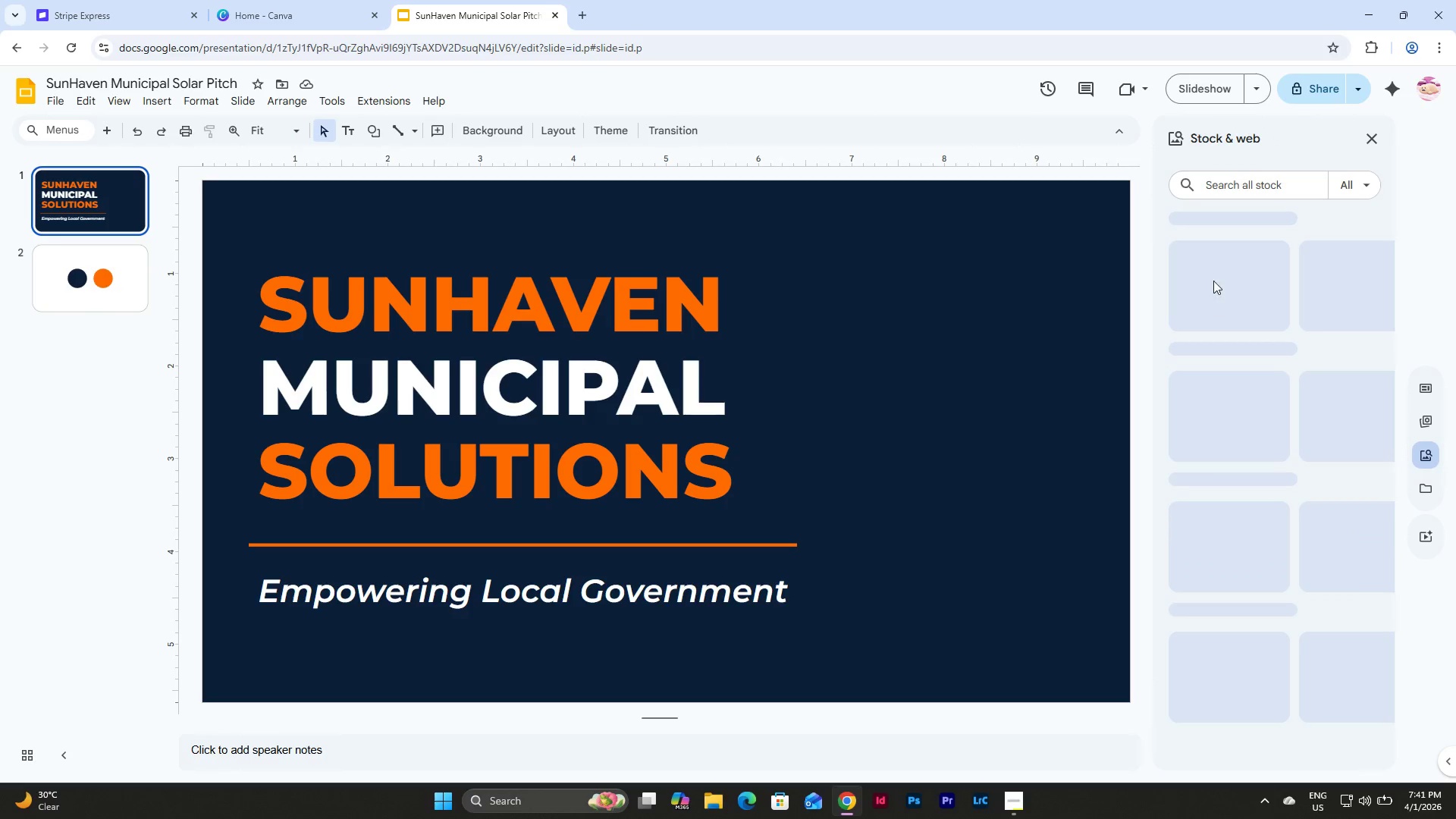 
scroll: coordinate [1284, 215], scroll_direction: up, amount: 4.0
 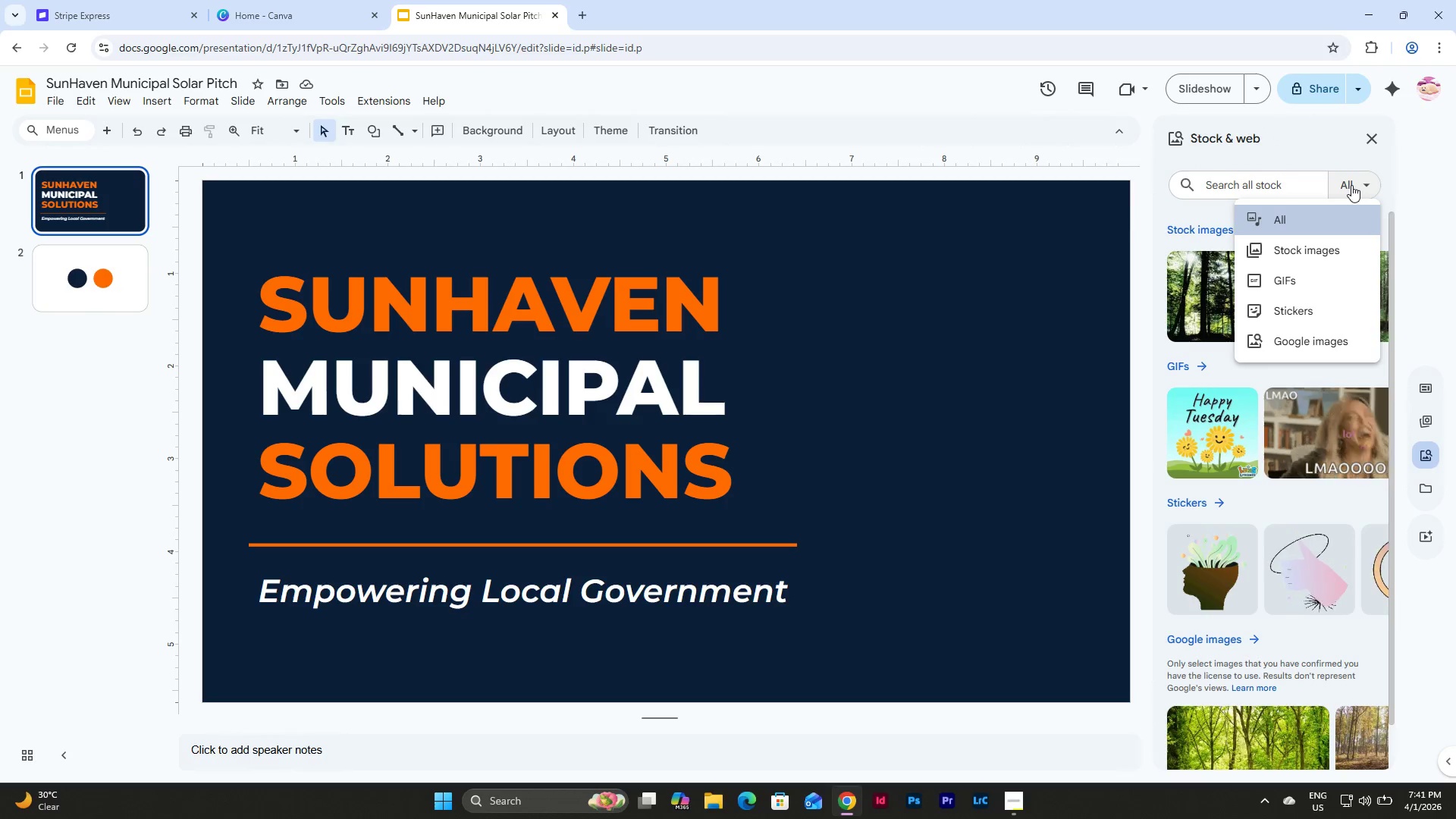 
left_click([1351, 185])
 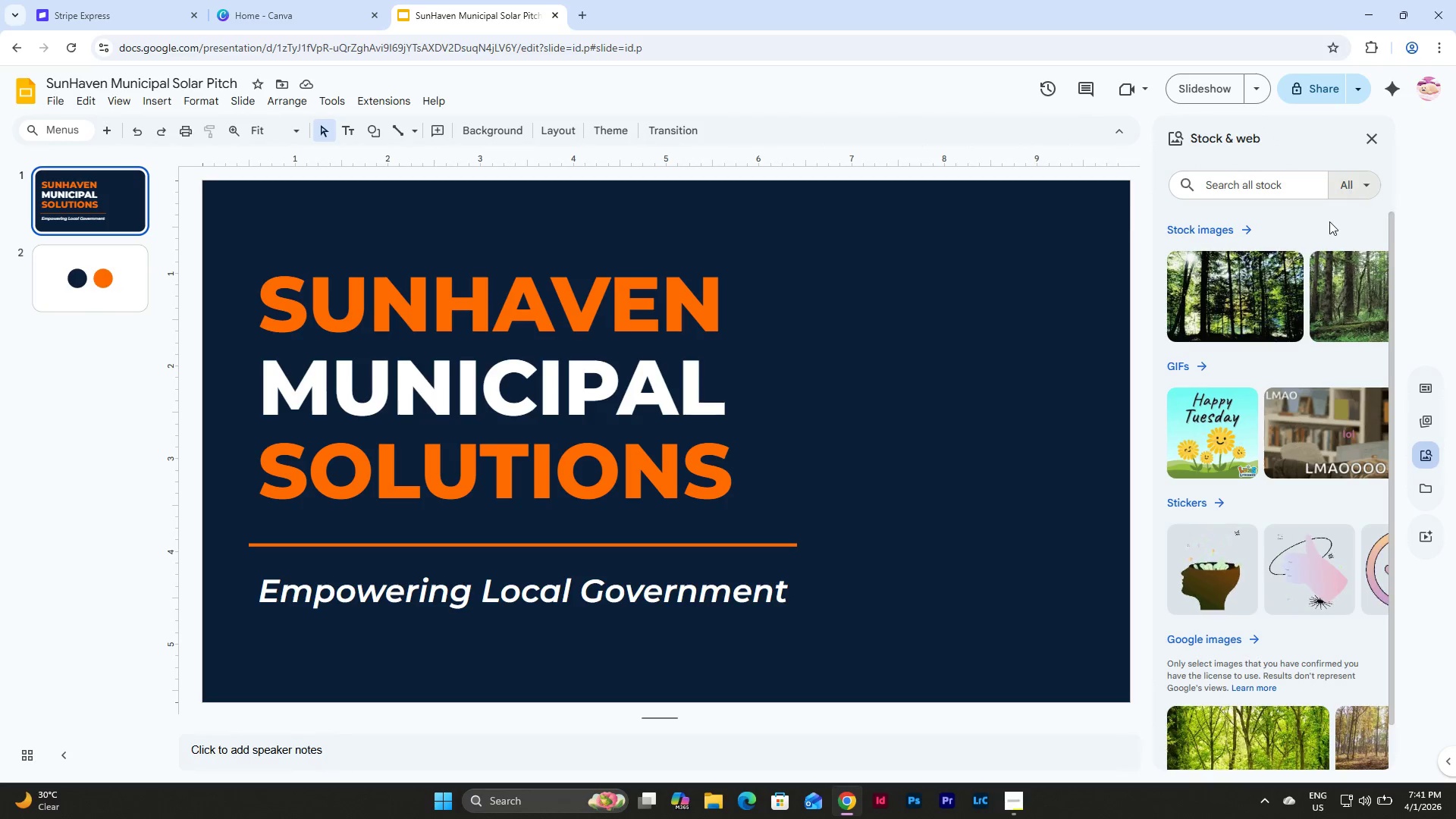 
scroll: coordinate [1329, 223], scroll_direction: up, amount: 4.0
 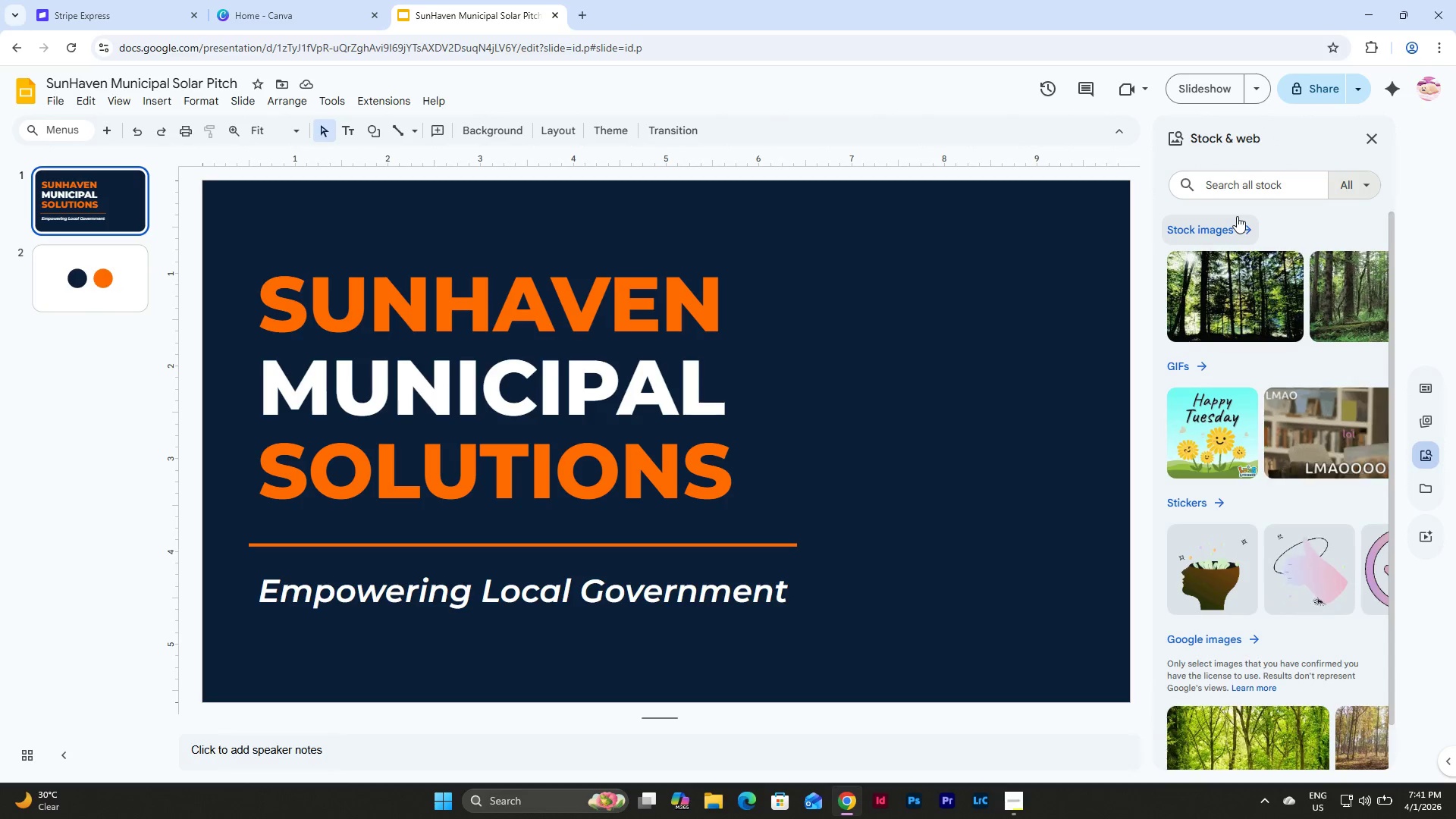 
scroll: coordinate [1276, 341], scroll_direction: down, amount: 6.0
 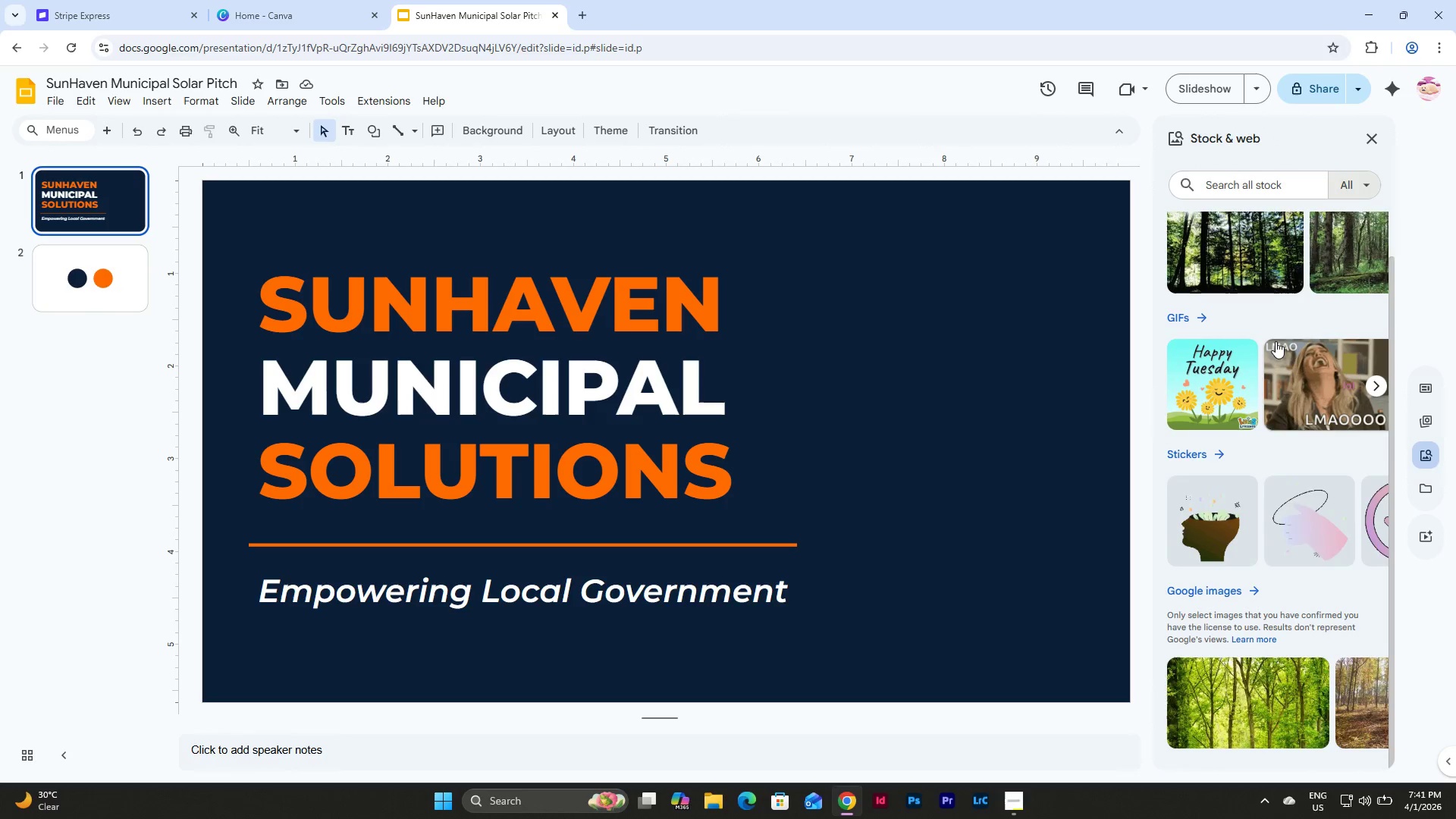 
scroll: coordinate [1276, 341], scroll_direction: up, amount: 9.0
 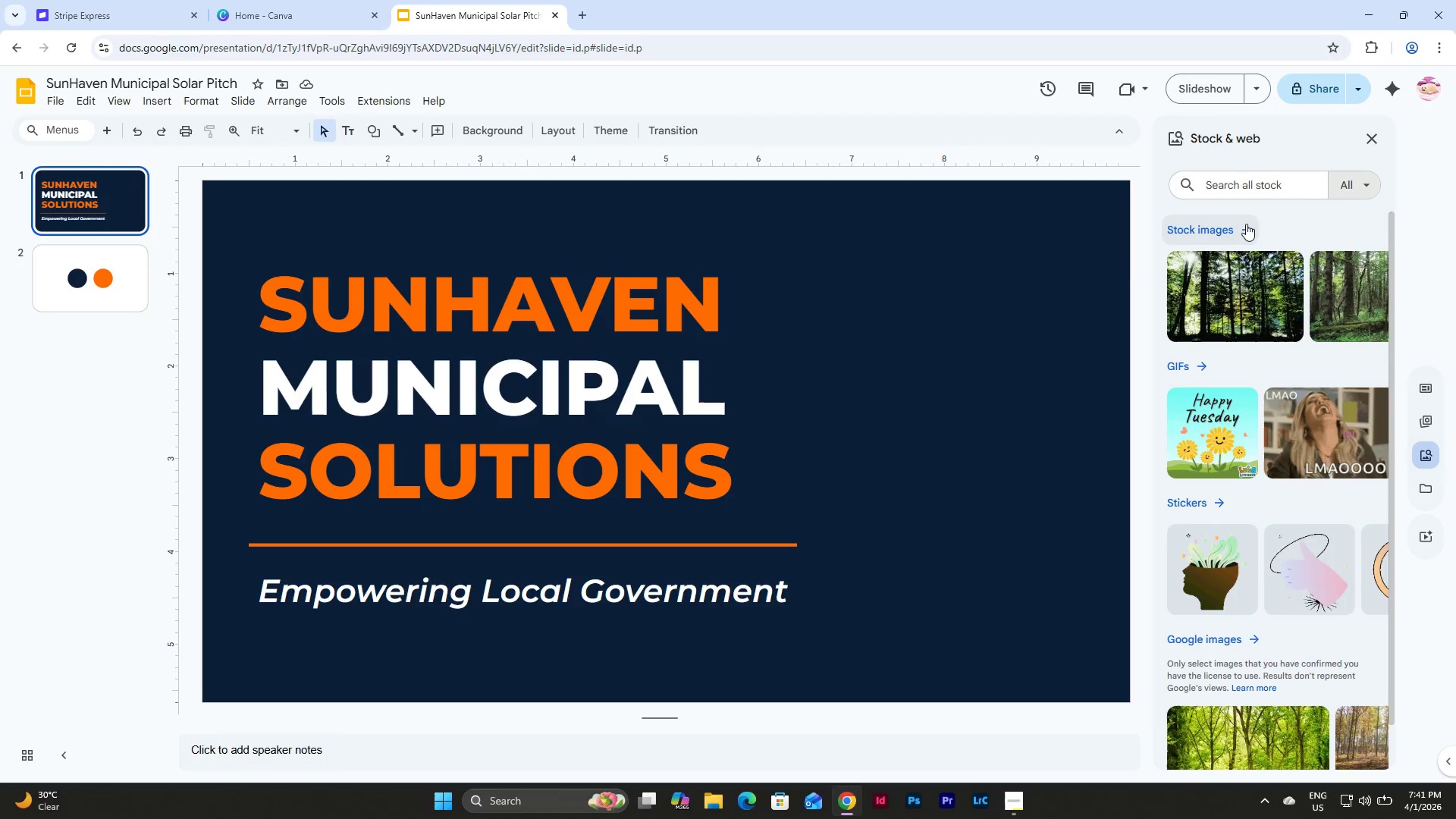 
left_click([1246, 224])
 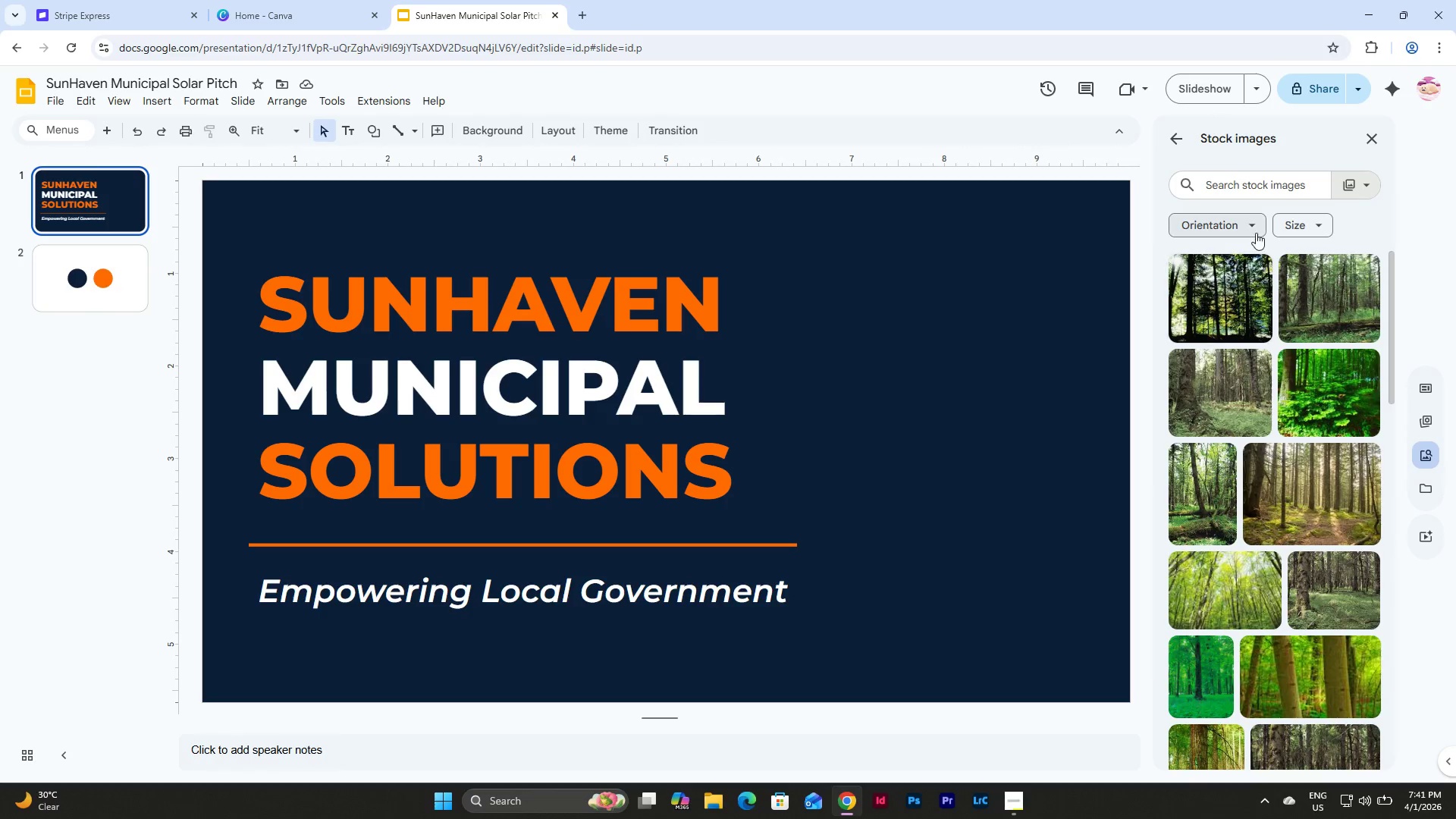 
left_click([1244, 222])
 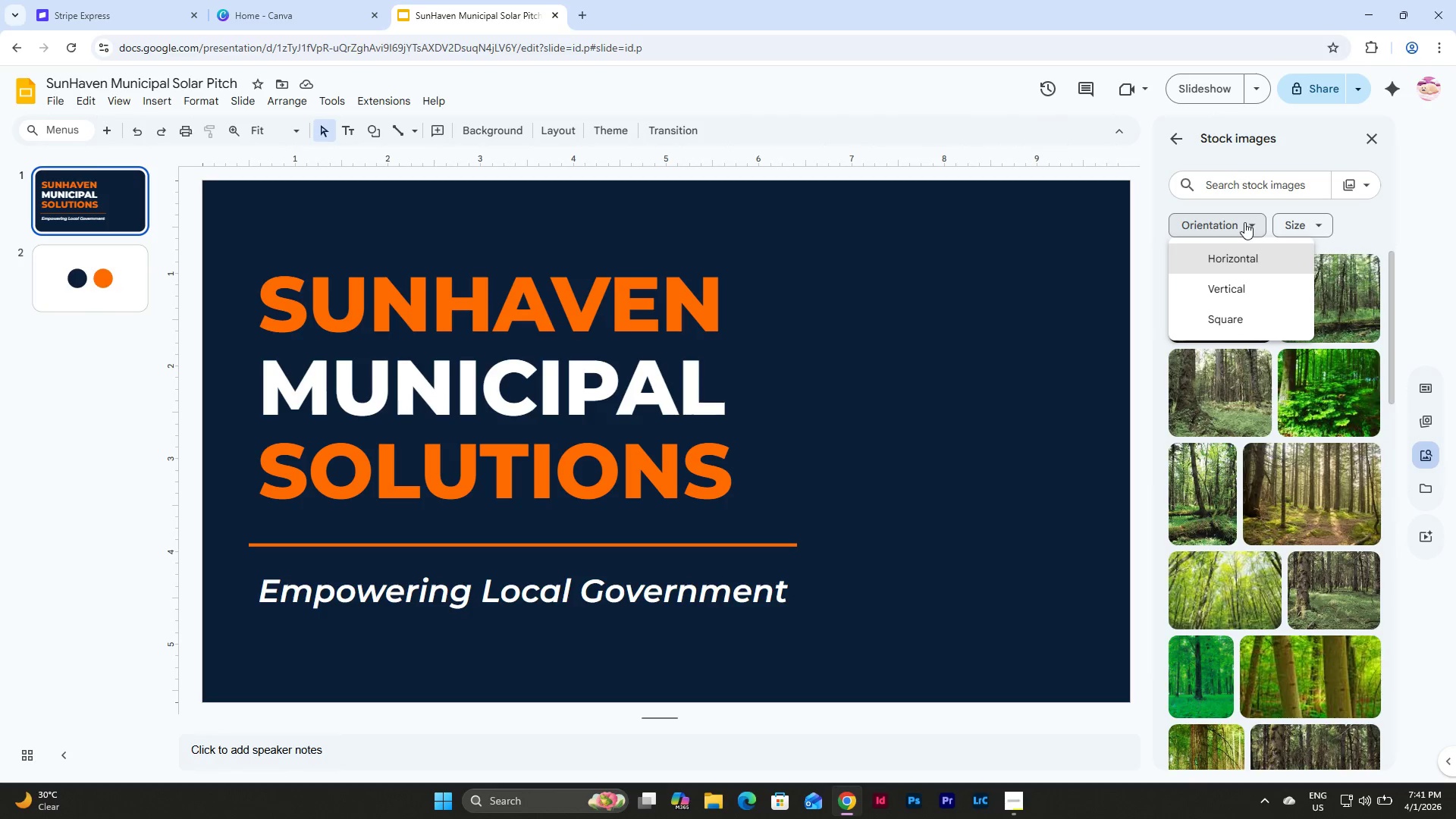 
left_click([1244, 222])
 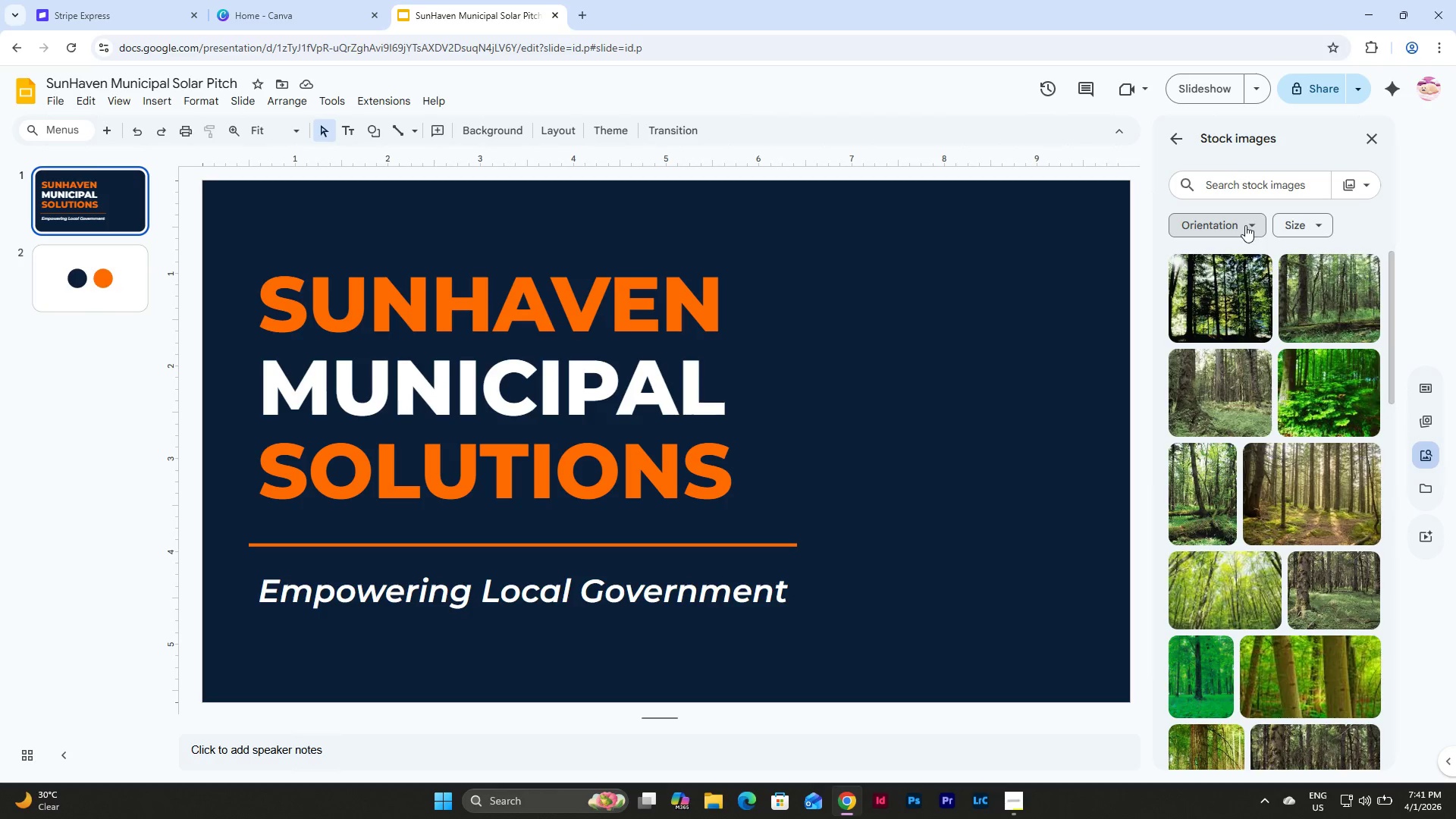 
left_click([1245, 225])
 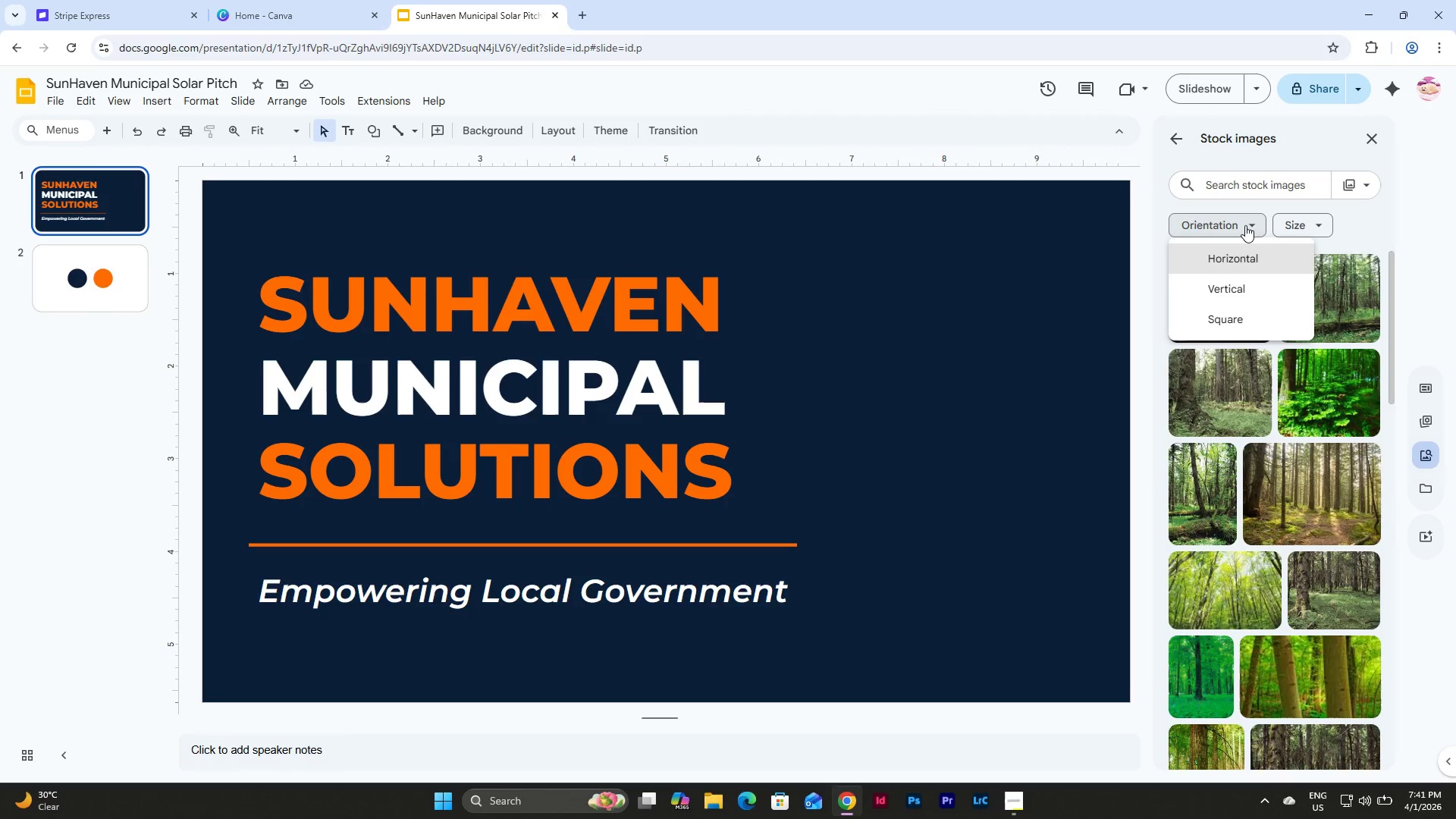 
left_click([1245, 225])
 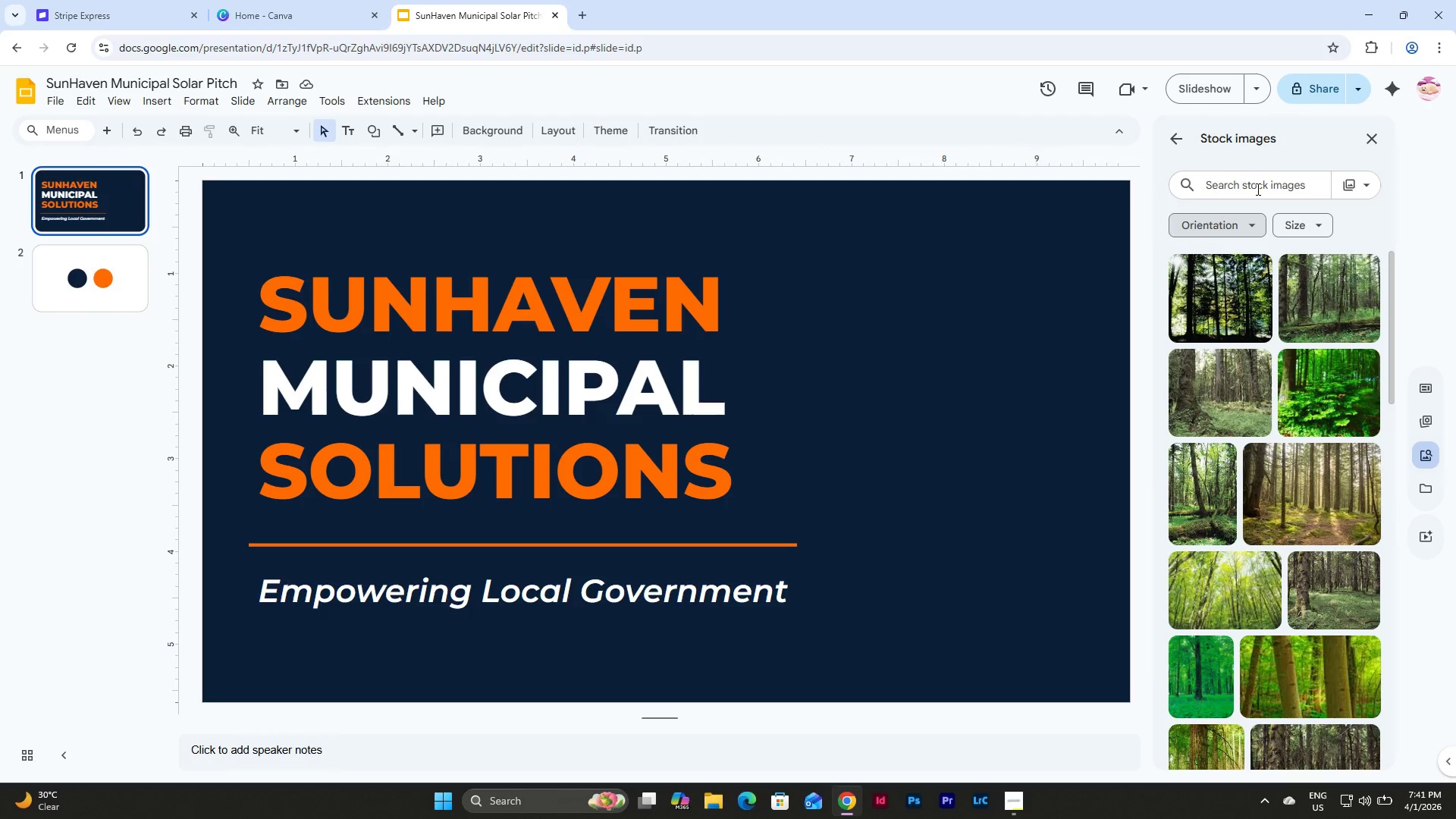 
double_click([1257, 189])
 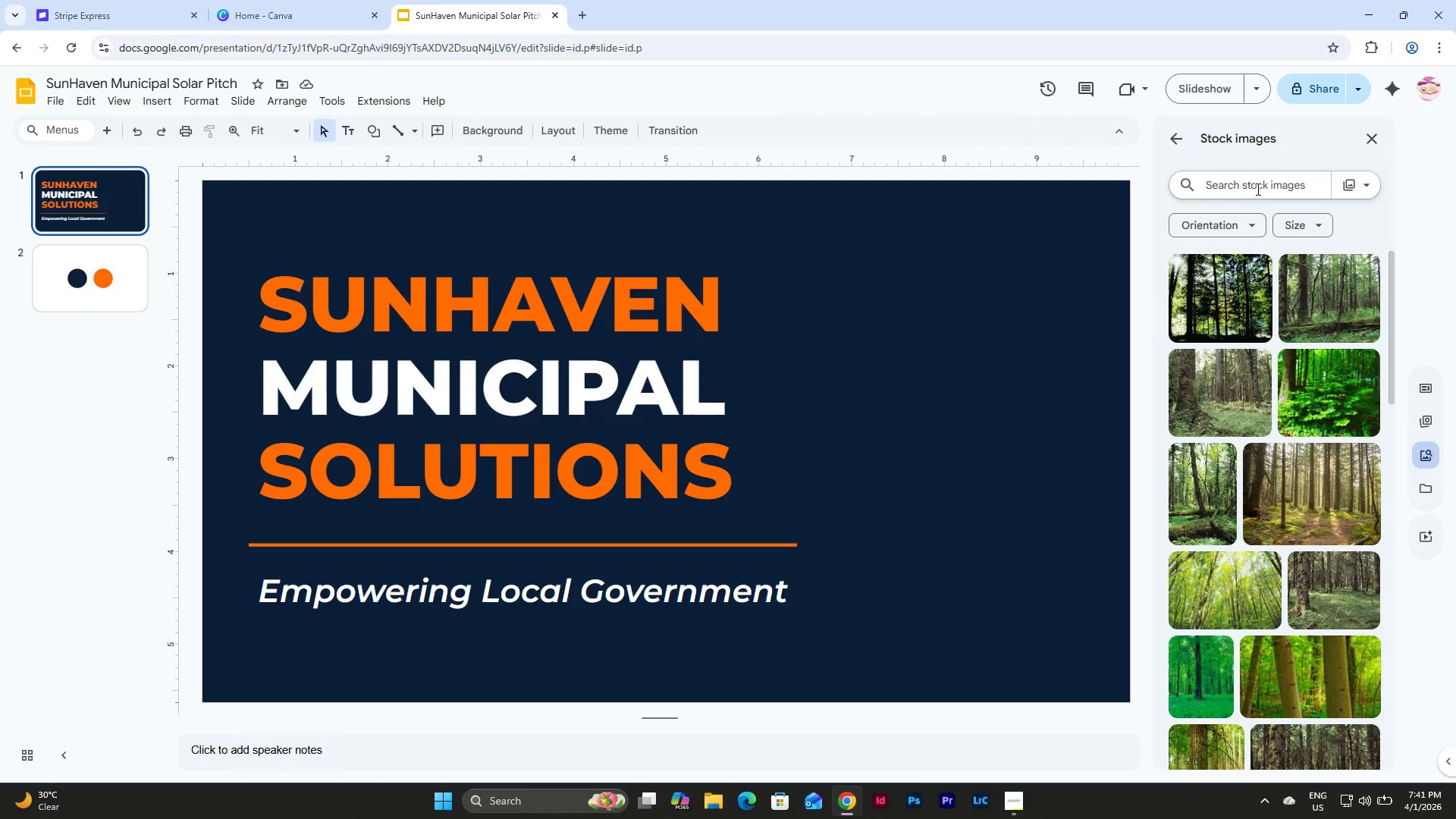 
type(mini)
key(Backspace)
key(Backspace)
key(Backspace)
type(unicpal hall)
 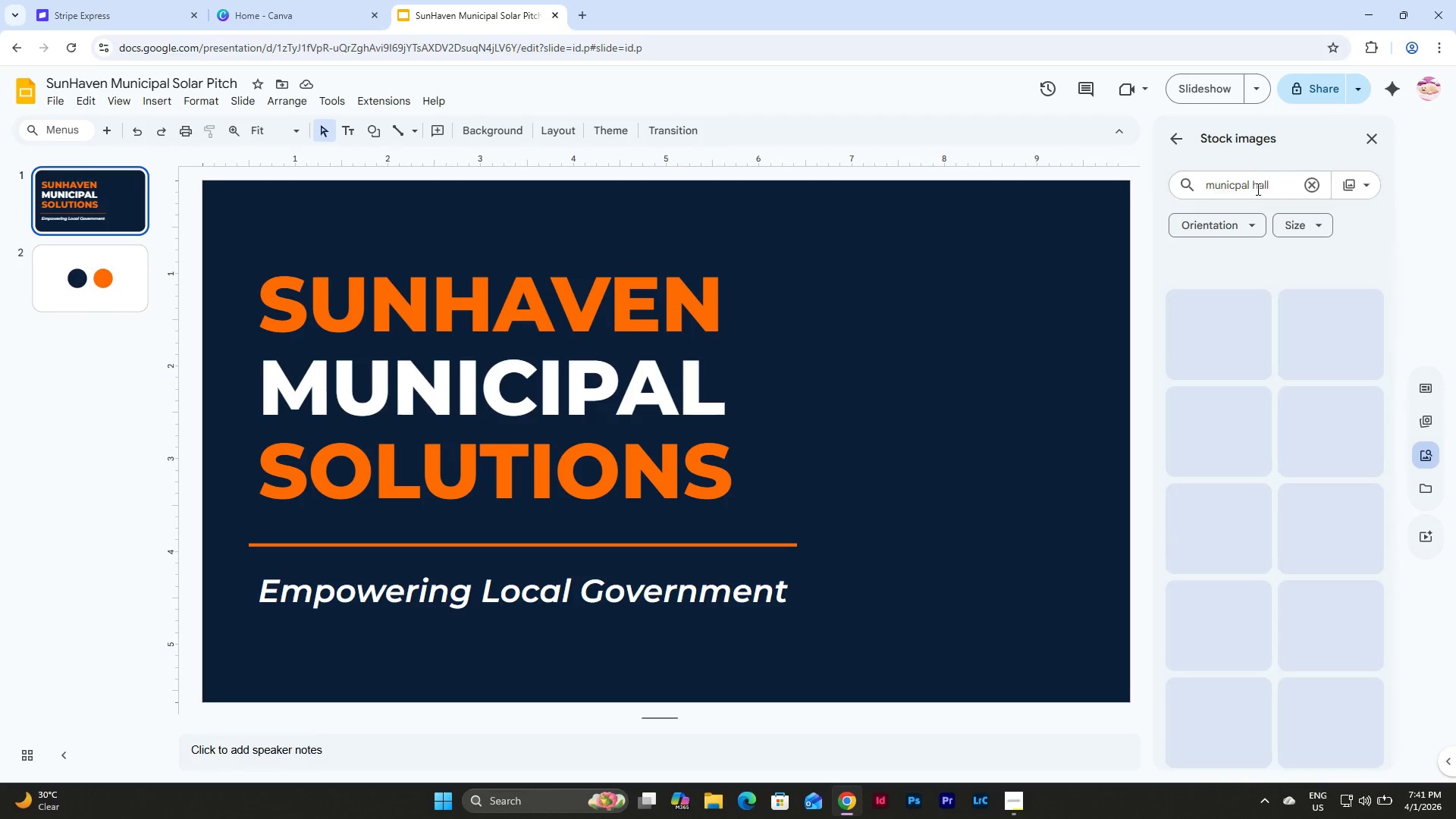 
key(Enter)
 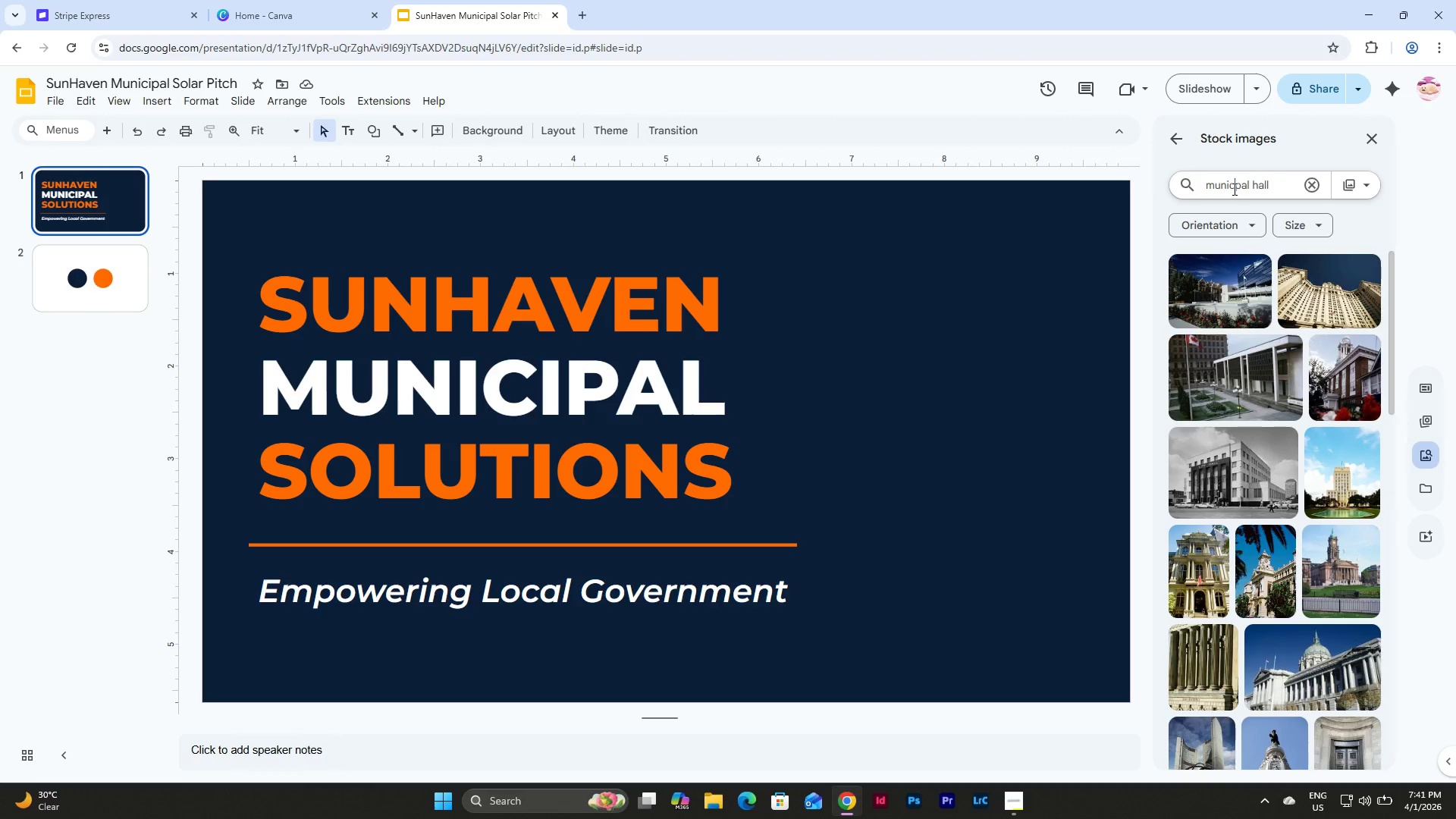 
key(I)
 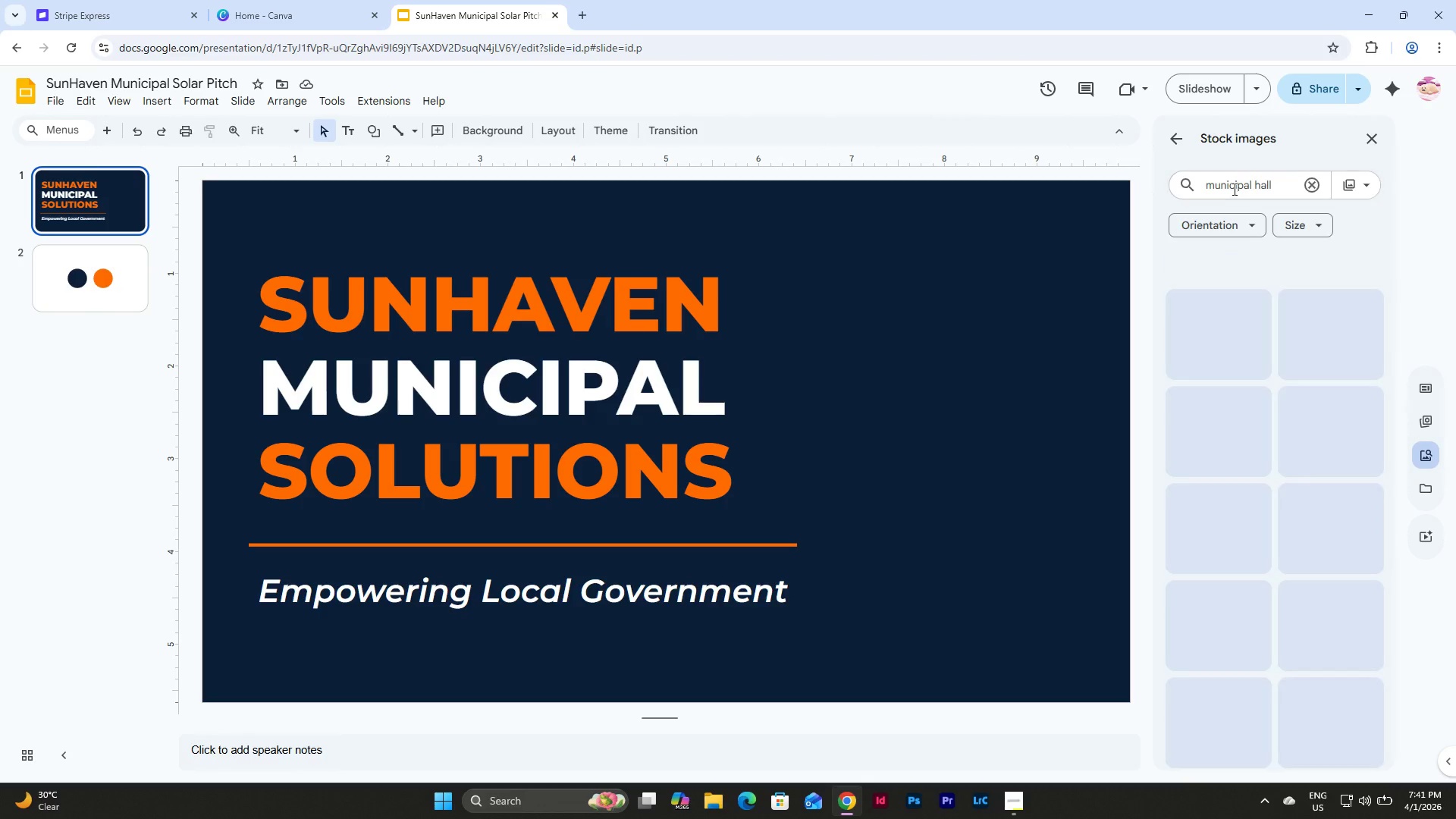 
key(Enter)
 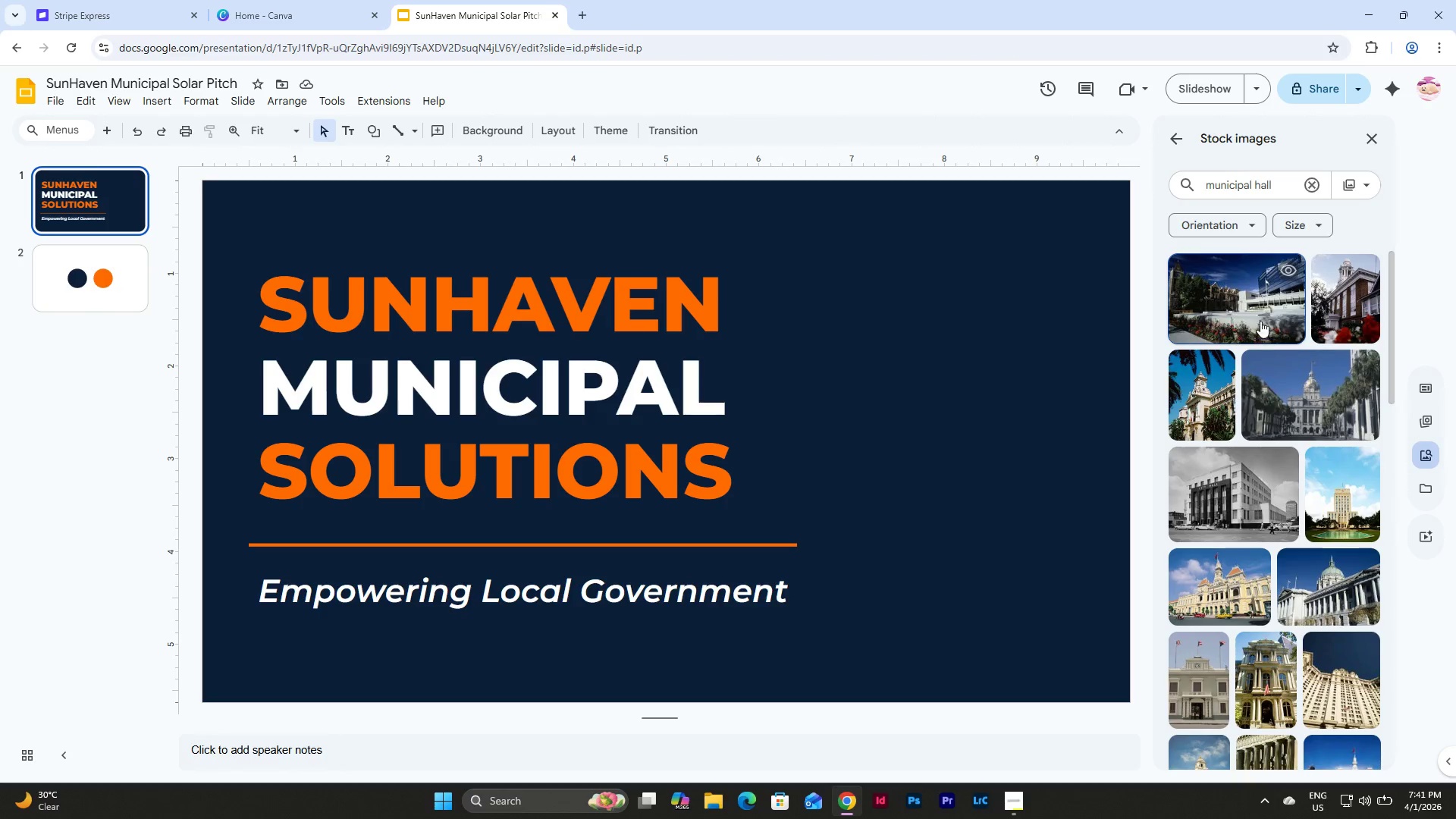 
mouse_move([1291, 265])
 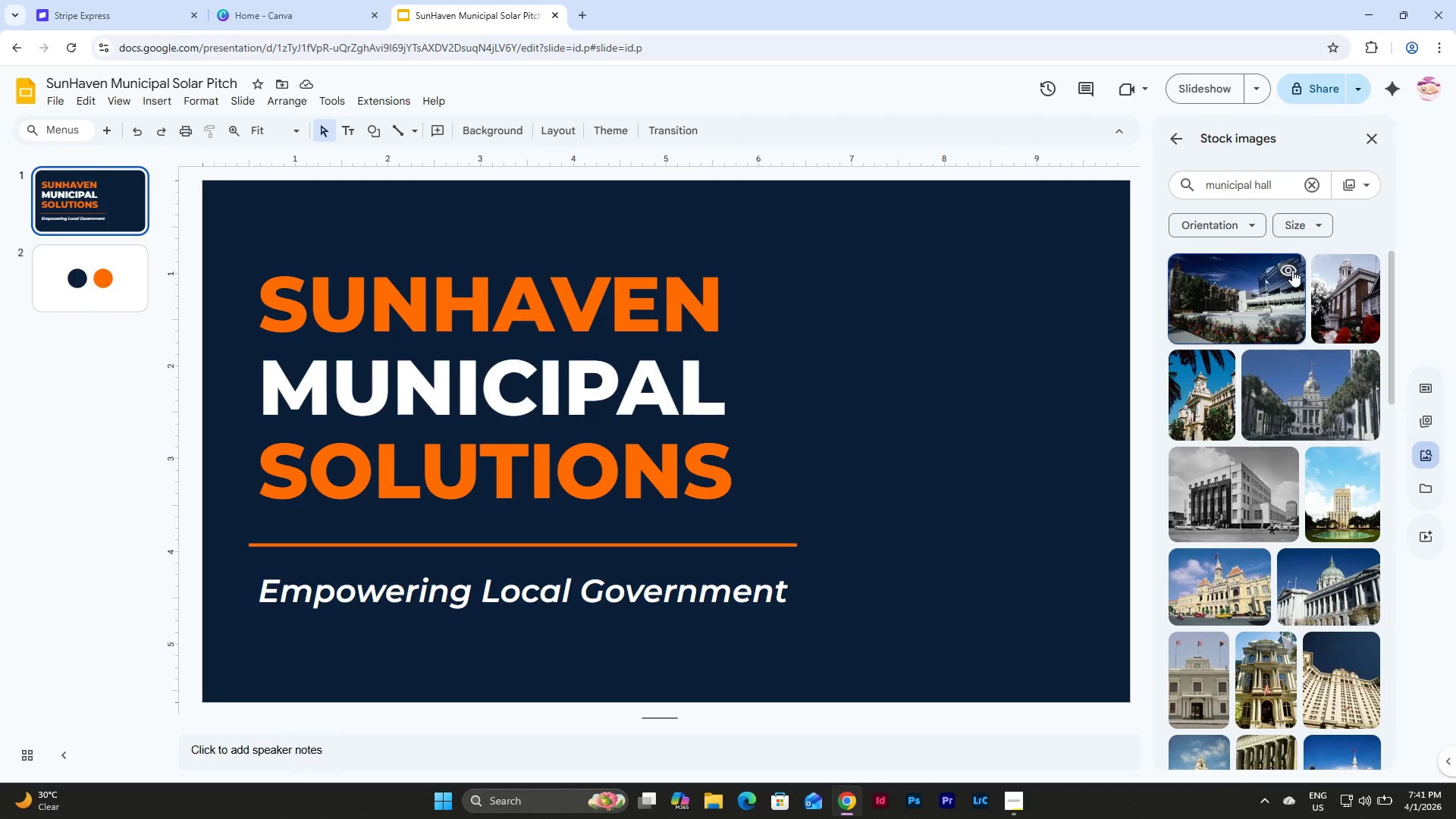 
left_click([1292, 269])
 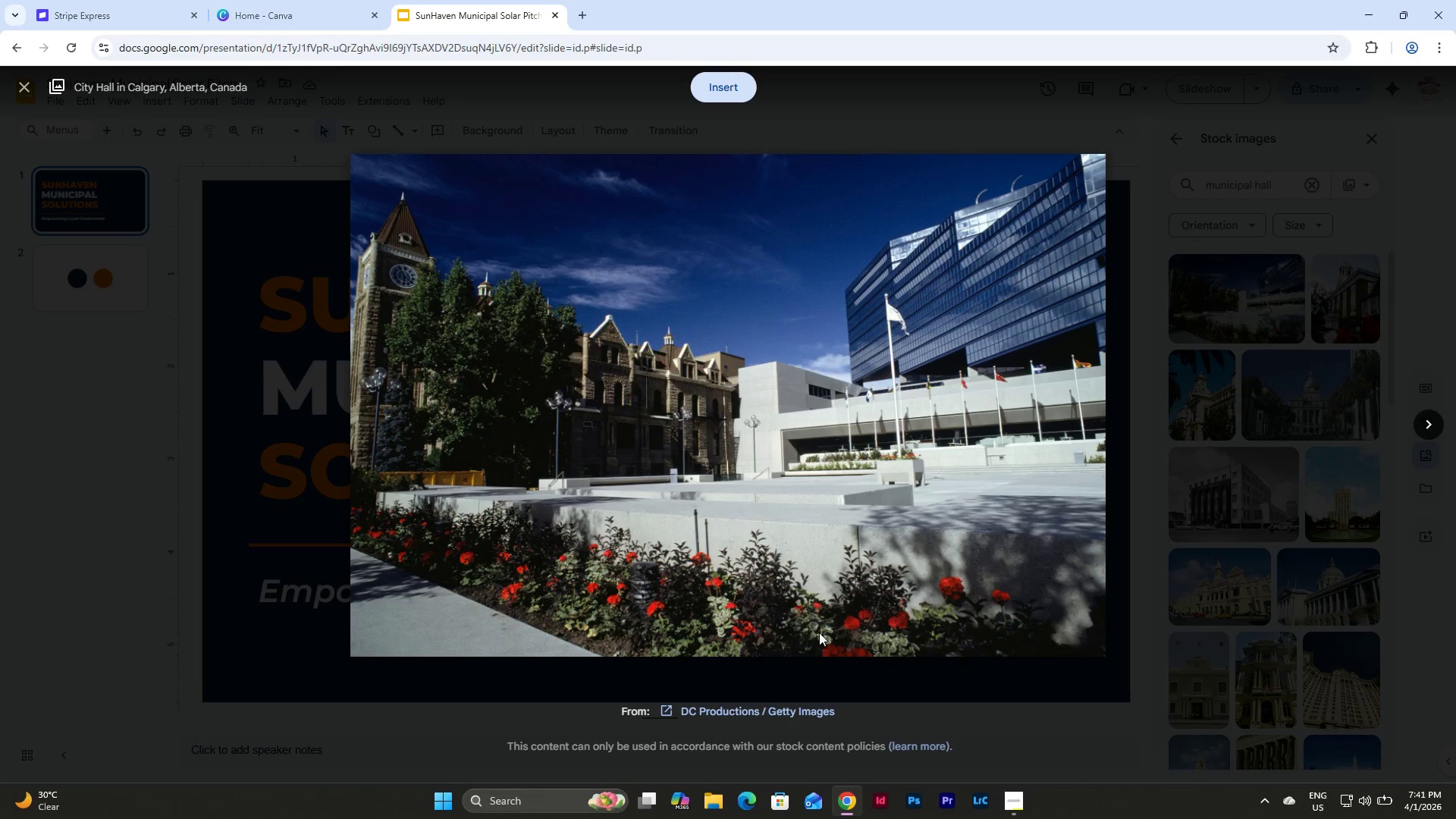 
wait(9.08)
 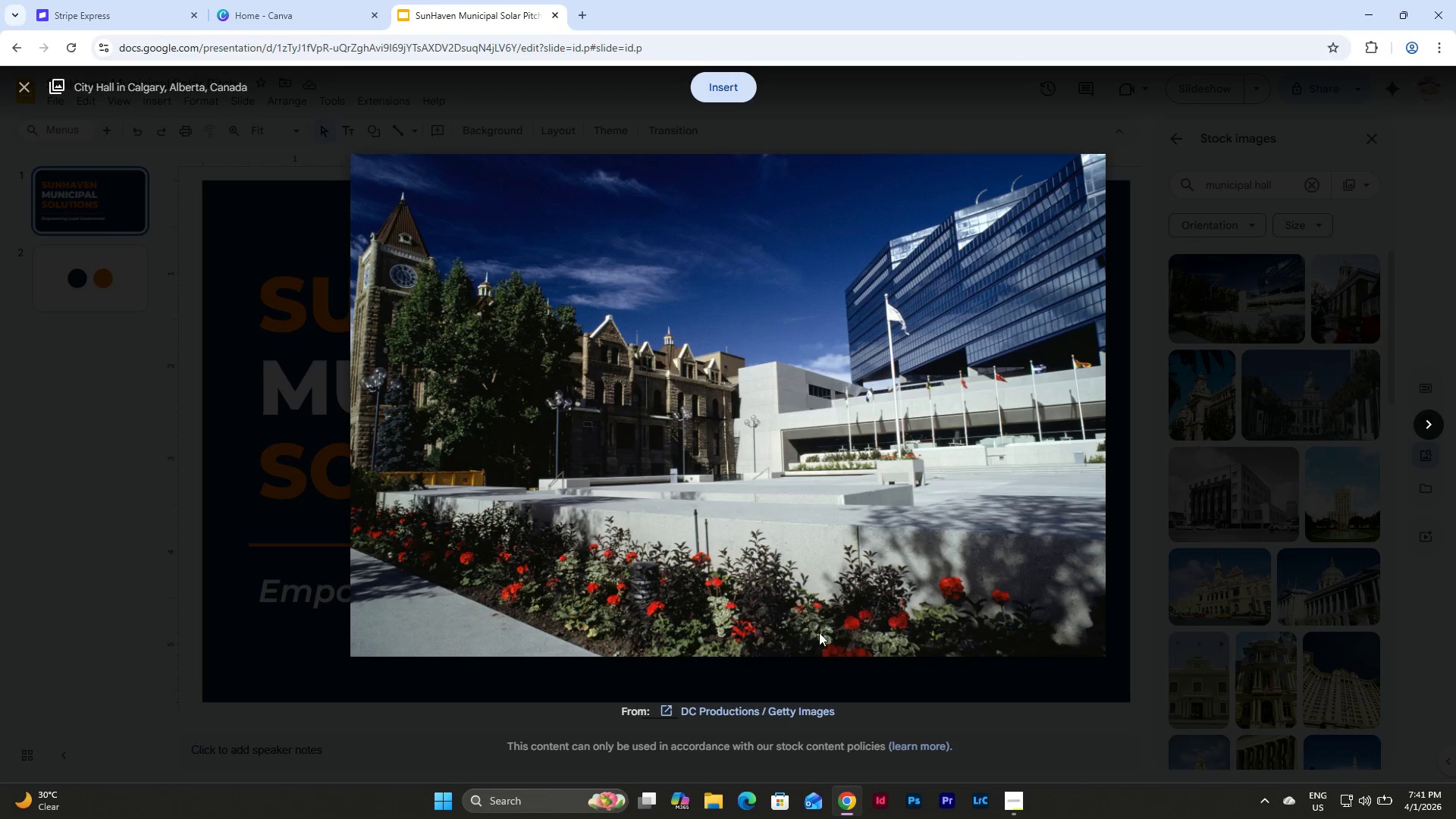 
left_click([26, 91])
 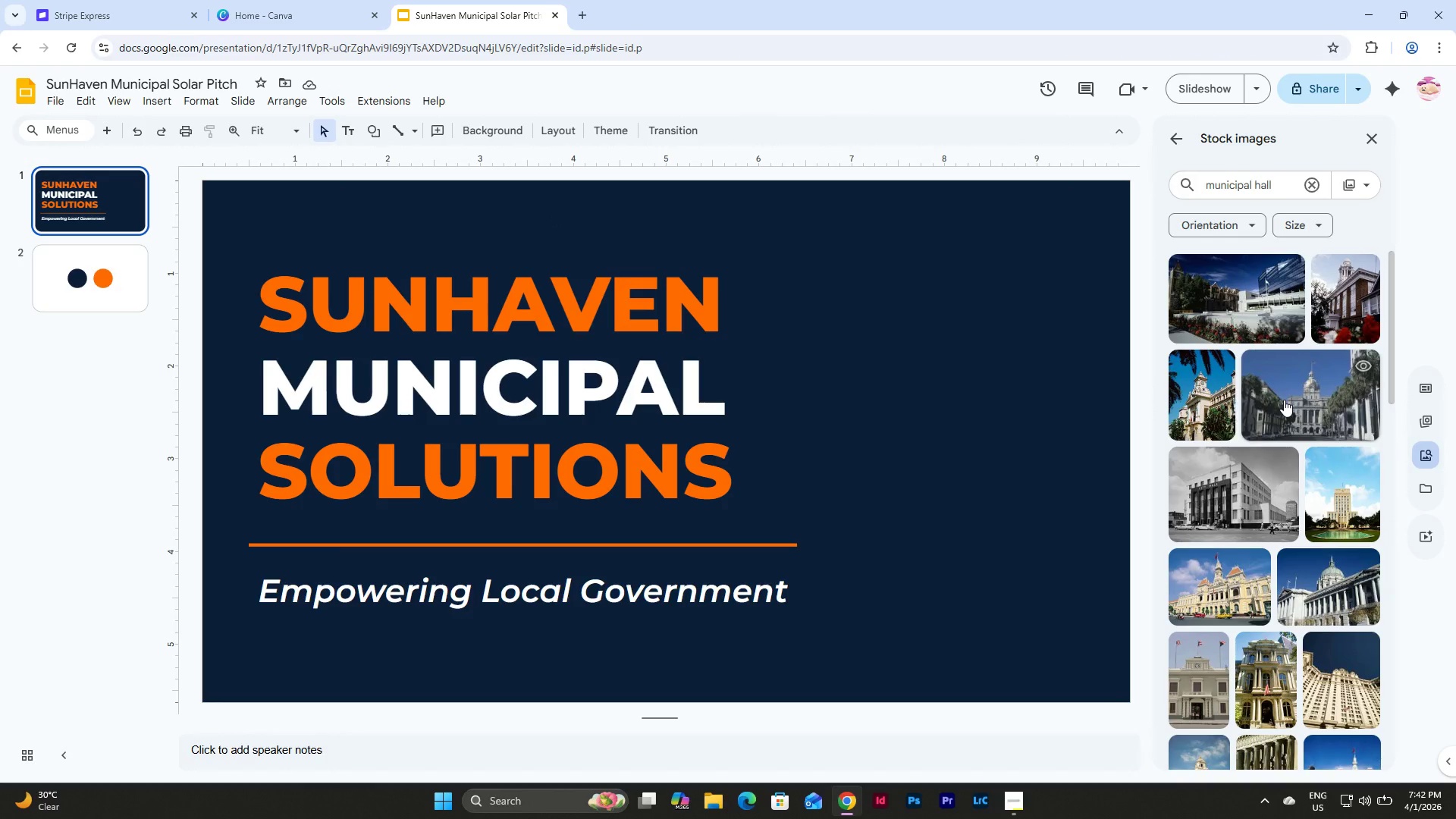 
scroll: coordinate [1284, 400], scroll_direction: down, amount: 2.0
 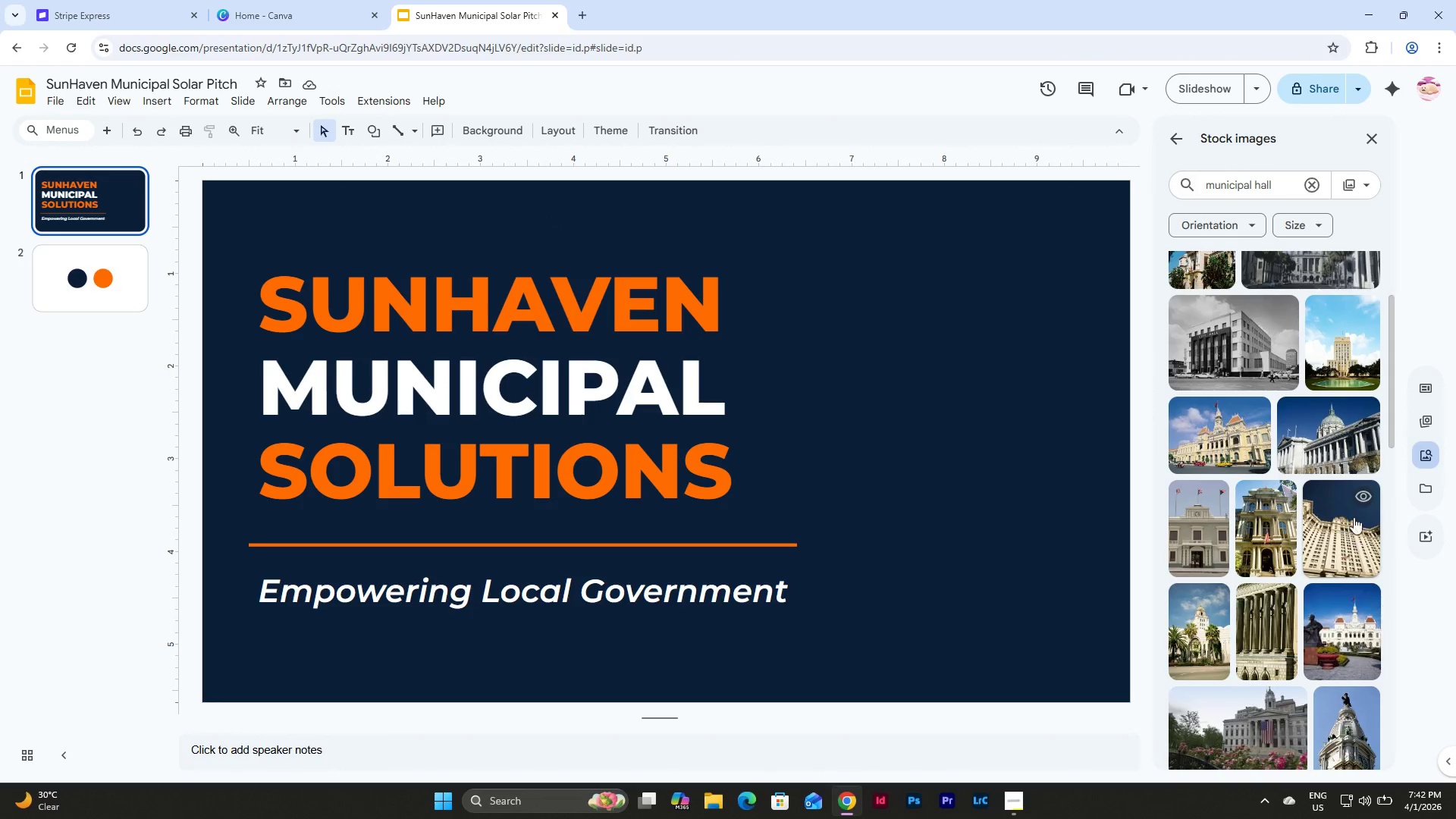 
left_click([1363, 494])
 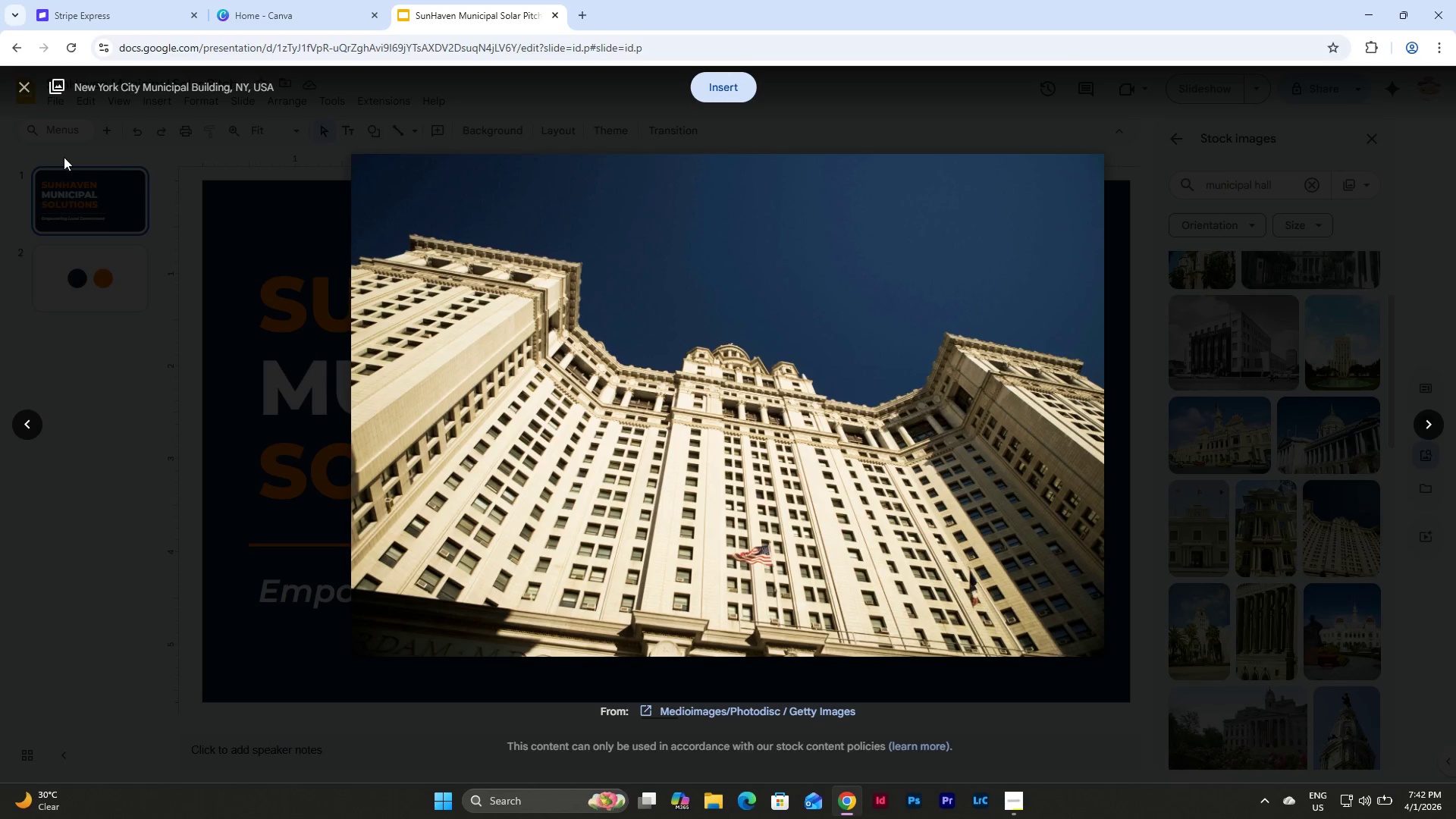 
left_click([18, 88])
 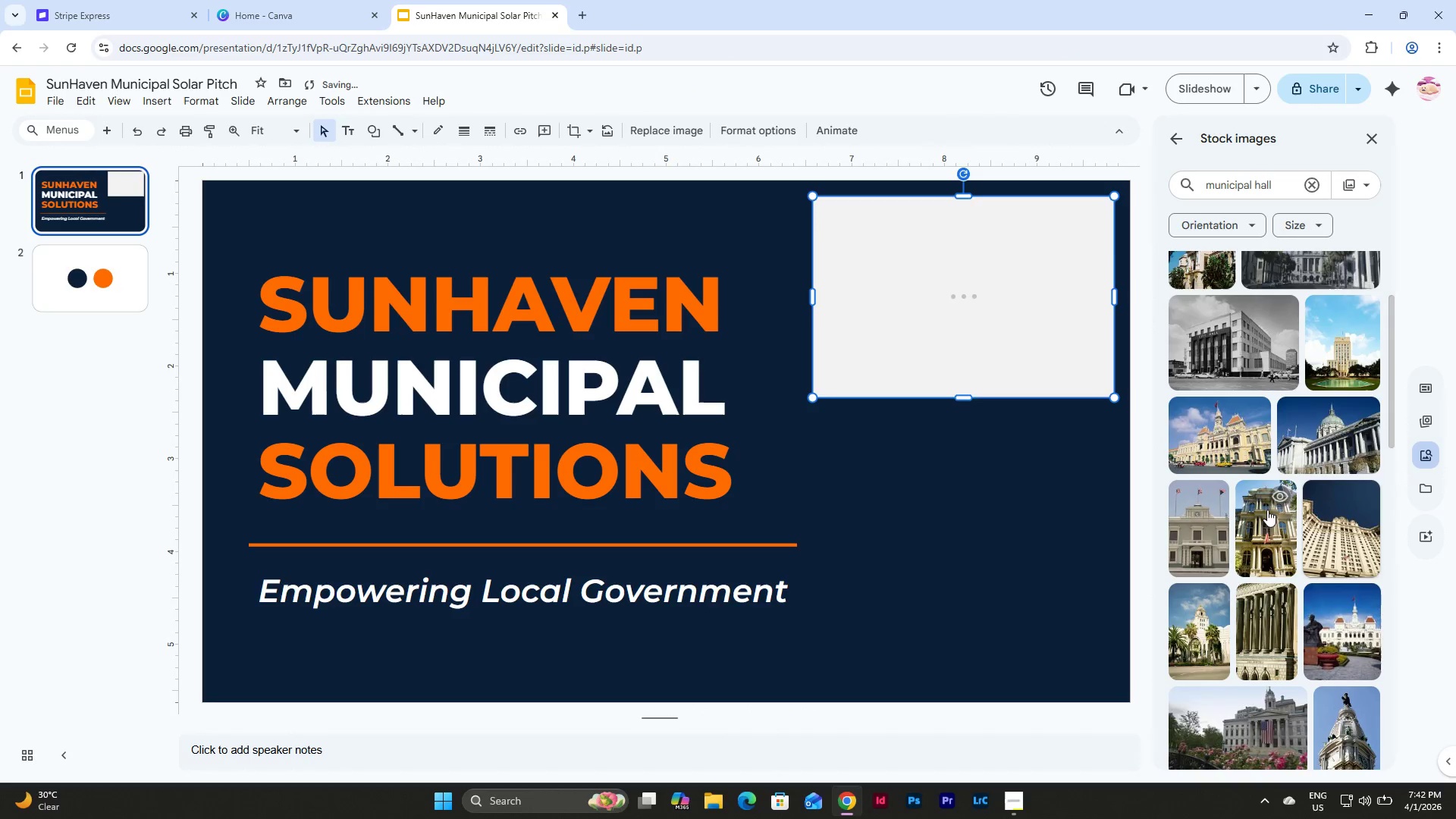 
left_click_drag(start_coordinate=[980, 302], to_coordinate=[994, 287])
 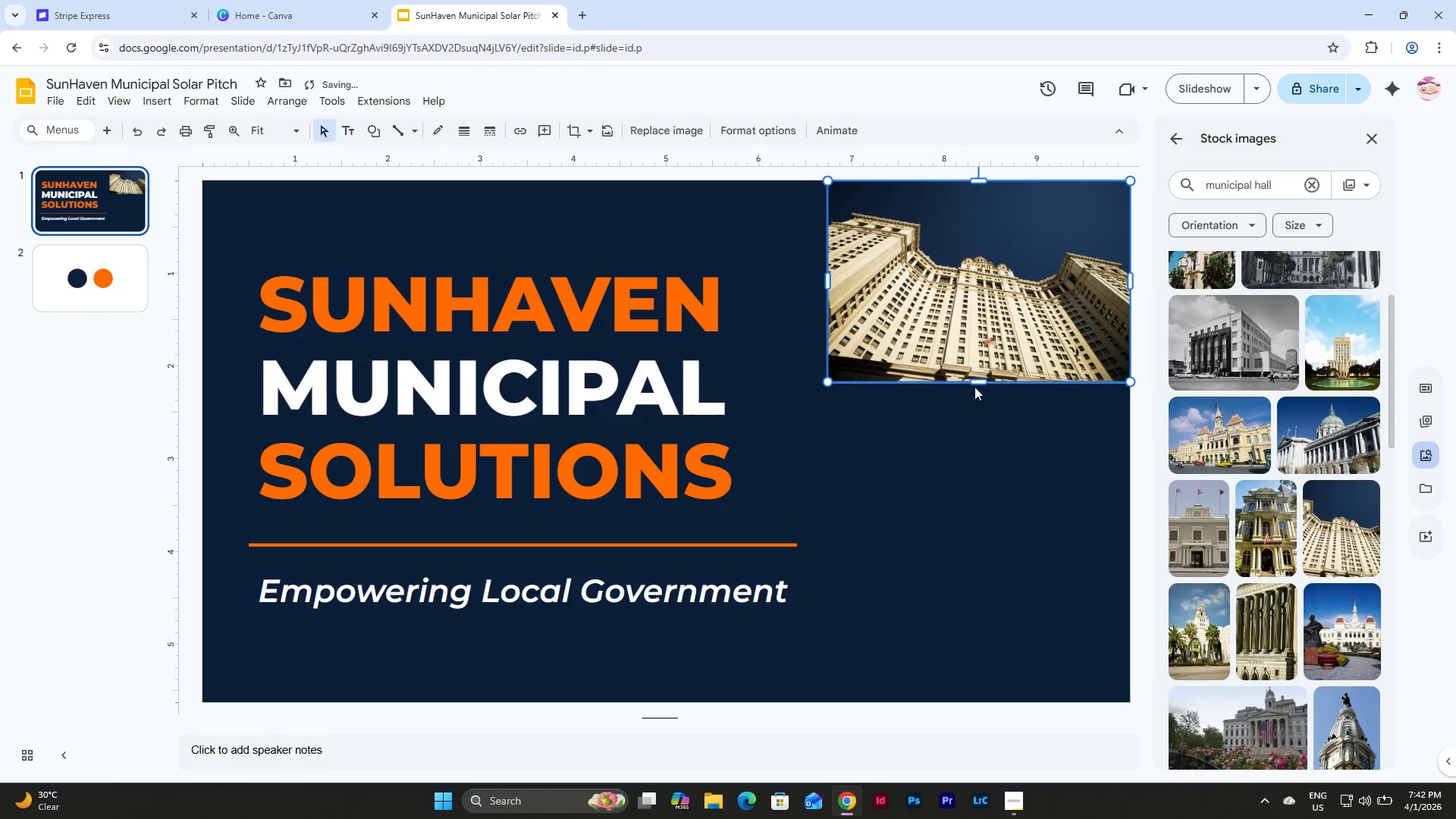 
left_click_drag(start_coordinate=[975, 382], to_coordinate=[985, 704])
 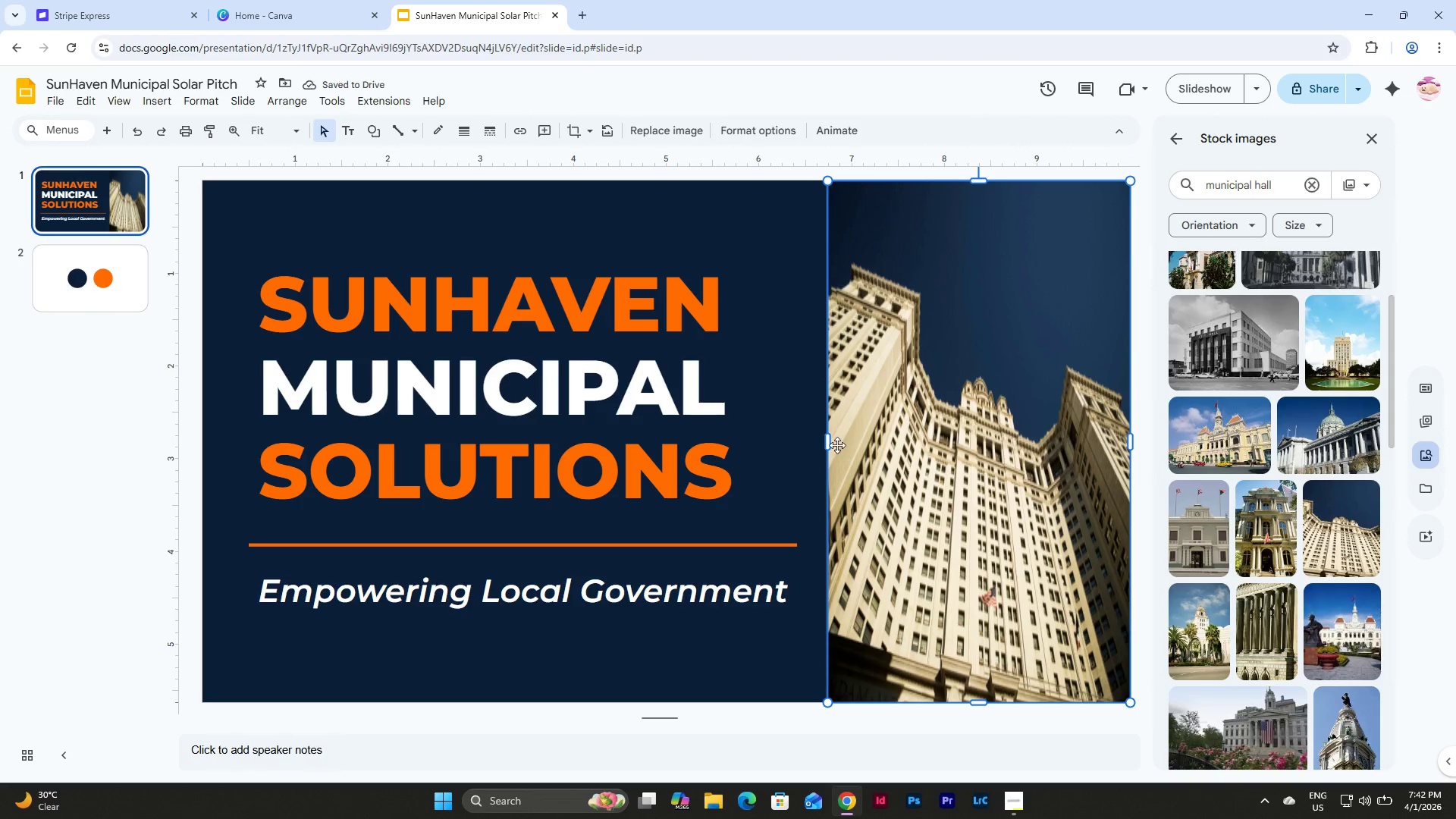 
left_click_drag(start_coordinate=[828, 444], to_coordinate=[202, 391])
 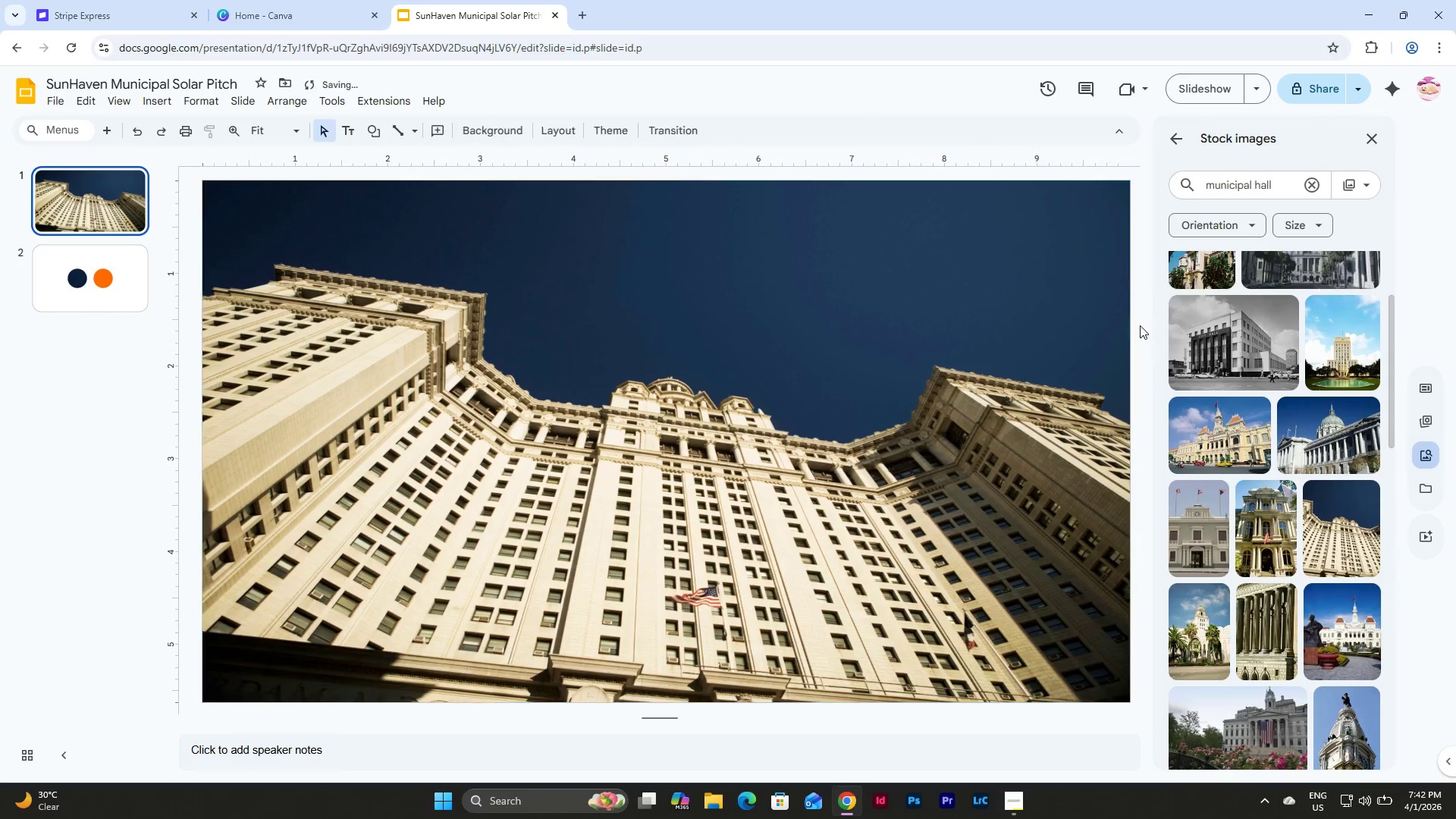 
double_click([1075, 325])
 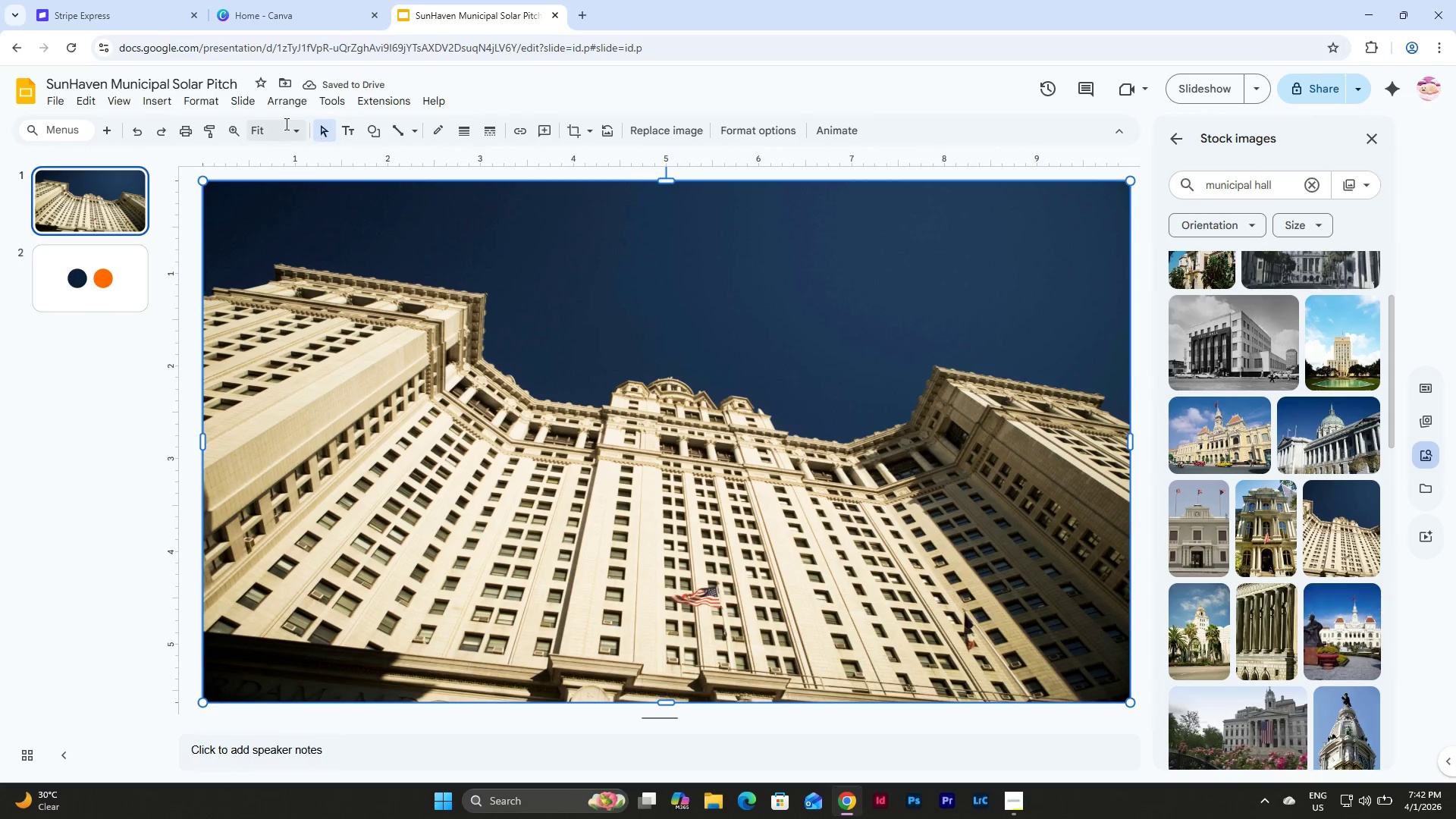 
left_click([293, 108])
 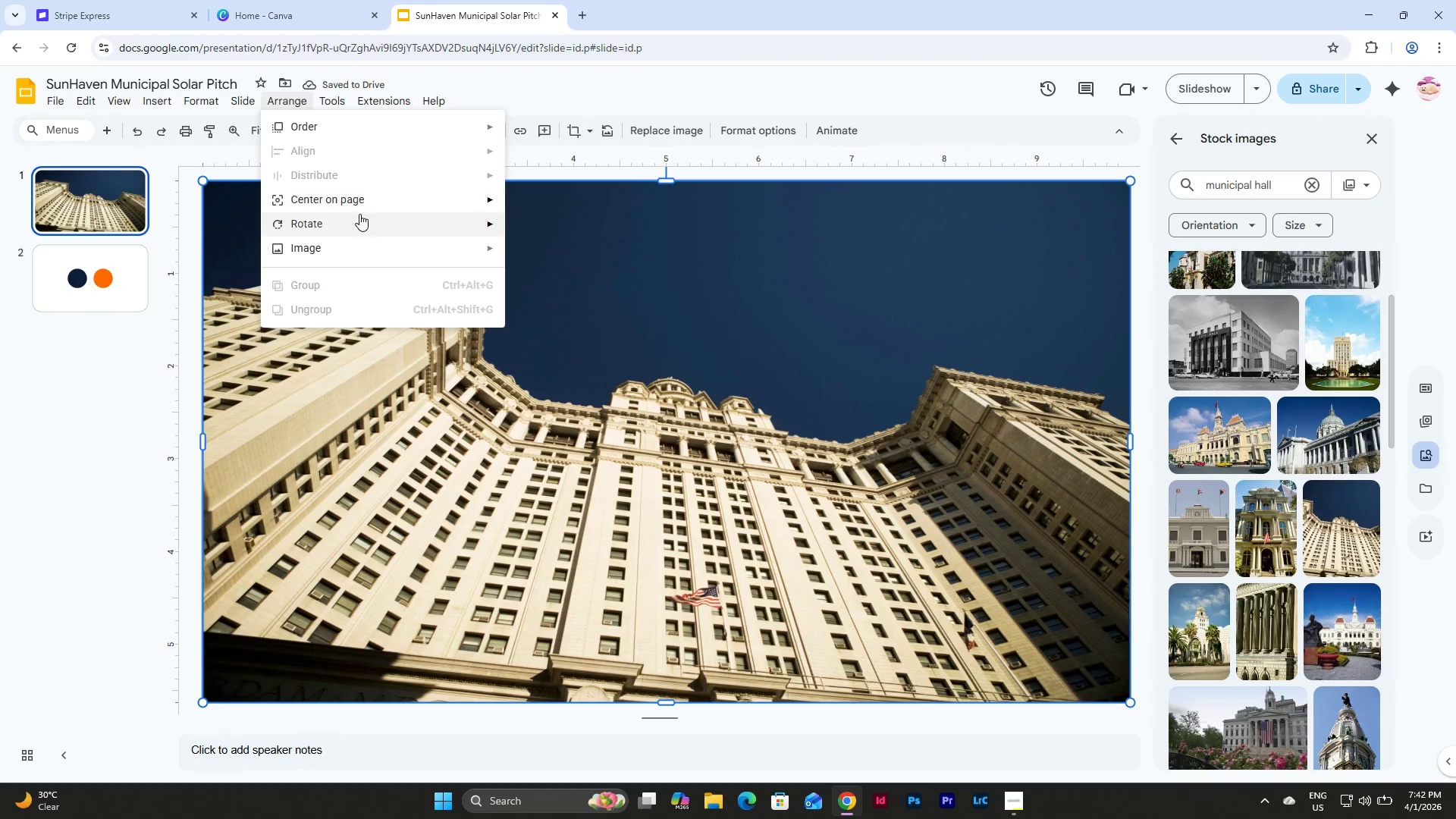 
left_click([425, 124])
 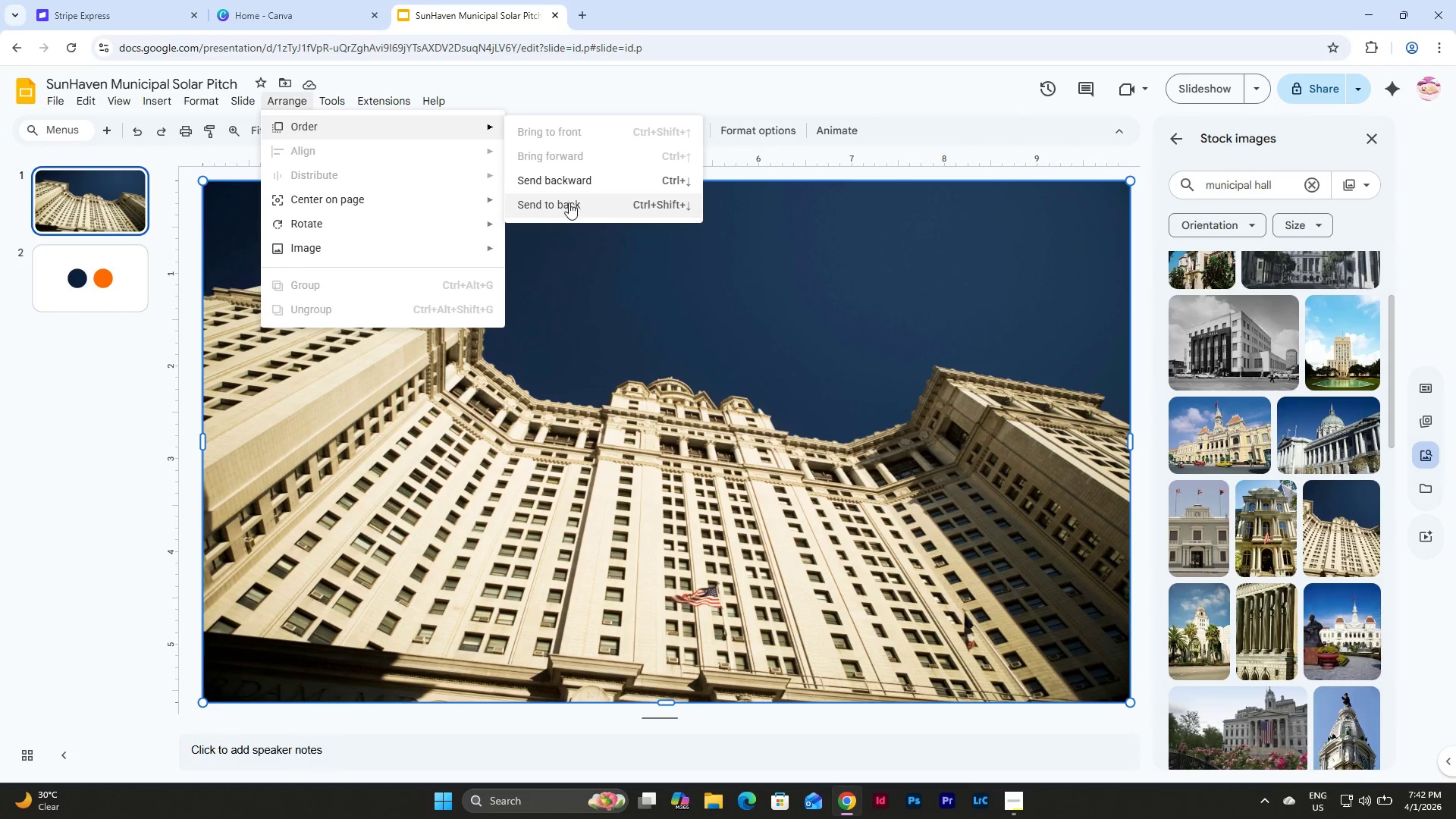 
left_click([569, 202])
 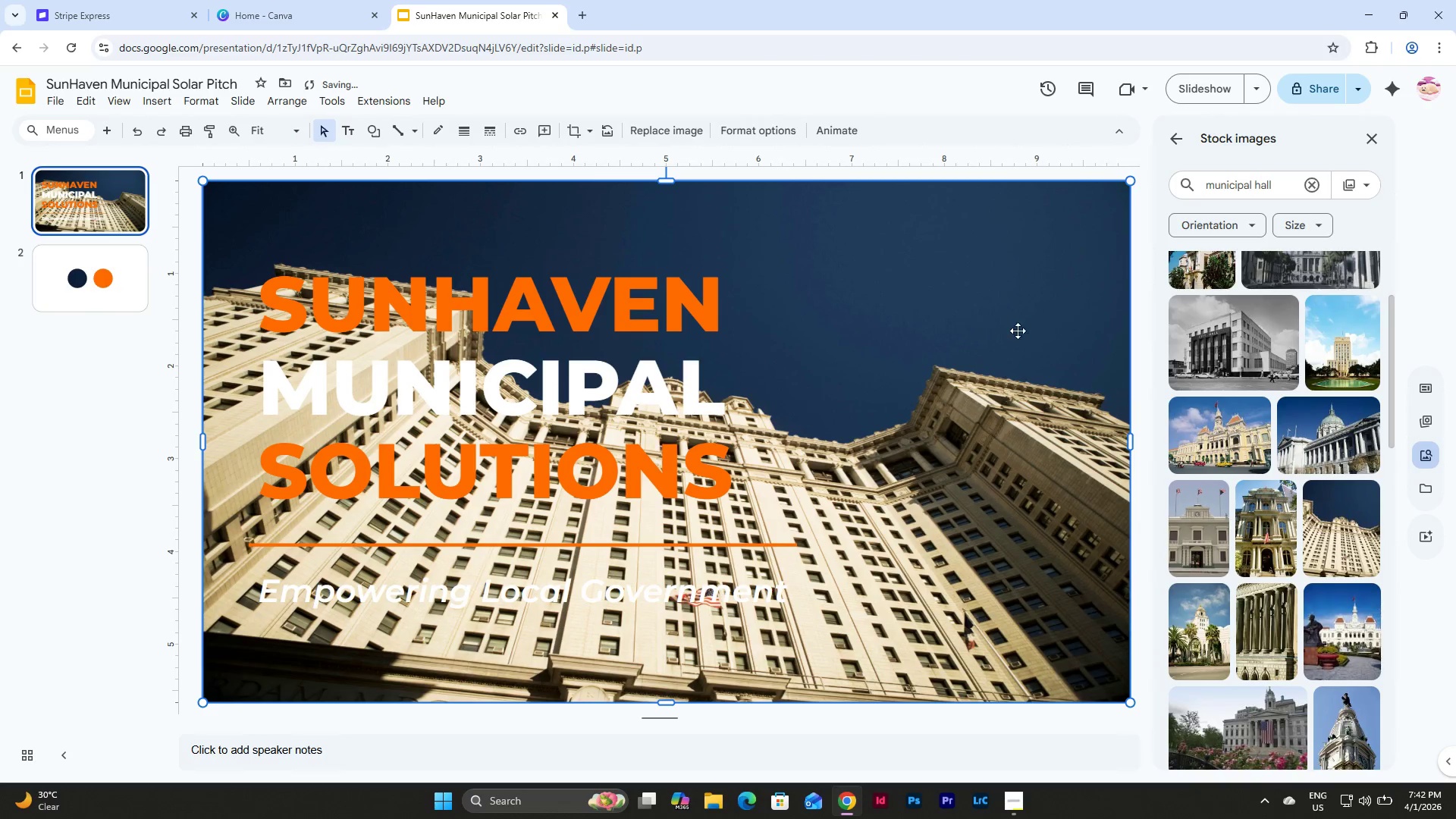 
left_click([1059, 325])
 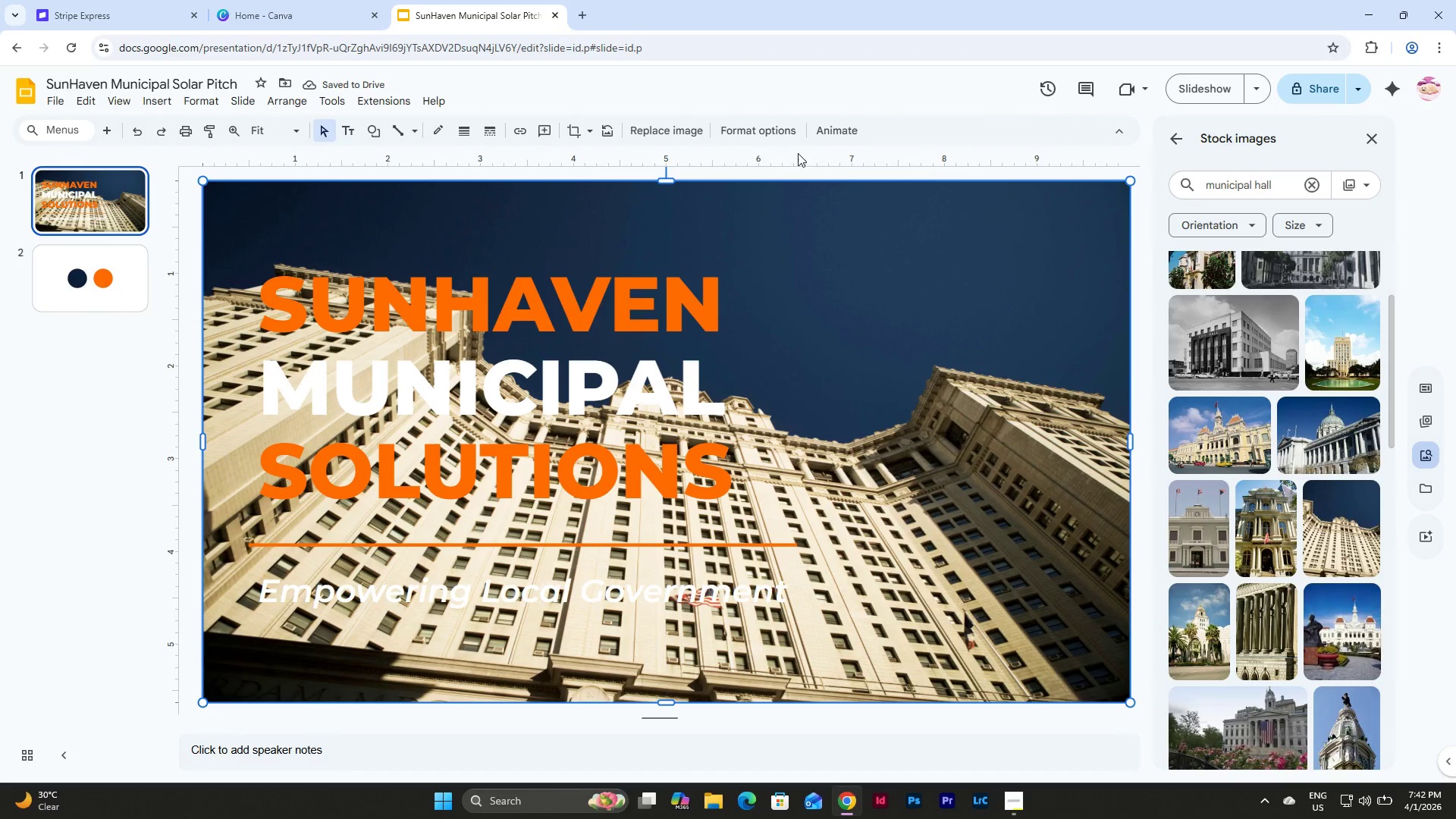 
left_click([773, 131])
 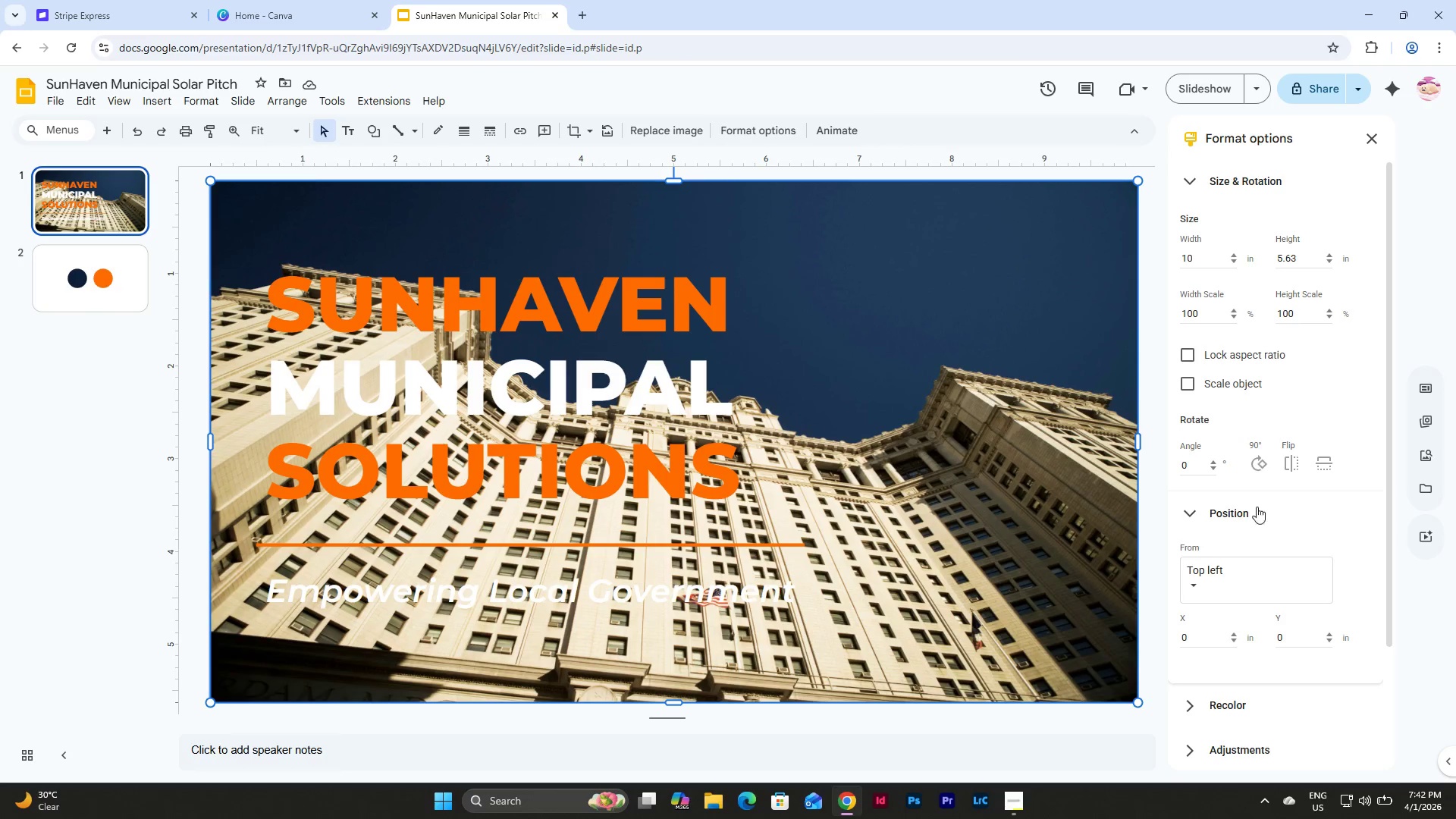 
scroll: coordinate [1258, 384], scroll_direction: down, amount: 8.0
 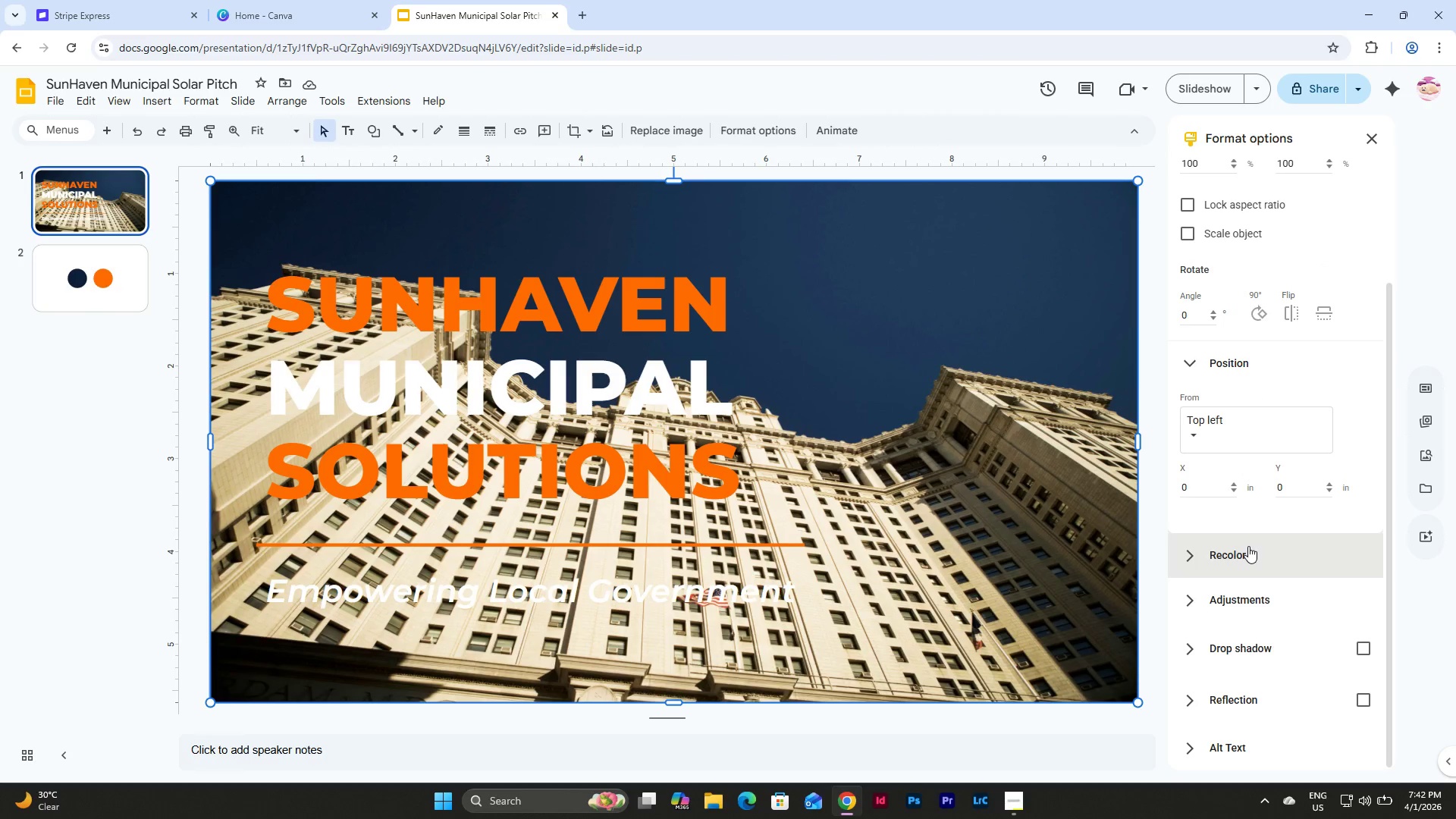 
left_click([1248, 546])
 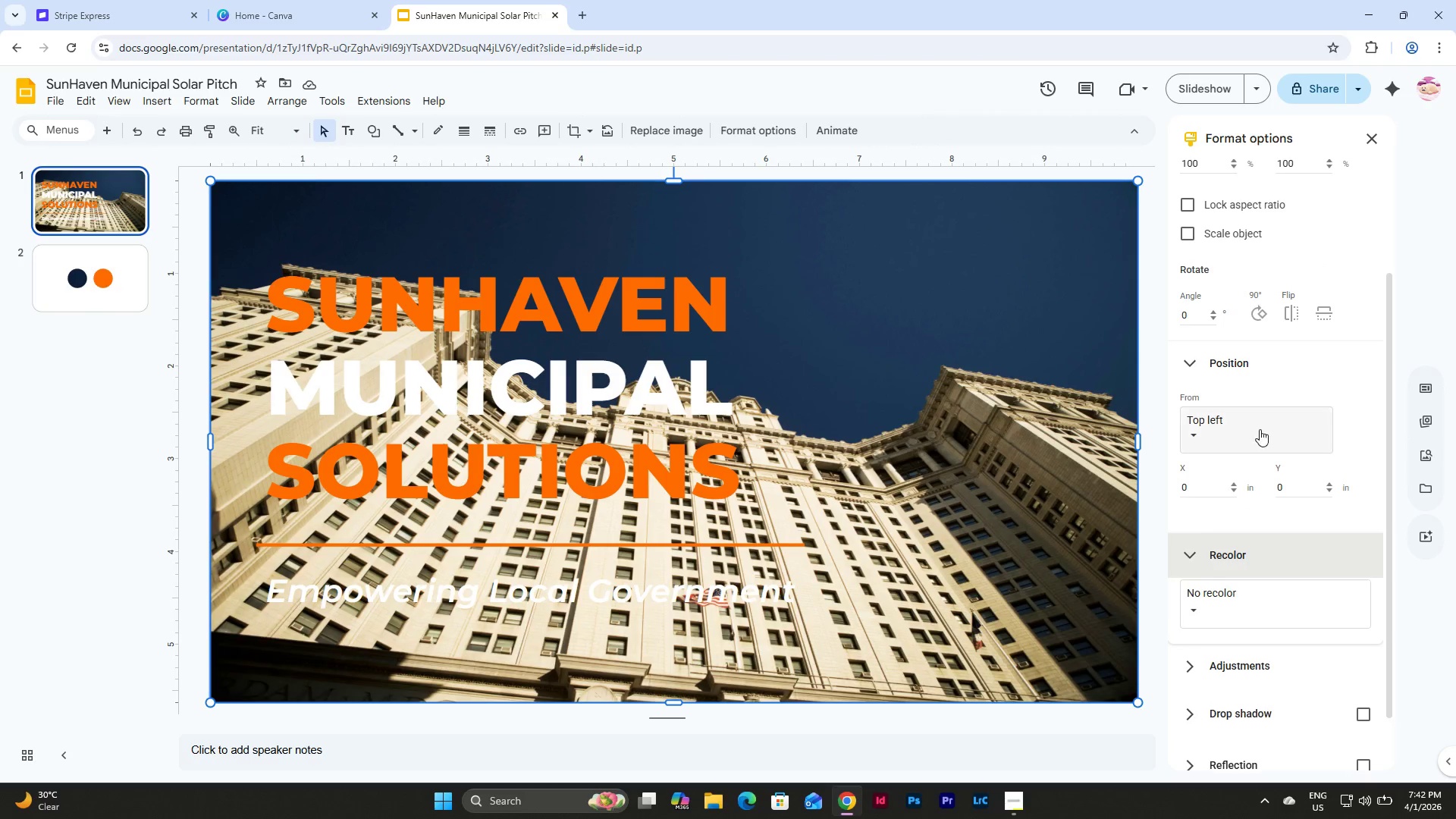 
scroll: coordinate [1260, 428], scroll_direction: down, amount: 6.0
 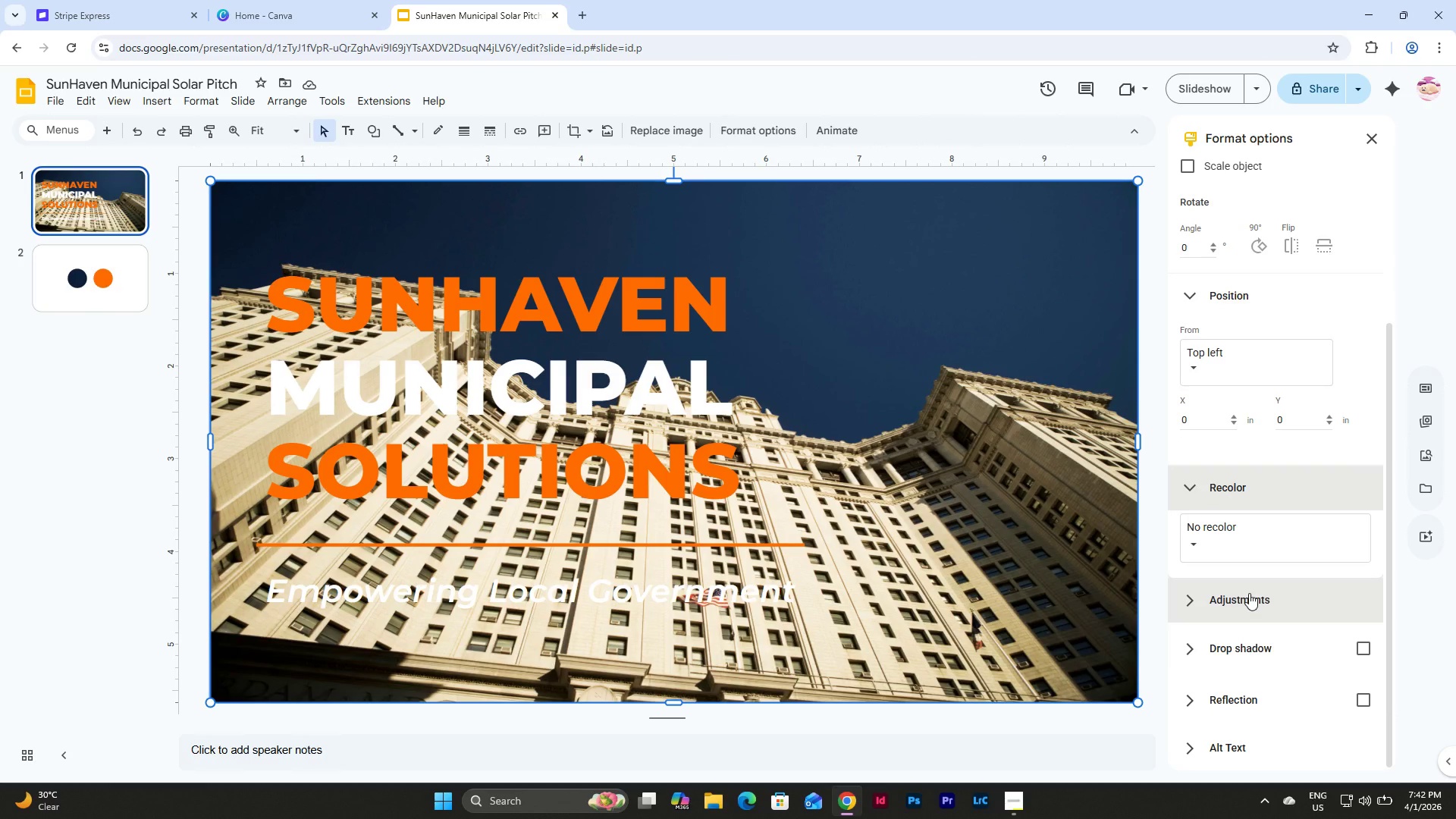 
left_click([1249, 593])
 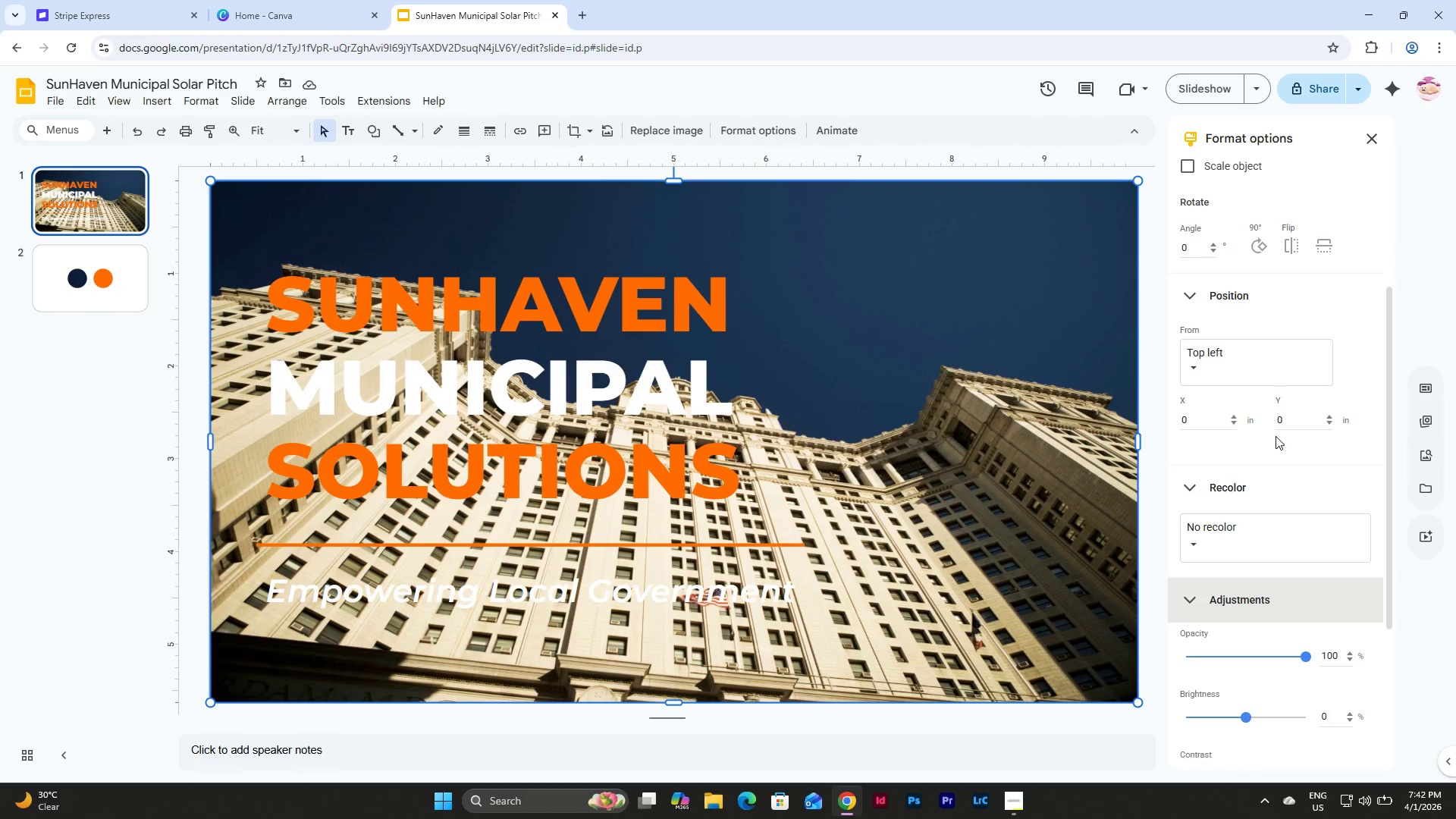 
scroll: coordinate [1276, 436], scroll_direction: down, amount: 4.0
 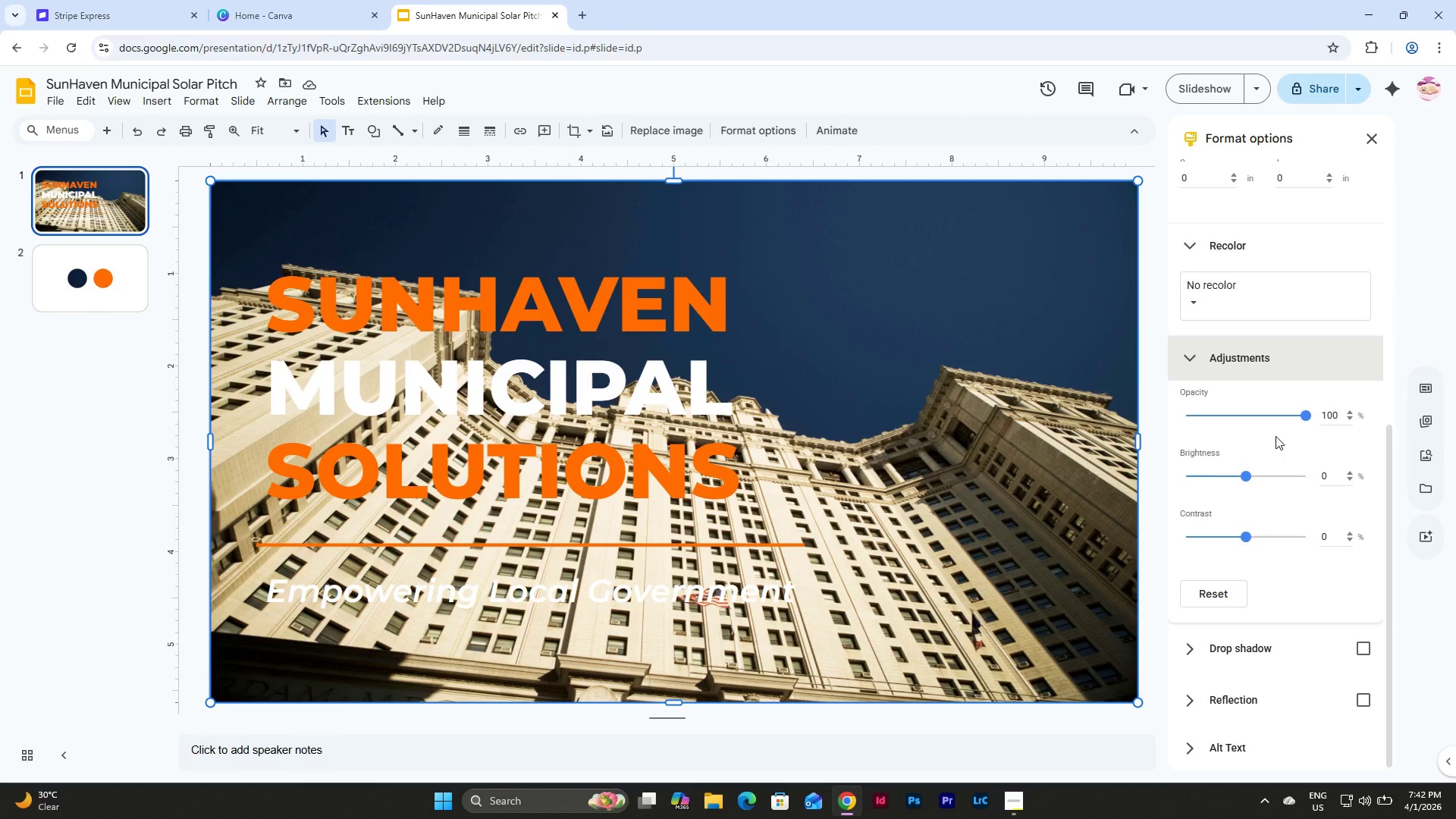 
scroll: coordinate [1276, 436], scroll_direction: up, amount: 1.0
 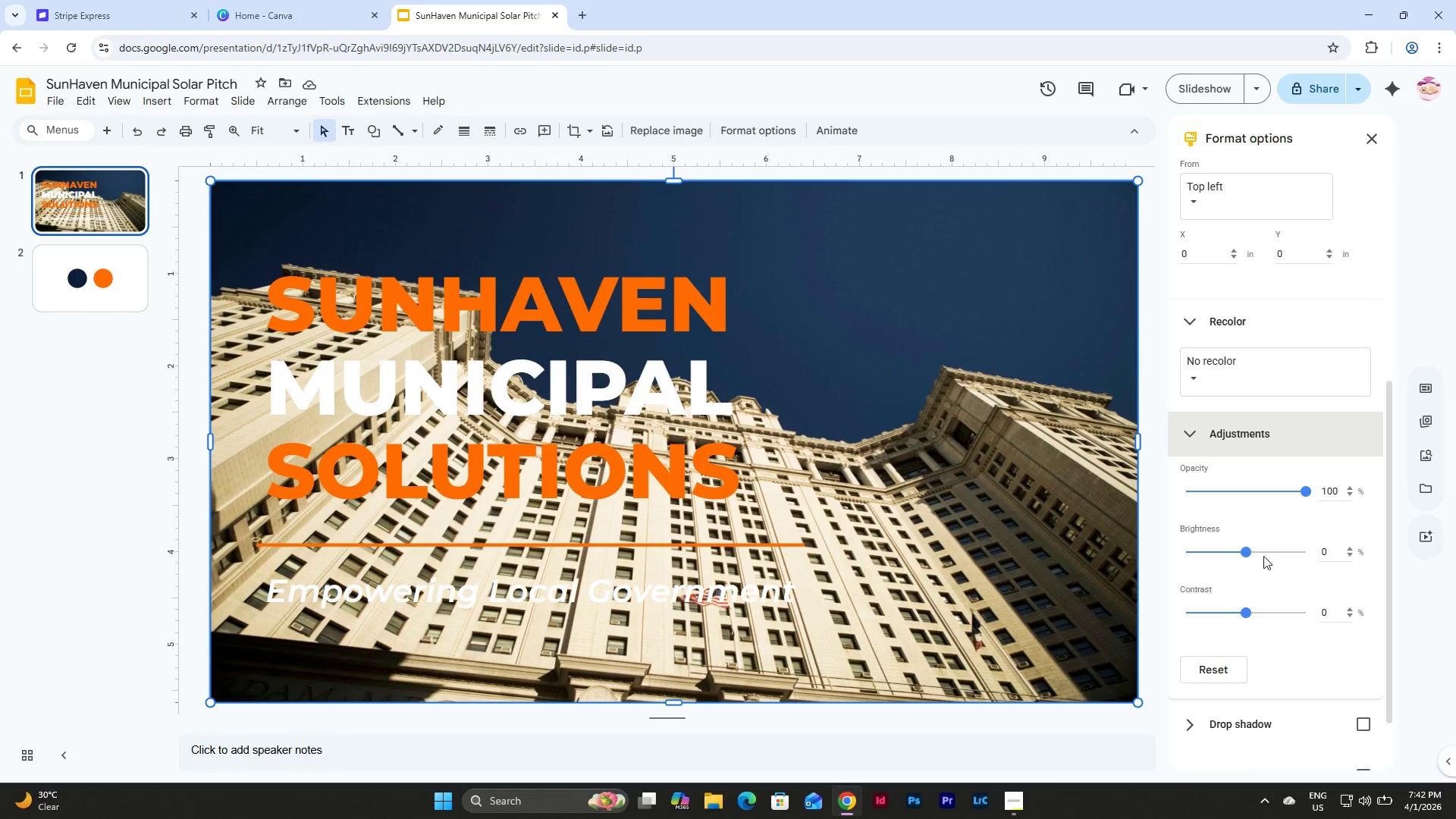 
left_click_drag(start_coordinate=[1304, 488], to_coordinate=[1221, 497])
 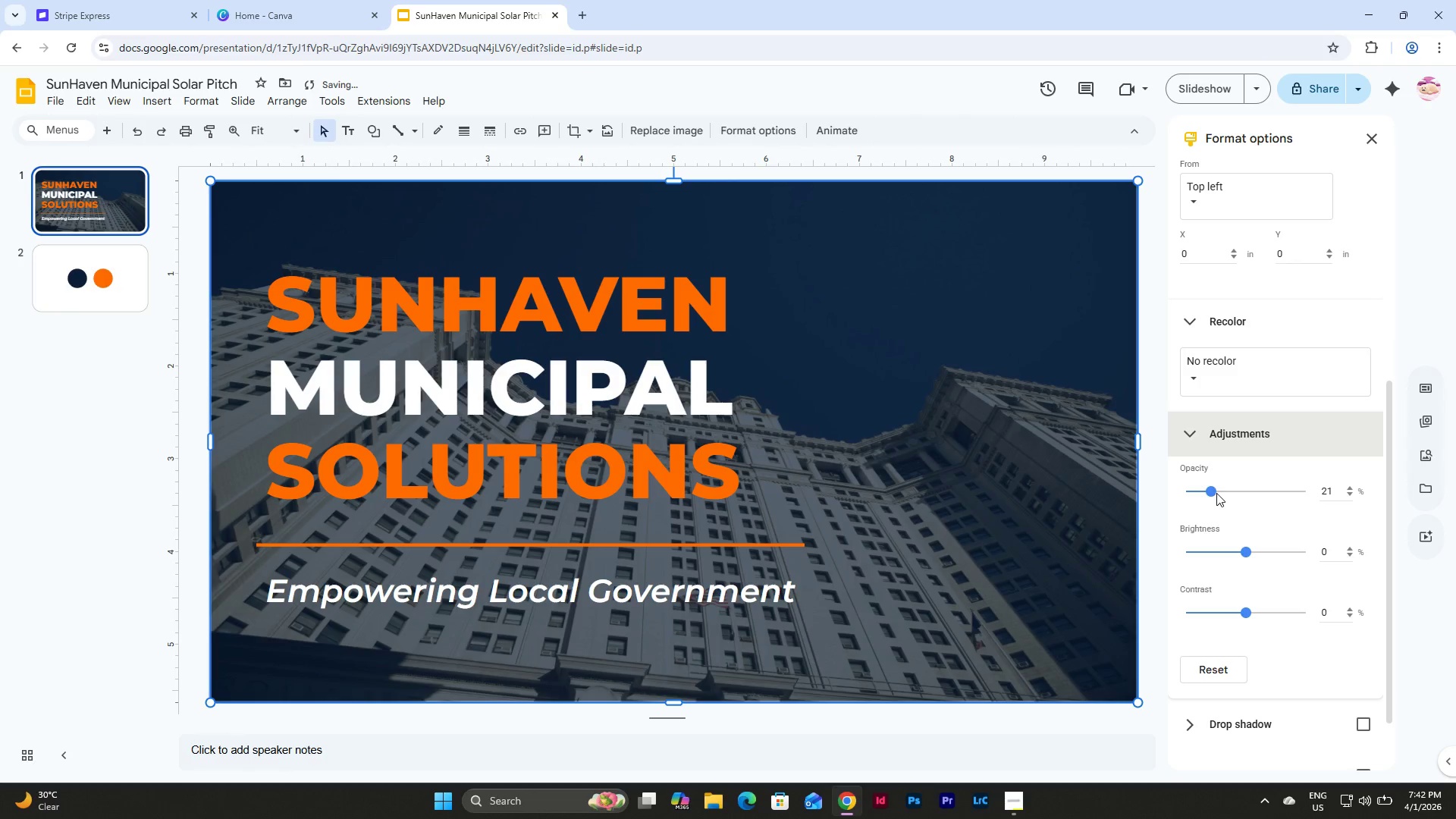 
left_click_drag(start_coordinate=[1220, 494], to_coordinate=[1210, 494])
 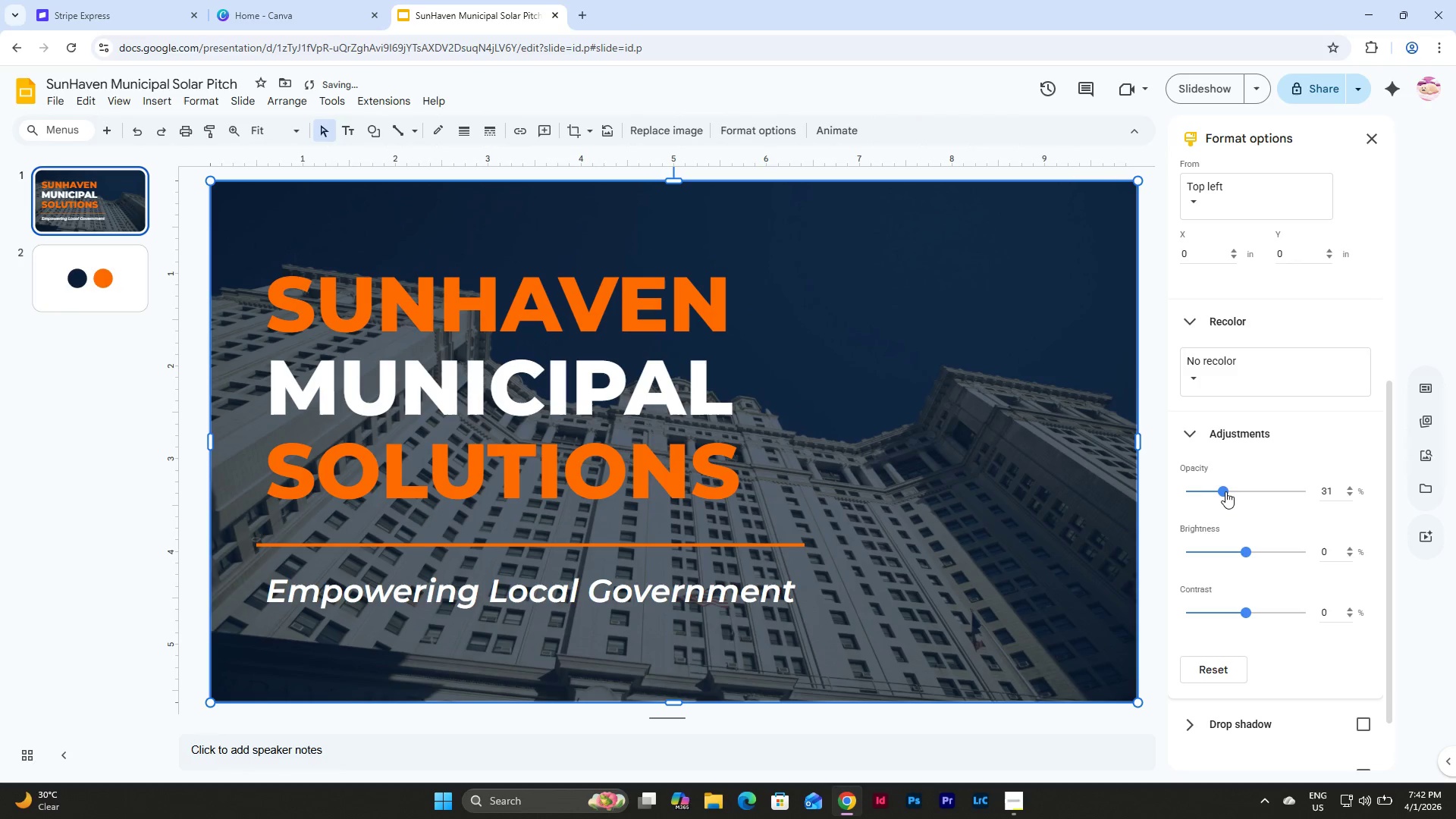 
left_click_drag(start_coordinate=[1225, 491], to_coordinate=[1215, 492])
 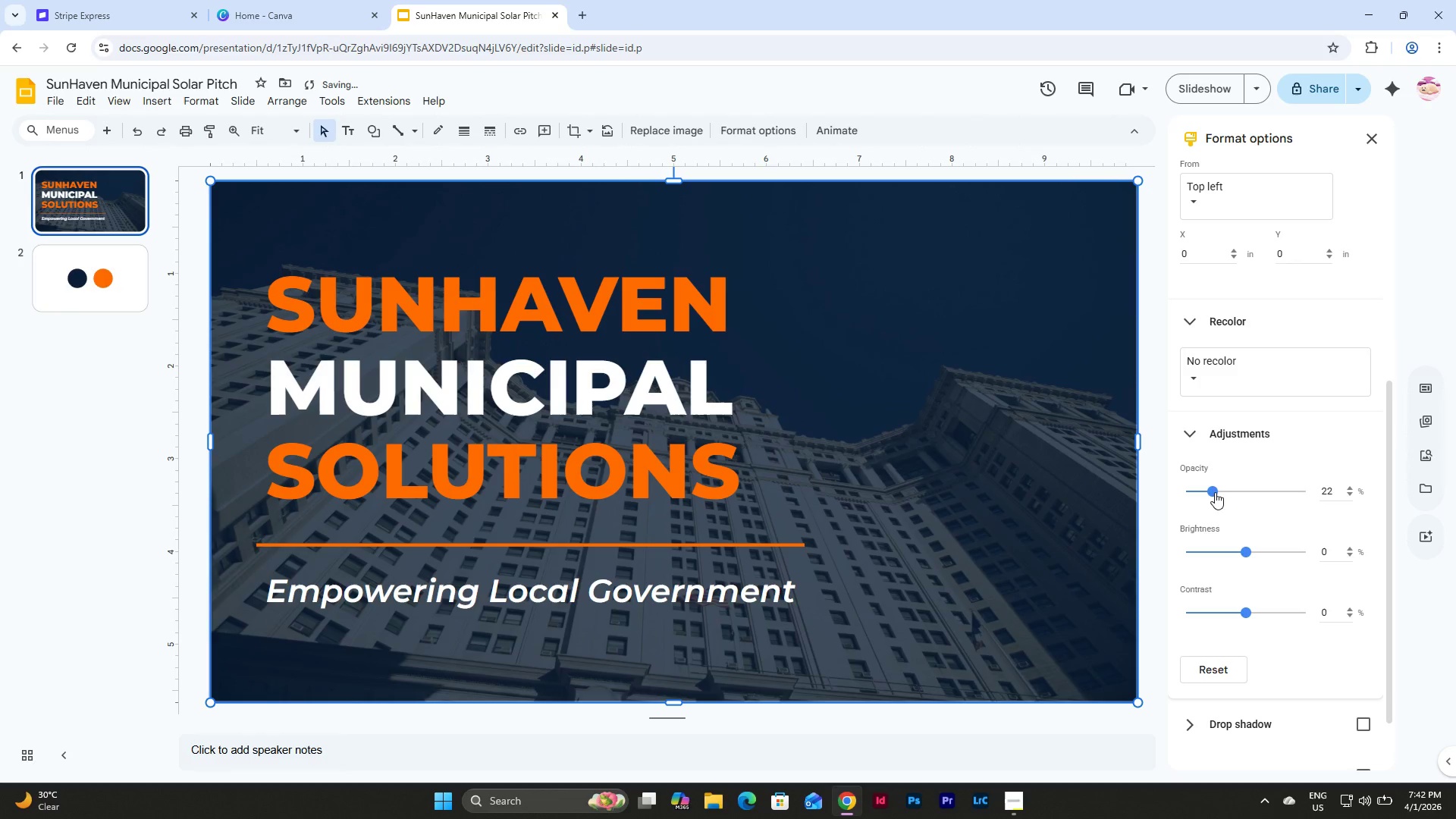 
left_click([1215, 492])
 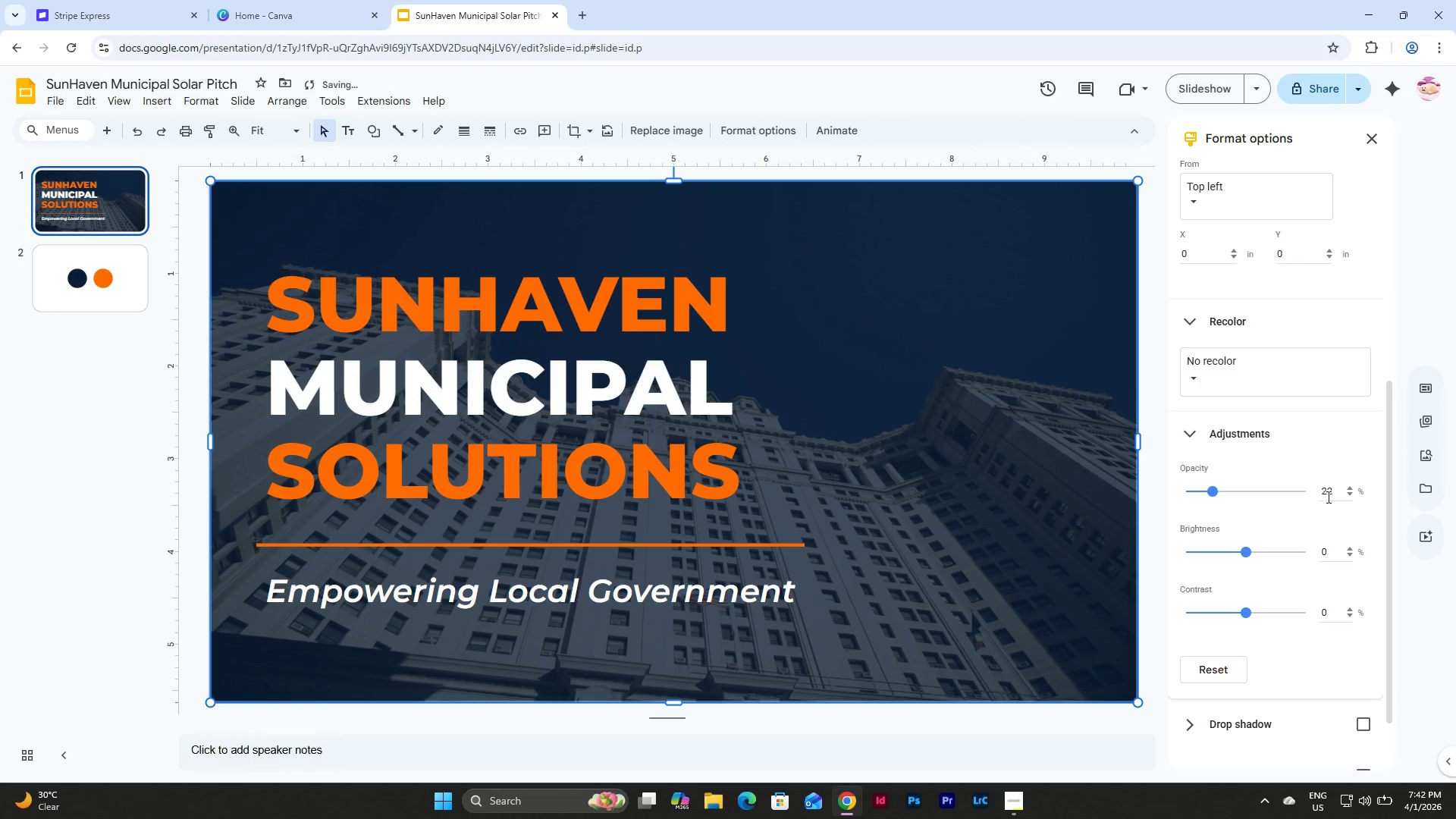 
left_click([1329, 491])
 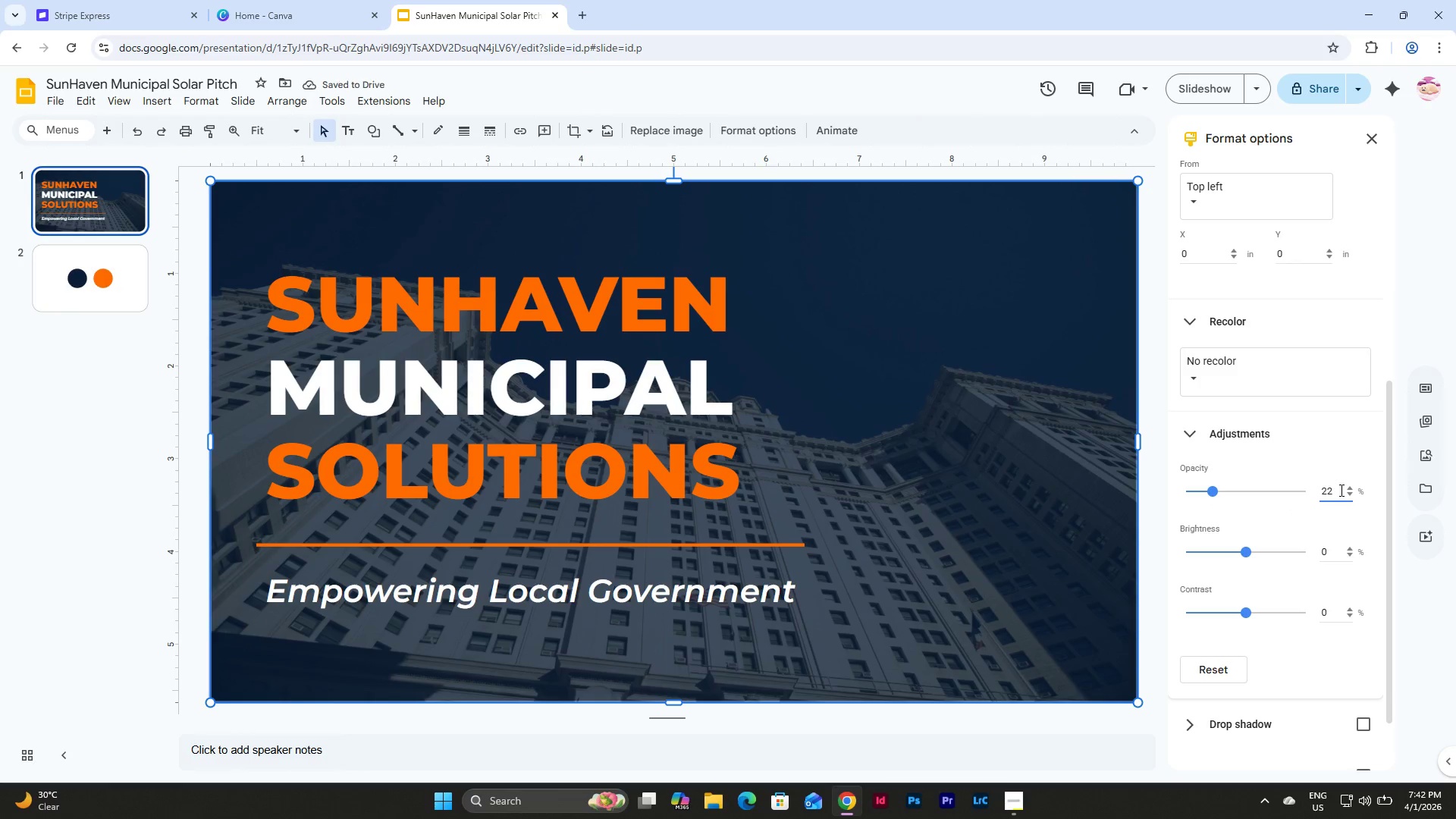 
left_click_drag(start_coordinate=[1340, 490], to_coordinate=[1309, 497])
 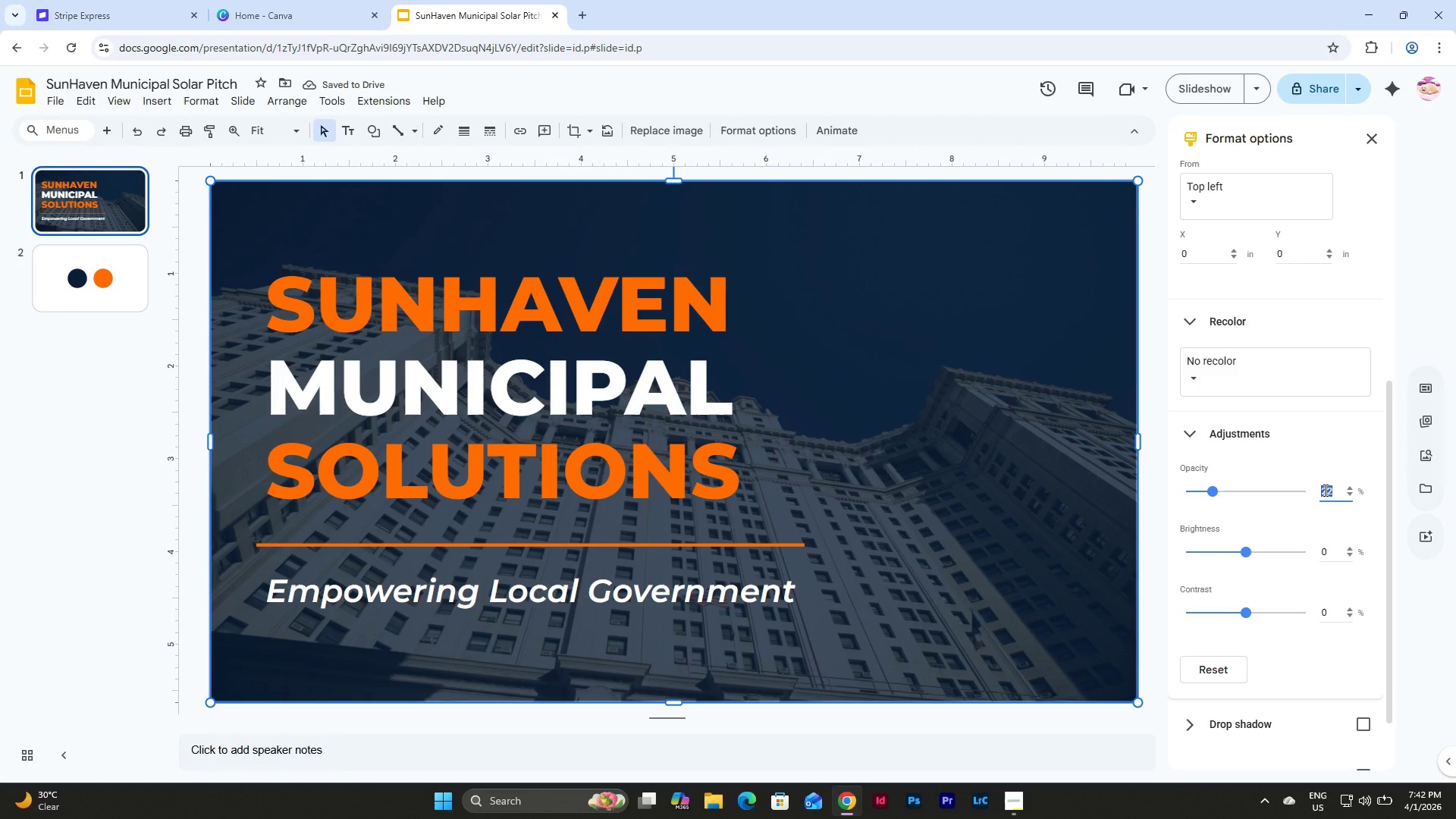 
key(Numpad1)
 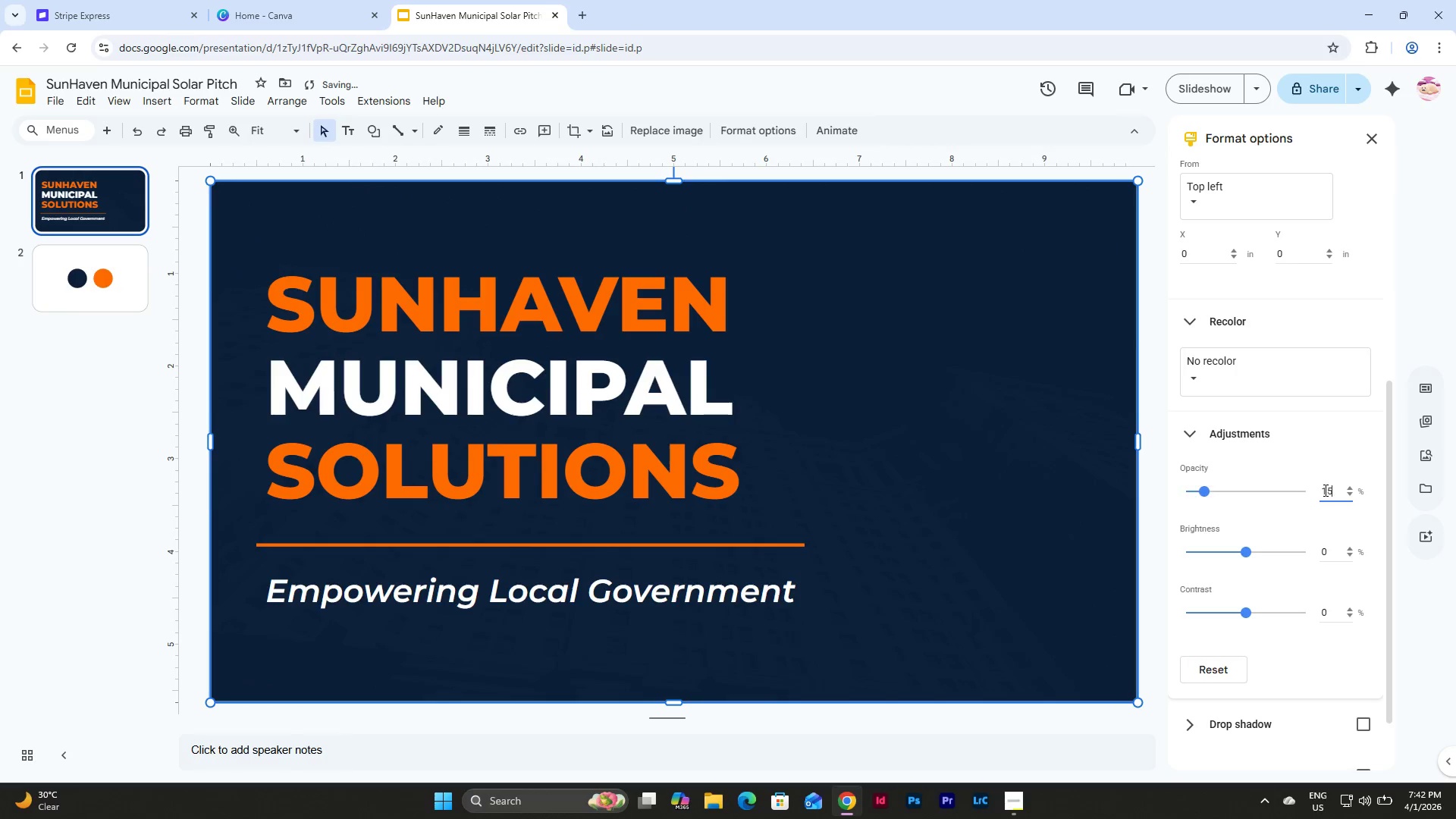 
key(Numpad5)
 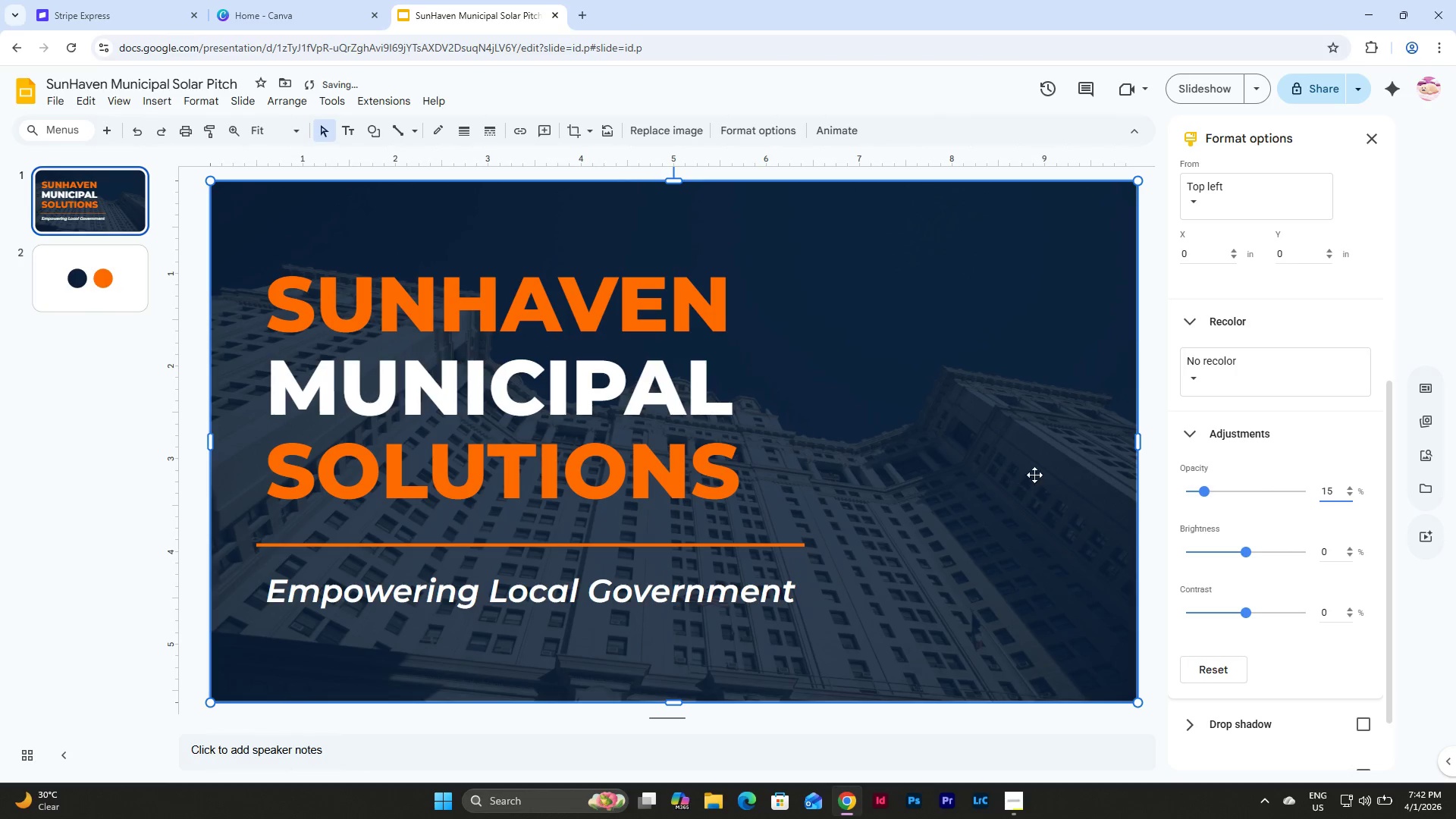 
left_click([1219, 367])
 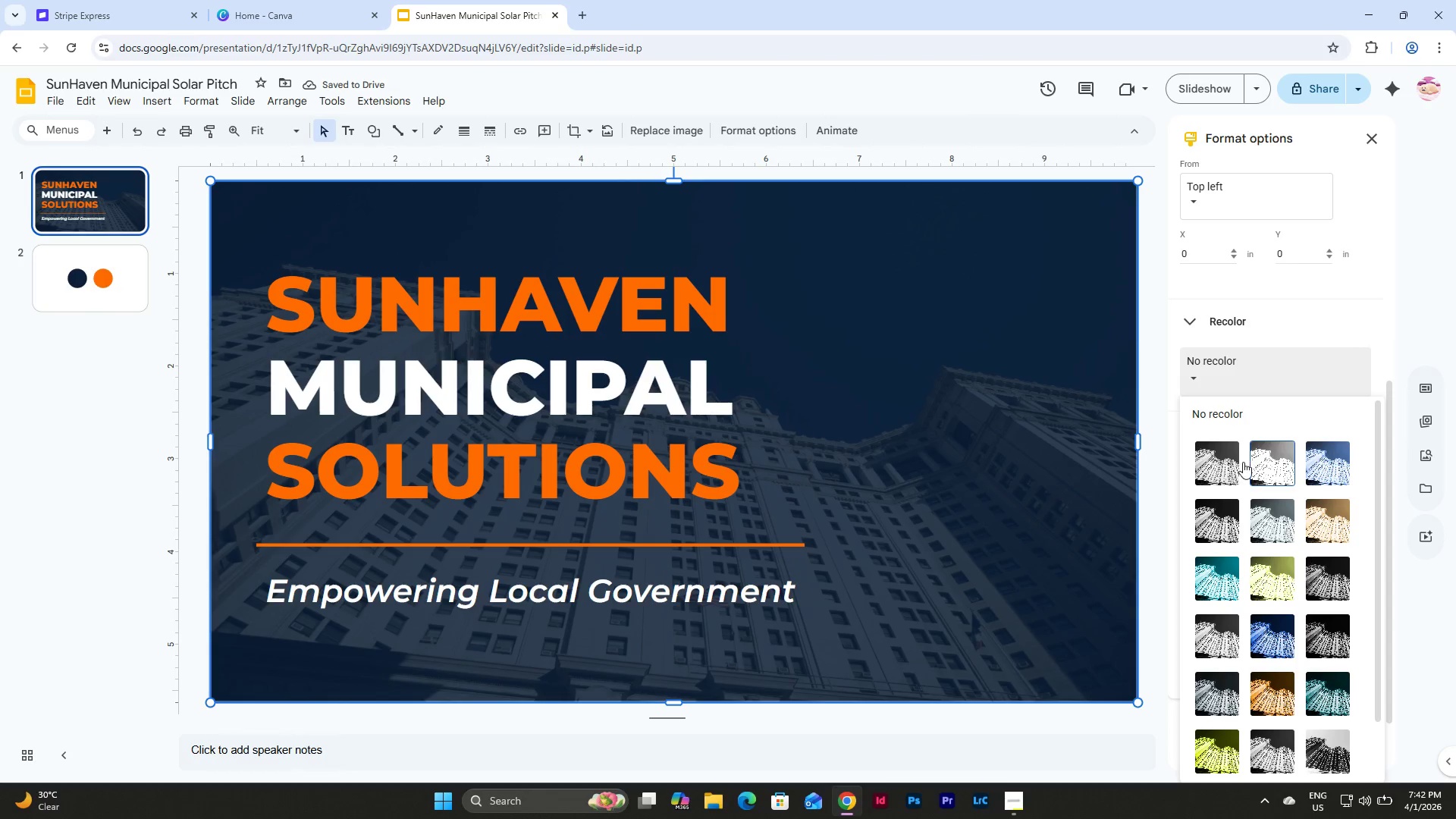 
scroll: coordinate [1243, 463], scroll_direction: down, amount: 2.0
 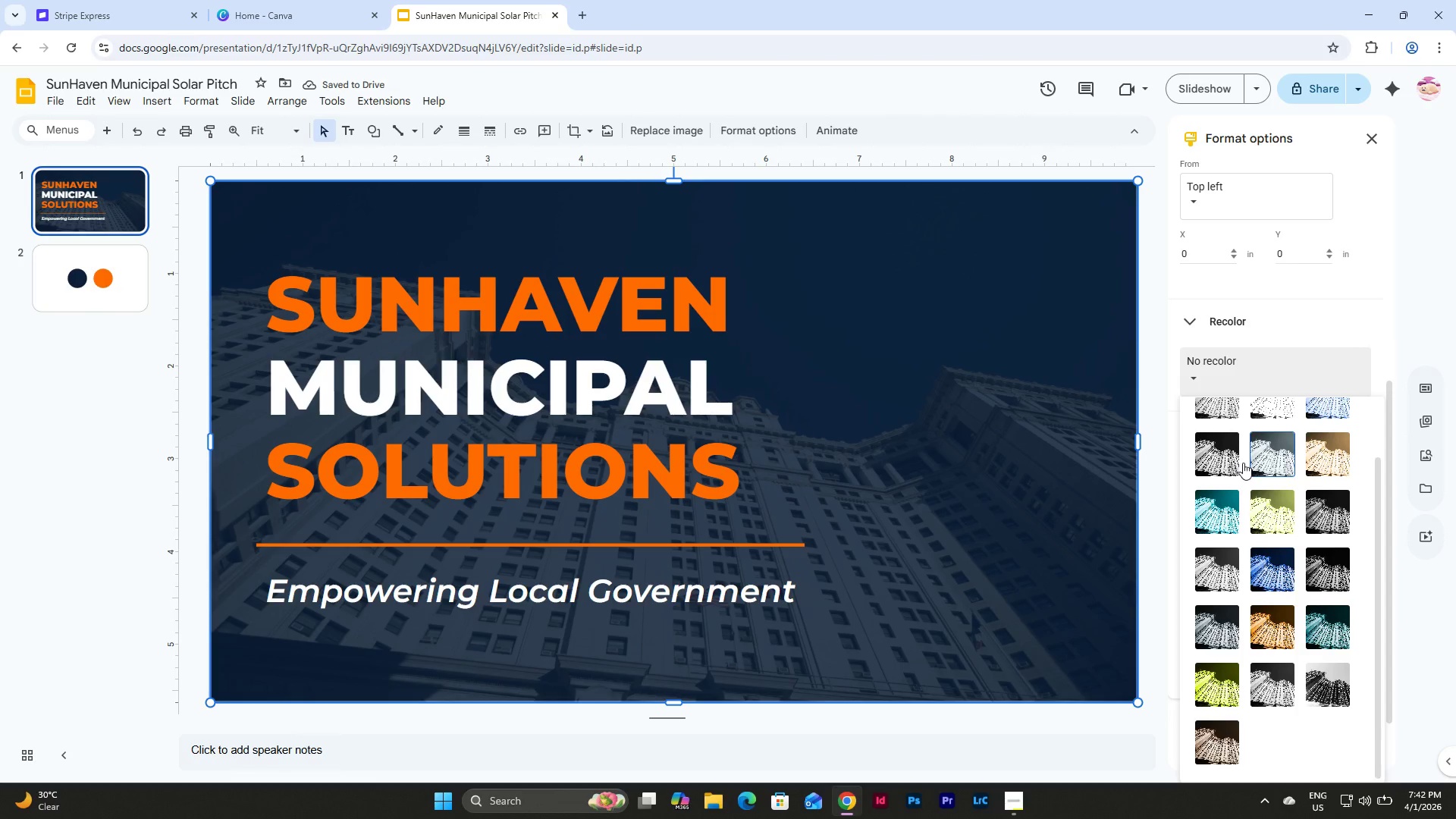 
scroll: coordinate [1243, 463], scroll_direction: up, amount: 2.0
 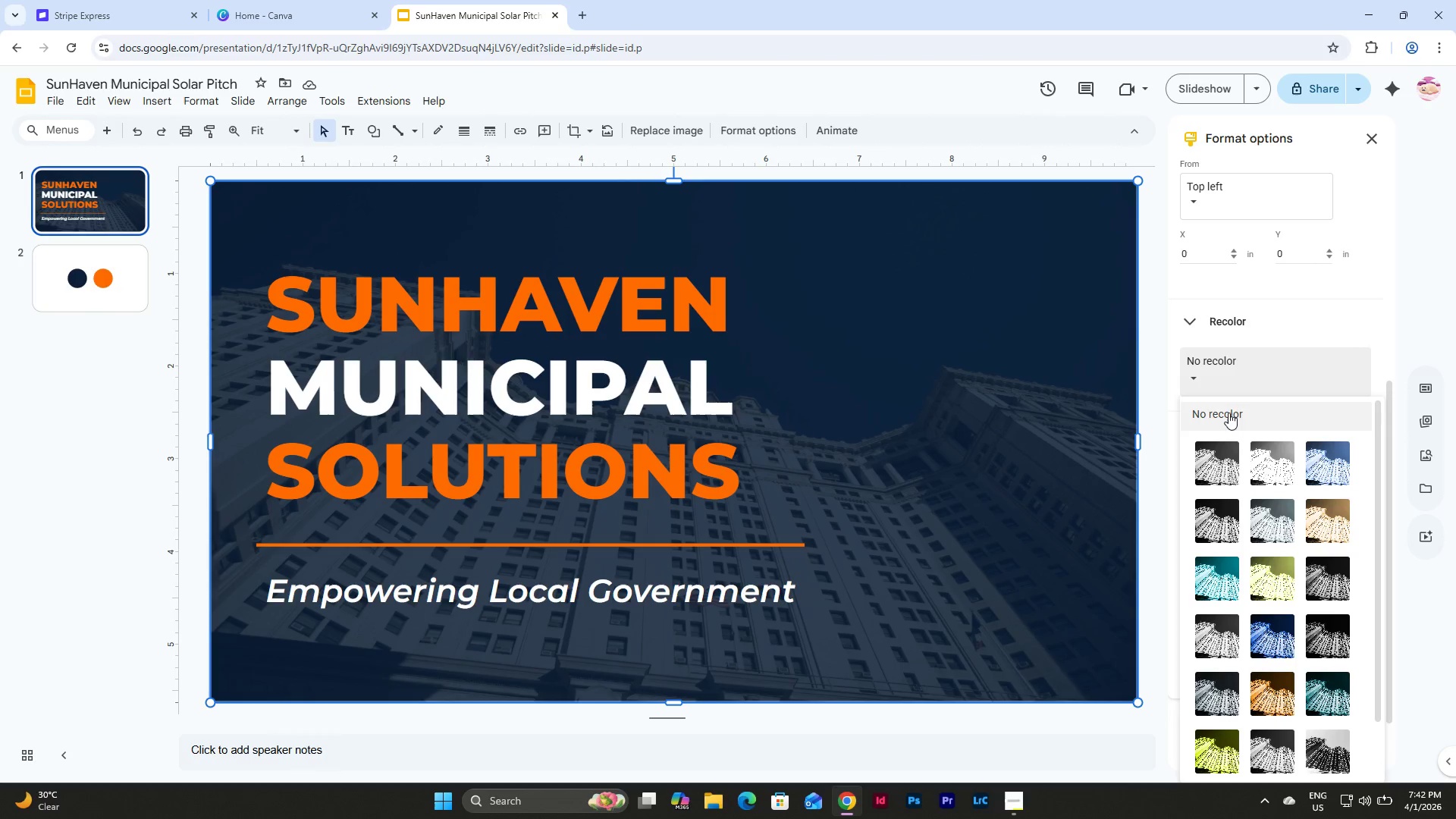 
left_click([1217, 363])
 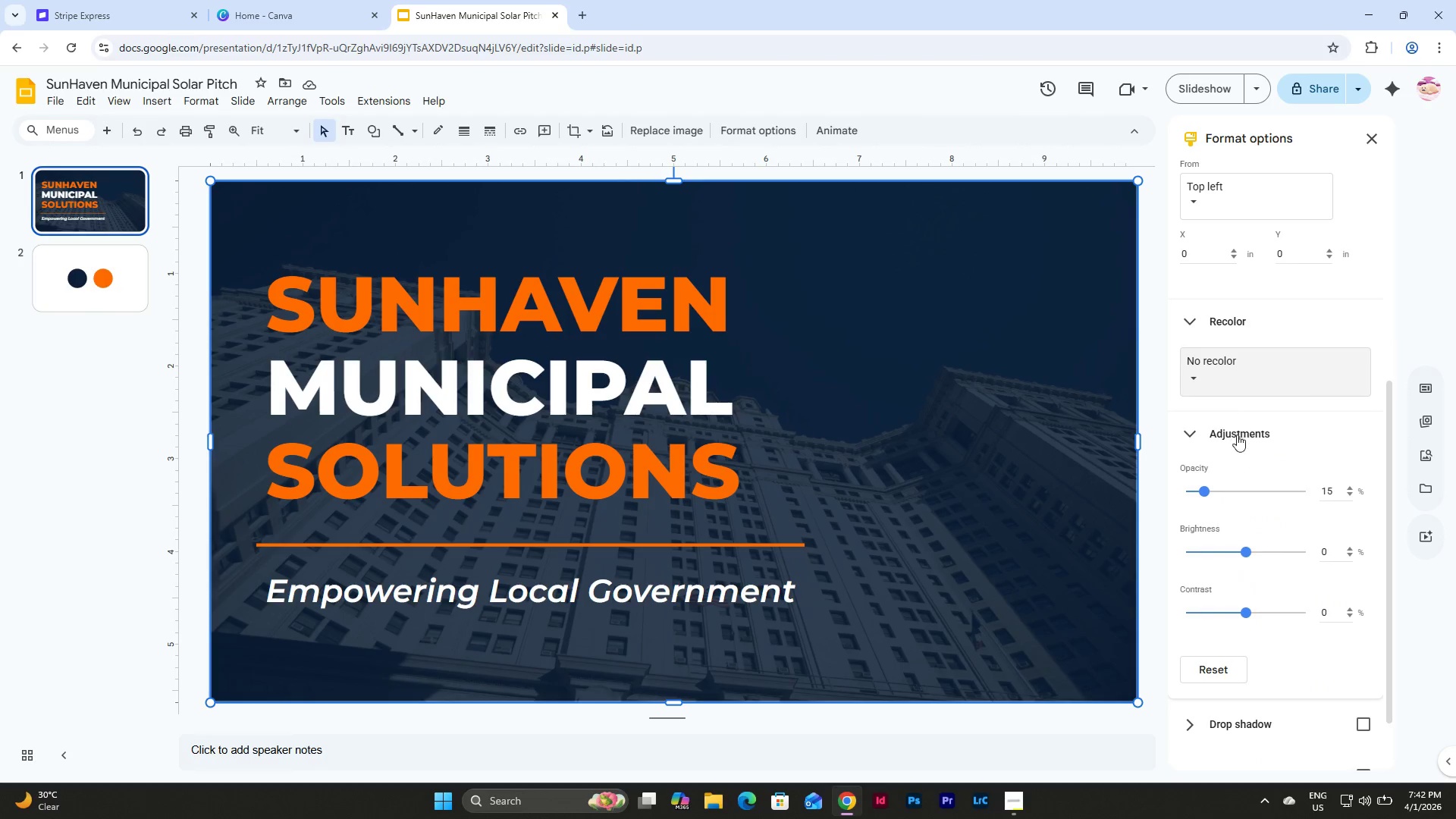 
scroll: coordinate [1237, 440], scroll_direction: down, amount: 4.0
 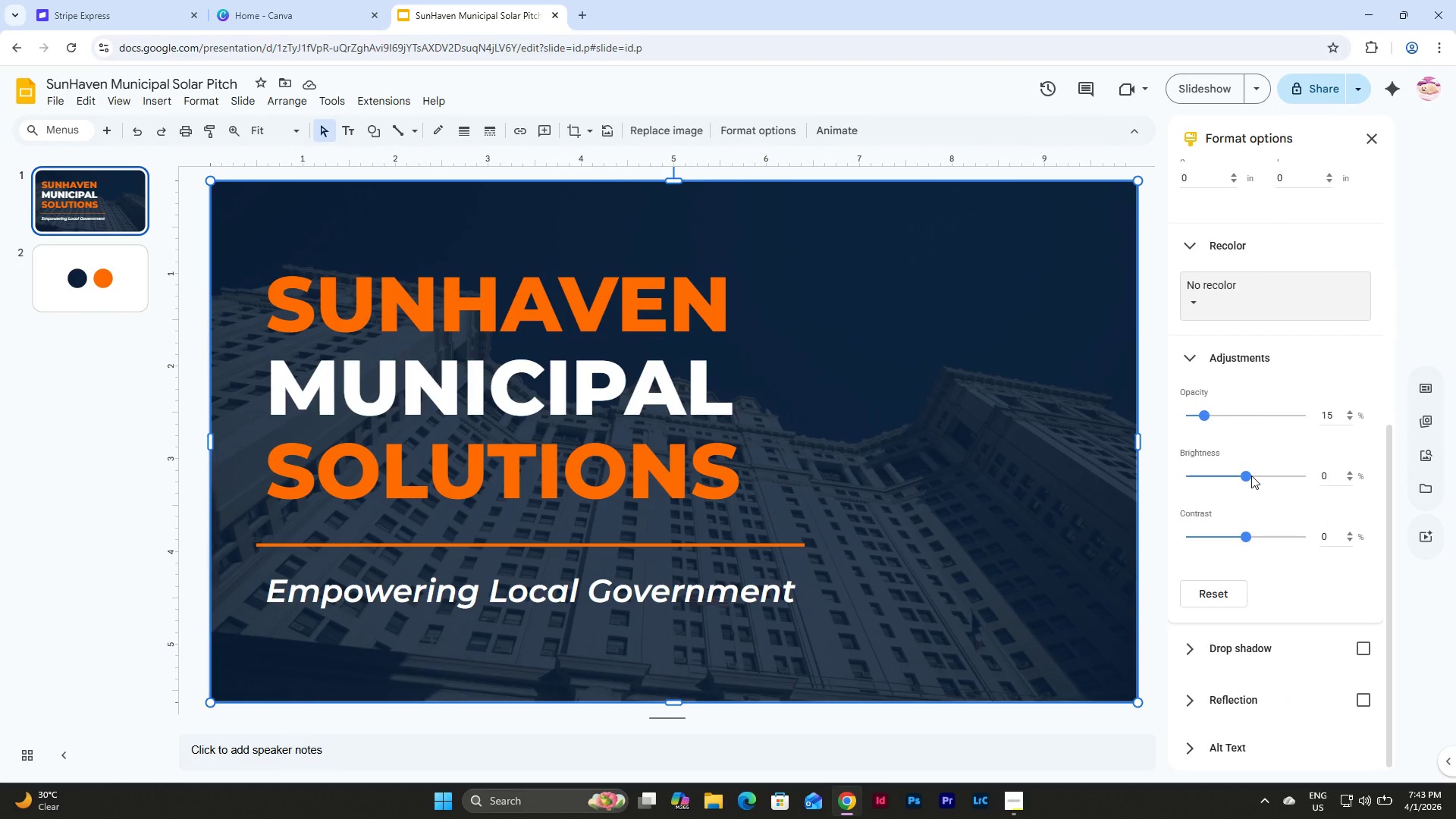 
left_click_drag(start_coordinate=[1247, 474], to_coordinate=[1231, 482])
 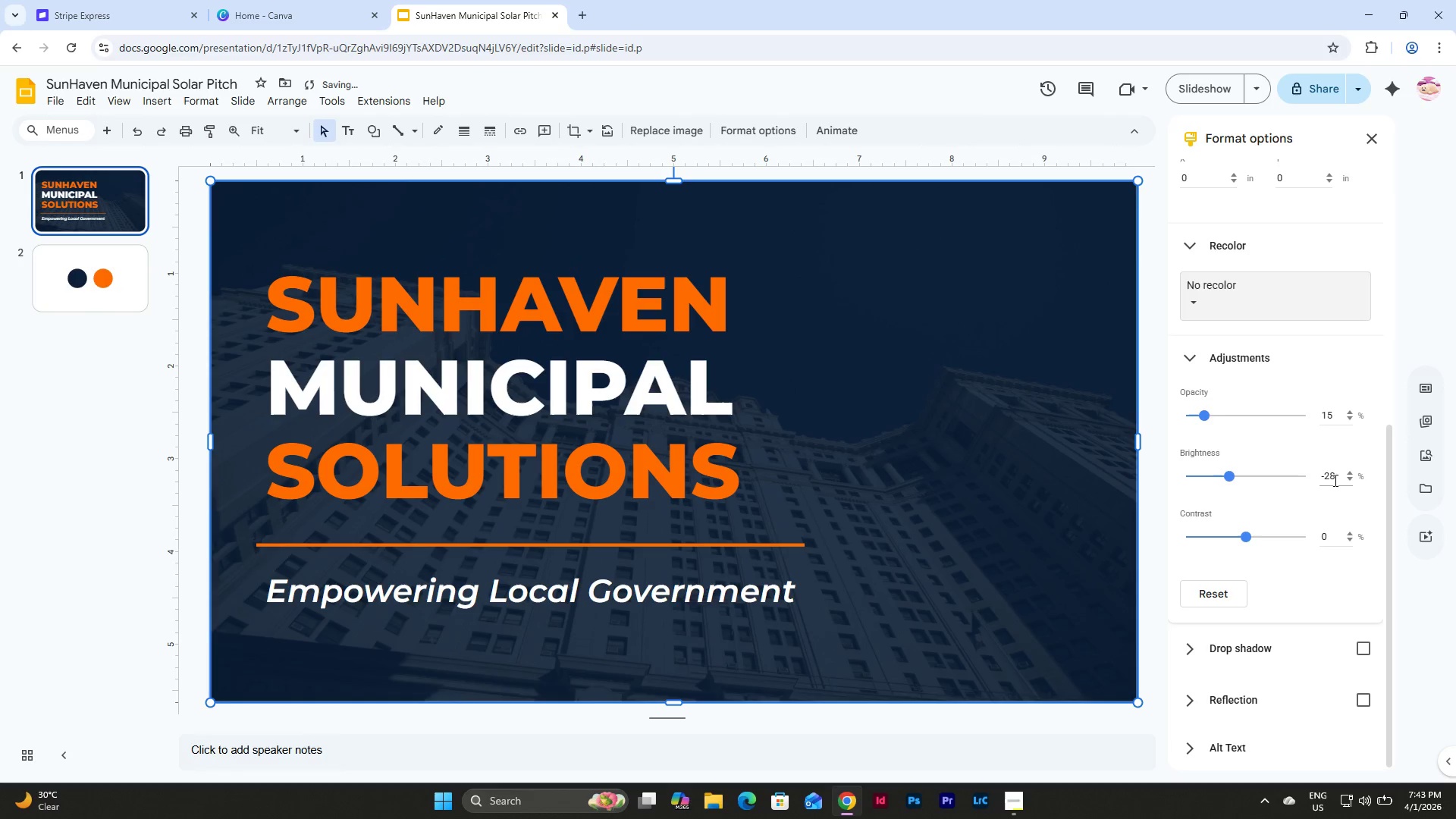 
left_click([1335, 480])
 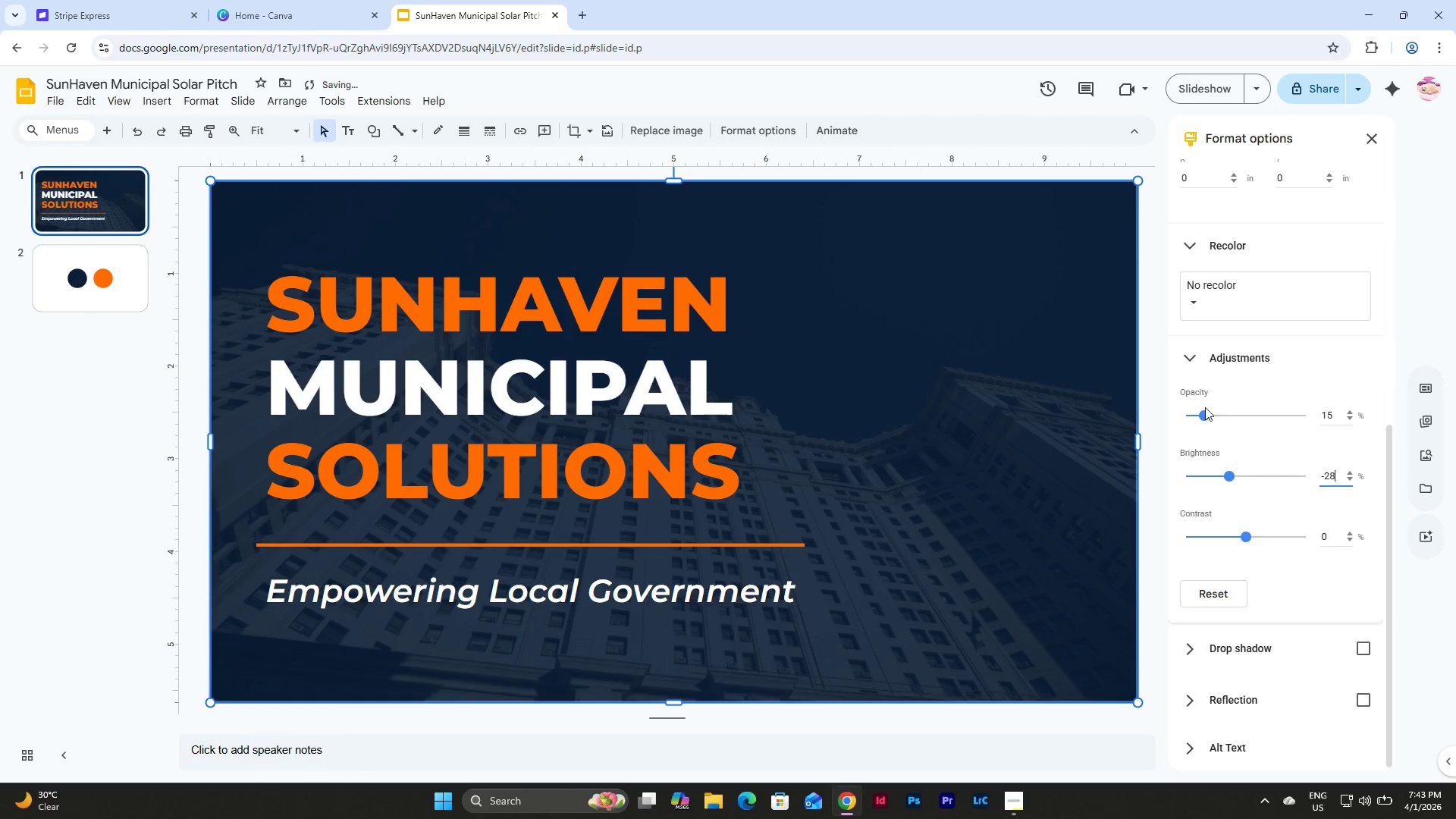 
left_click_drag(start_coordinate=[1207, 416], to_coordinate=[1228, 421])
 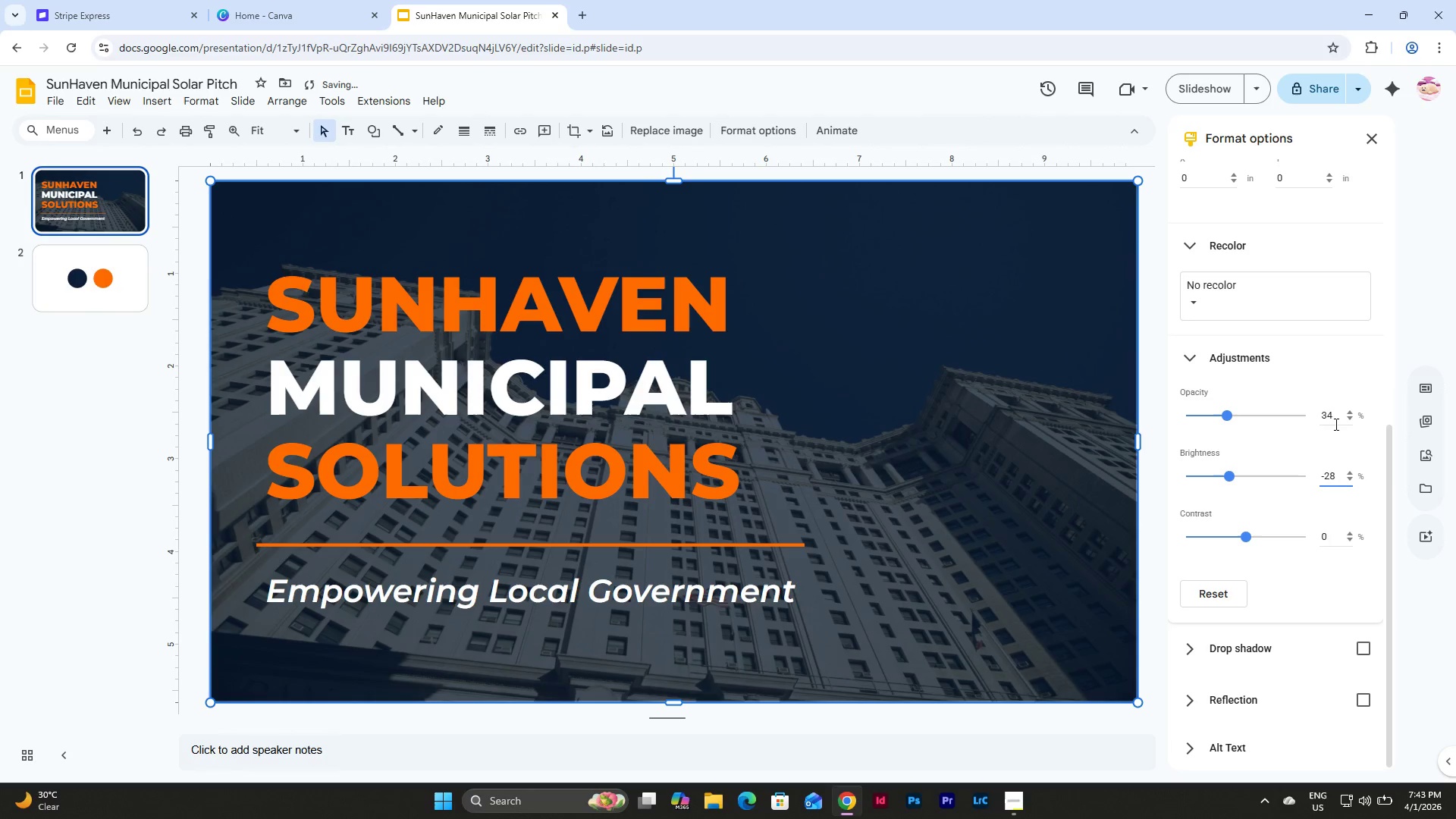 
left_click([1335, 422])
 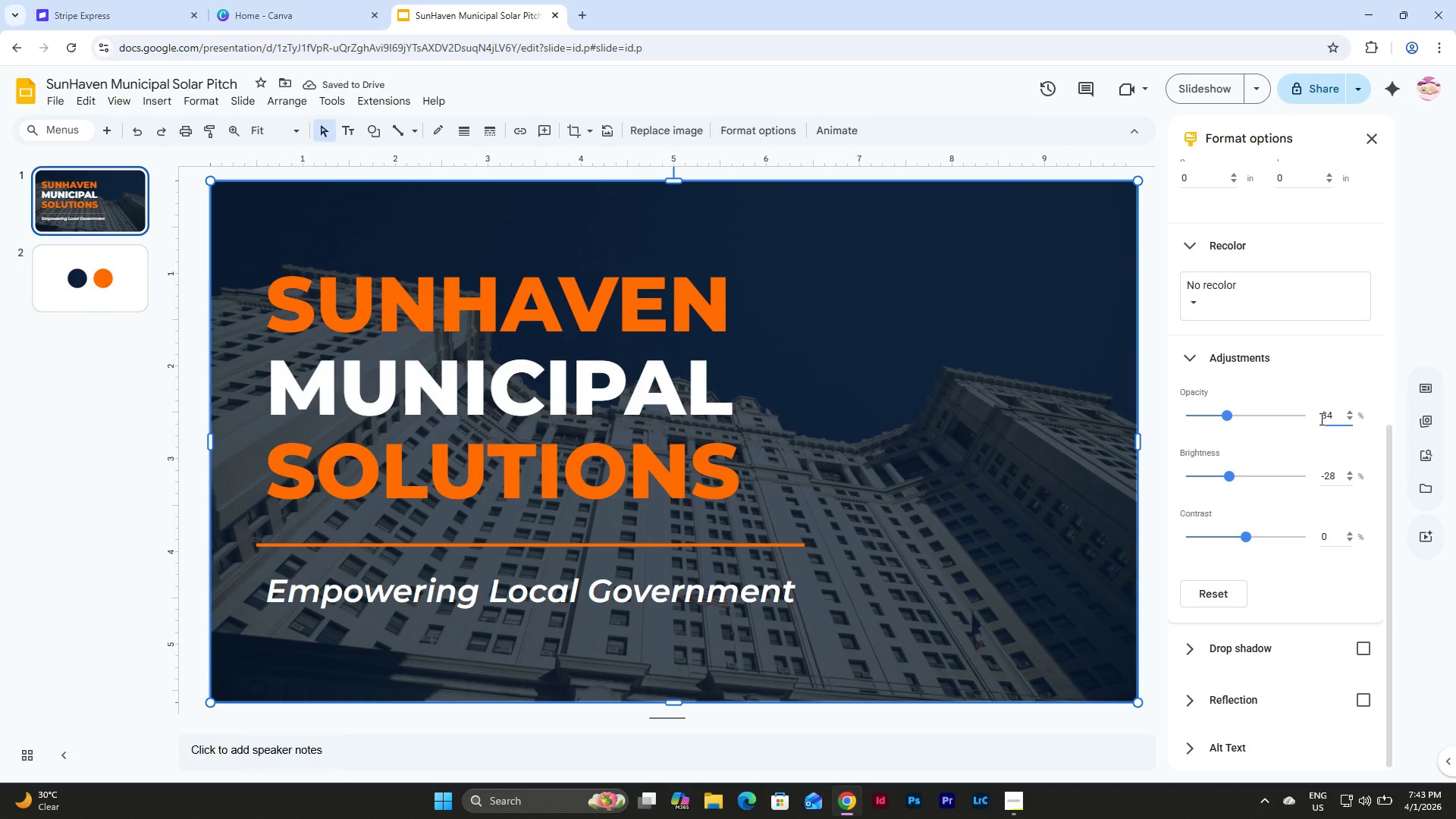 
key(Backspace)
 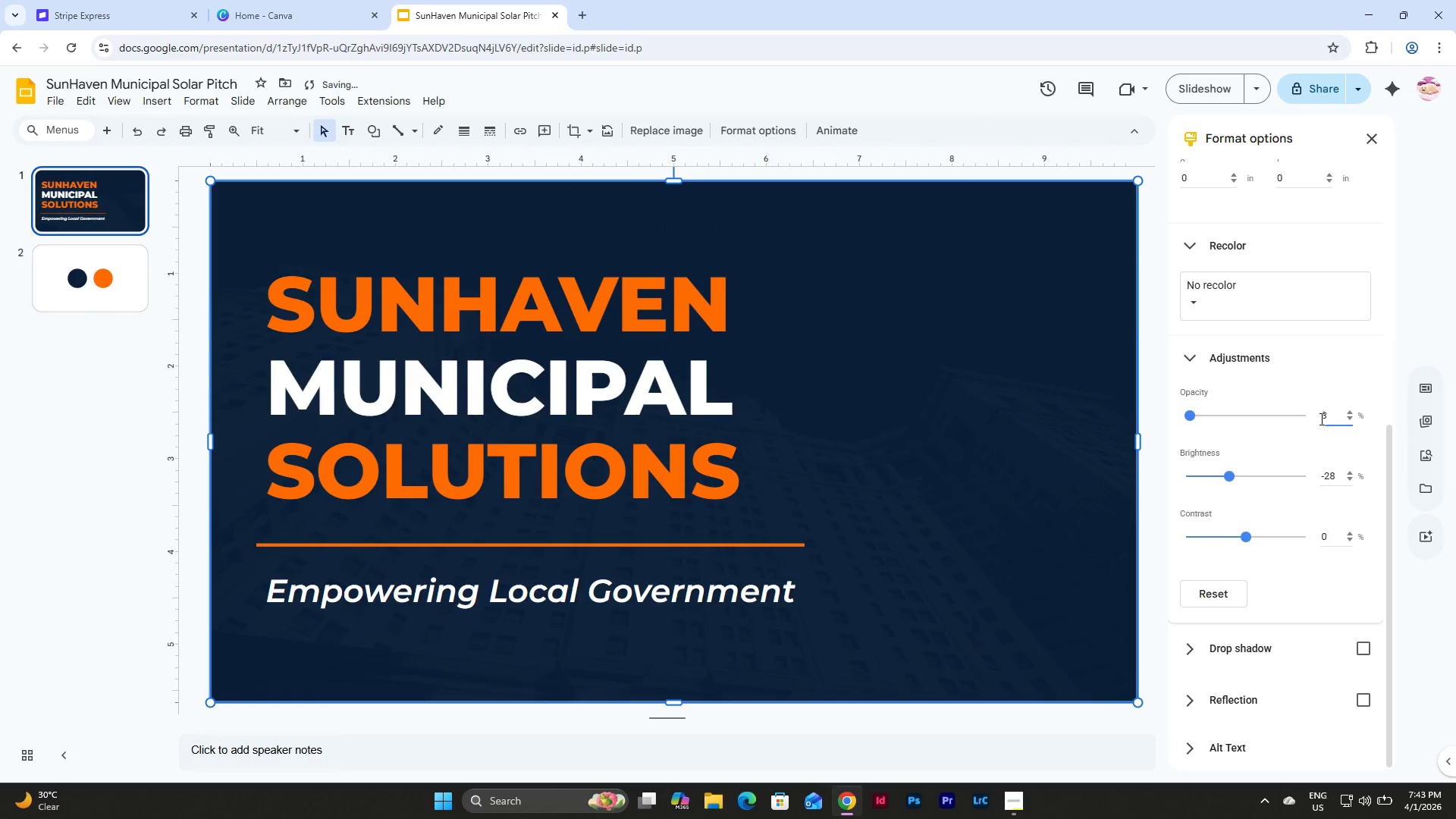 
key(Numpad0)
 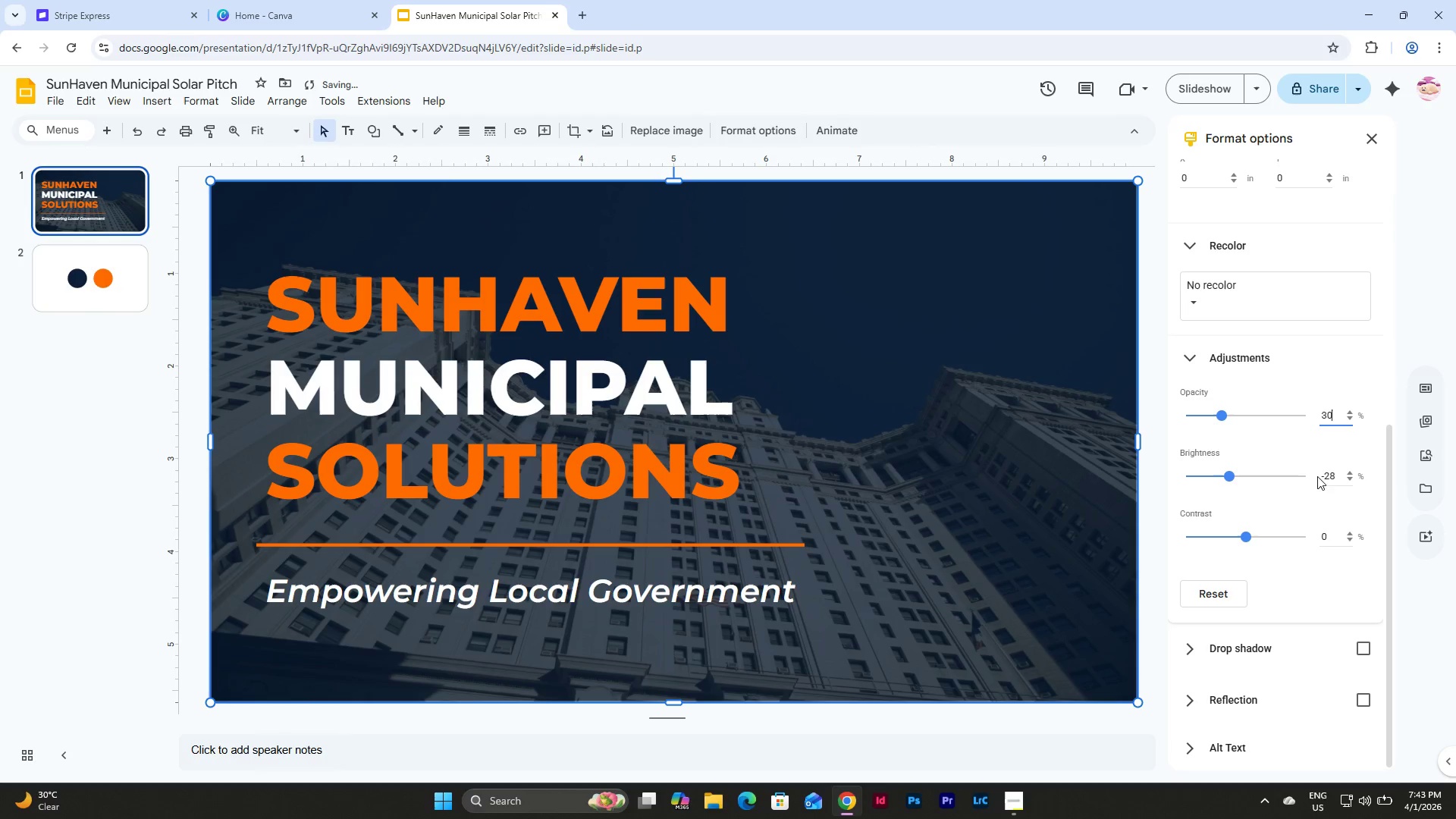 
left_click([1341, 481])
 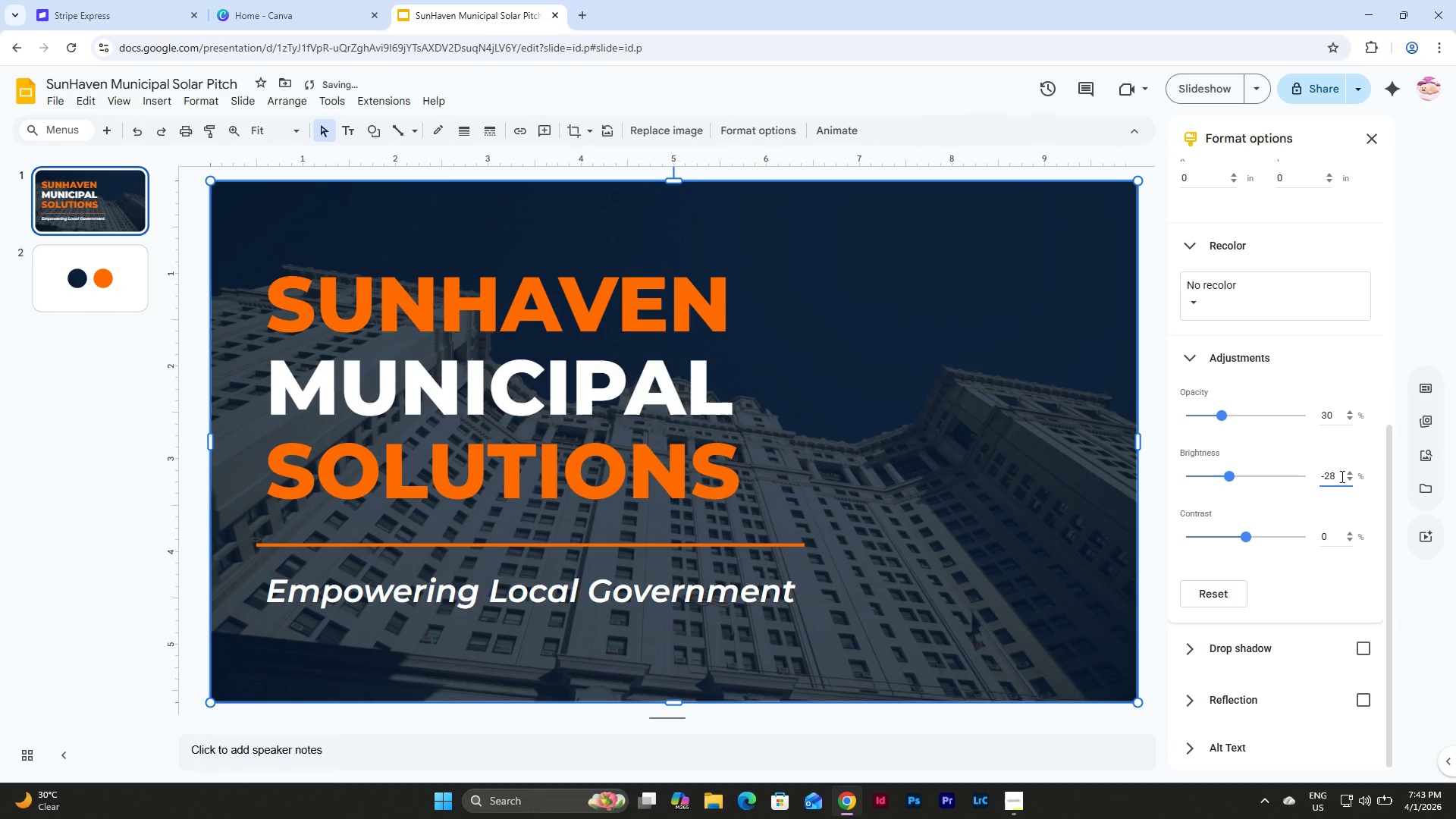 
left_click_drag(start_coordinate=[1341, 476], to_coordinate=[1326, 478])
 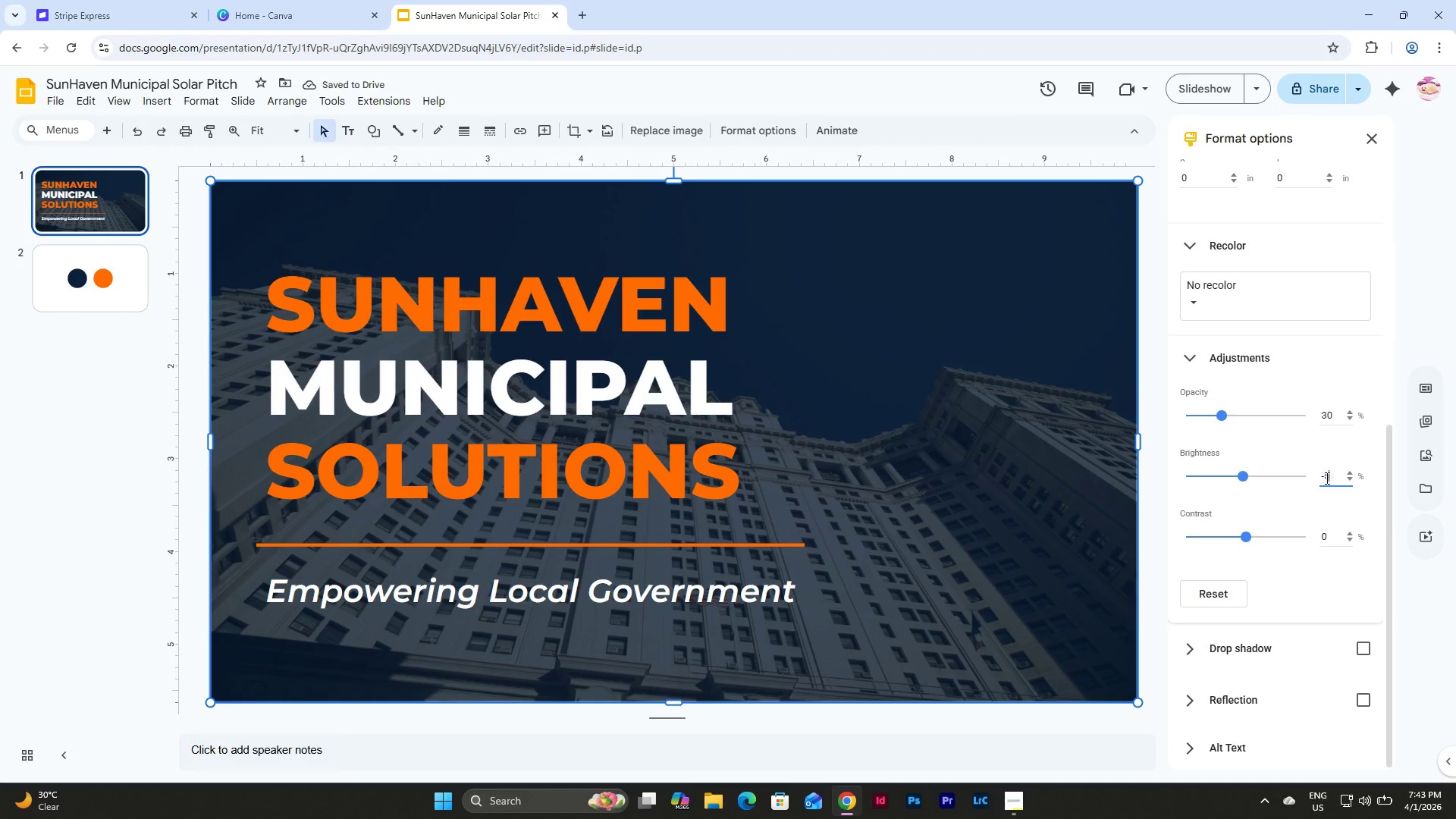 
key(Numpad5)
 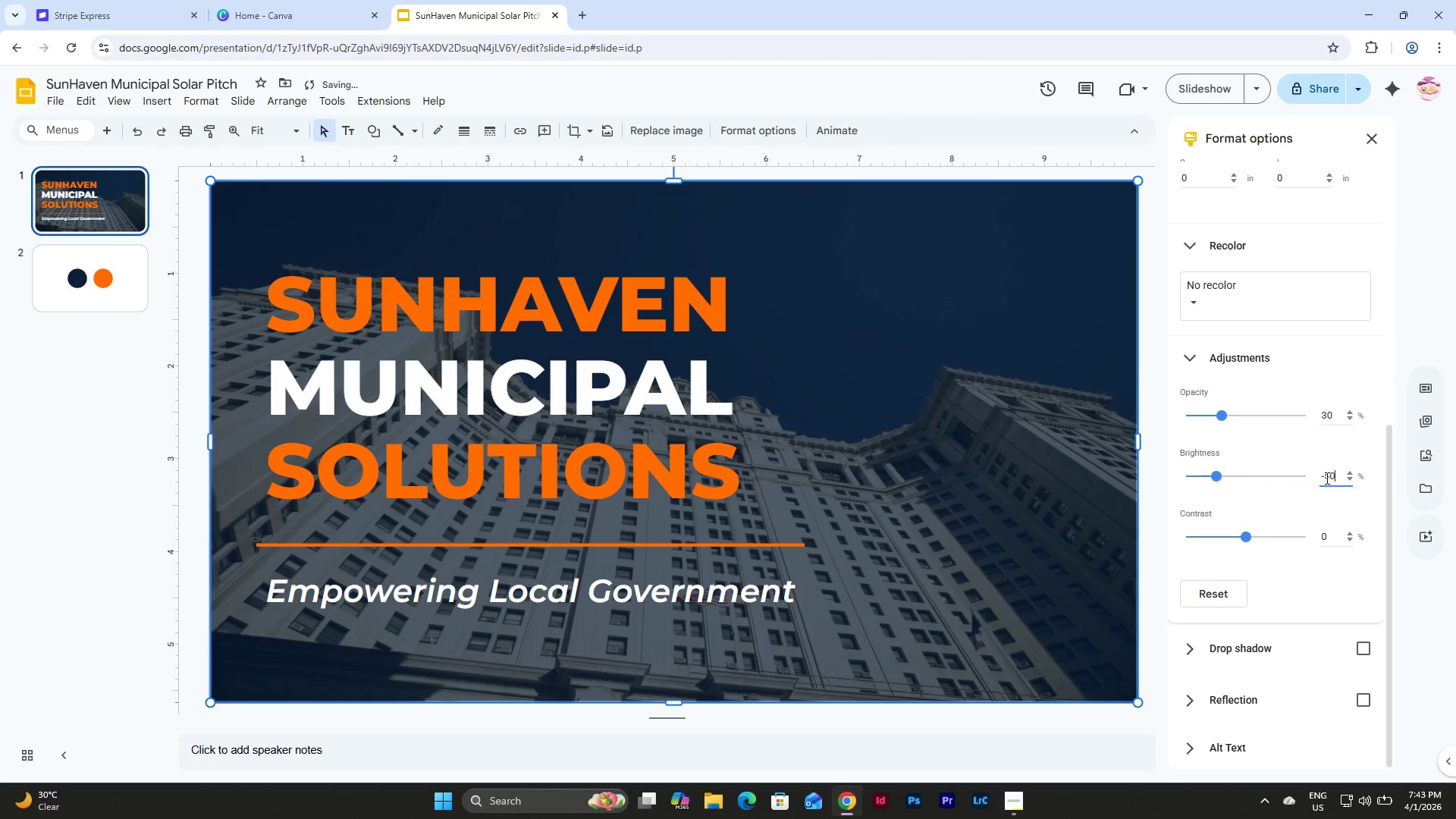 
key(Numpad0)
 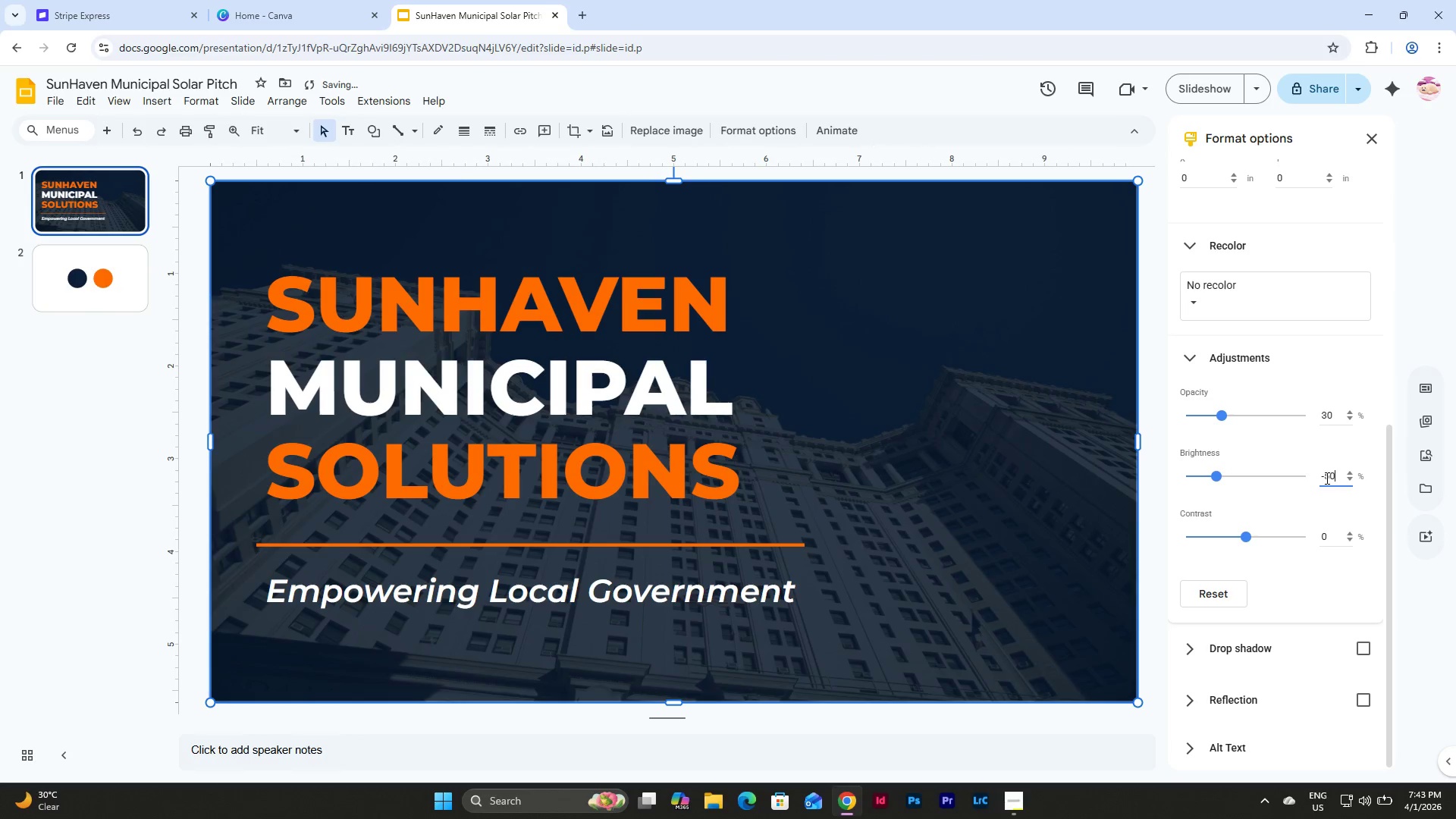 
key(NumpadEnter)
 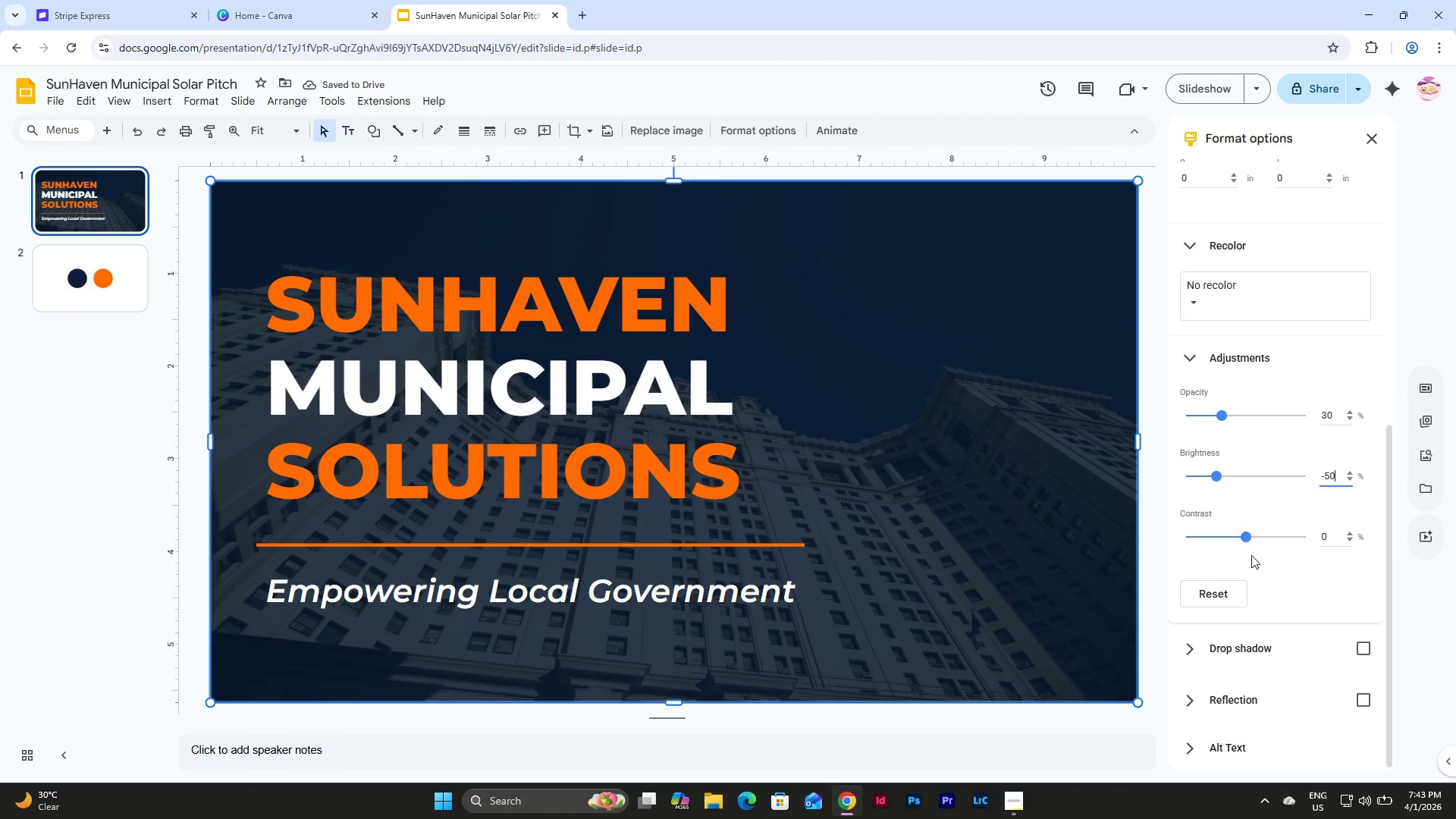 
left_click_drag(start_coordinate=[1248, 539], to_coordinate=[1307, 538])
 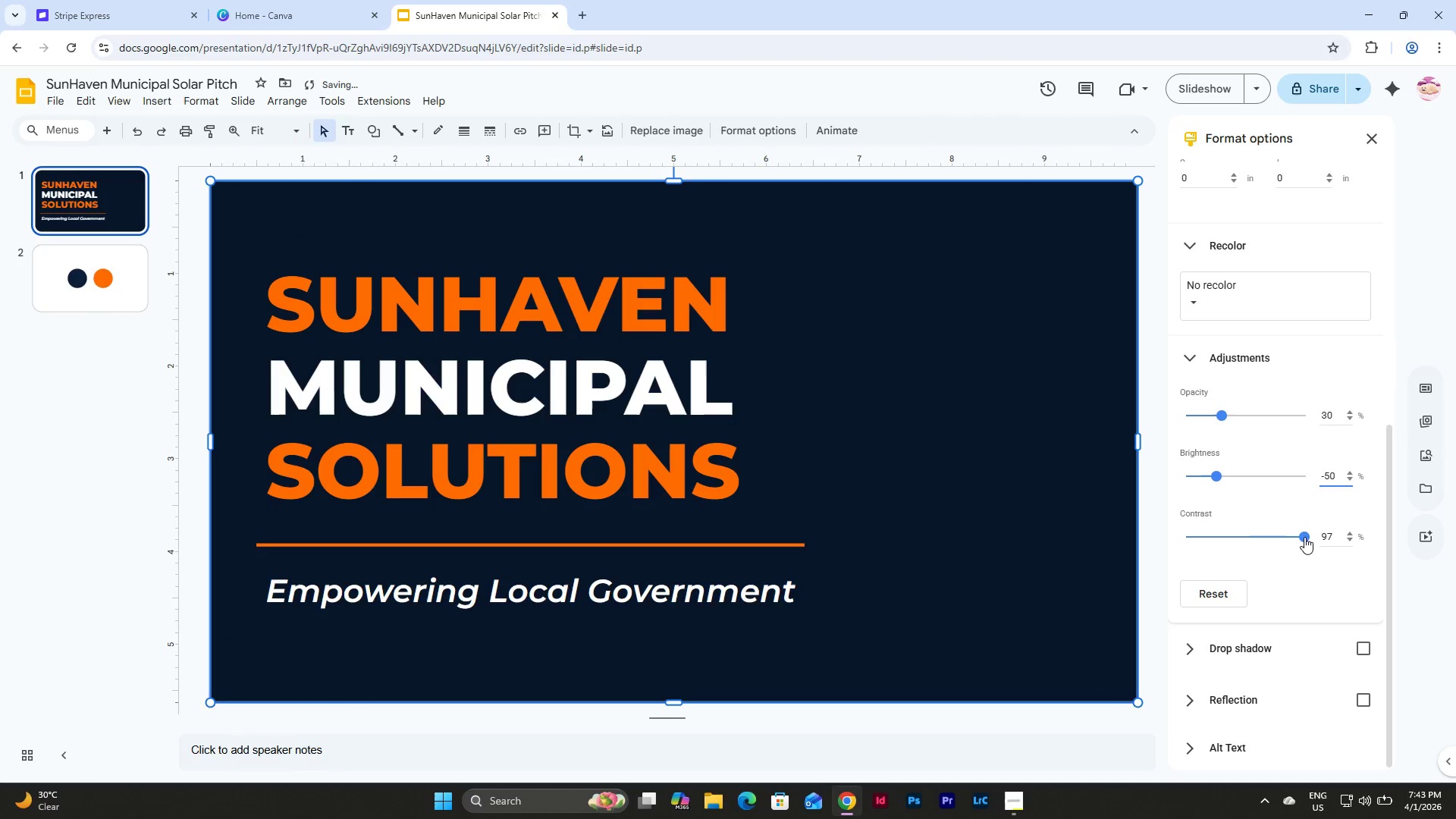 
left_click_drag(start_coordinate=[1304, 536], to_coordinate=[1235, 540])
 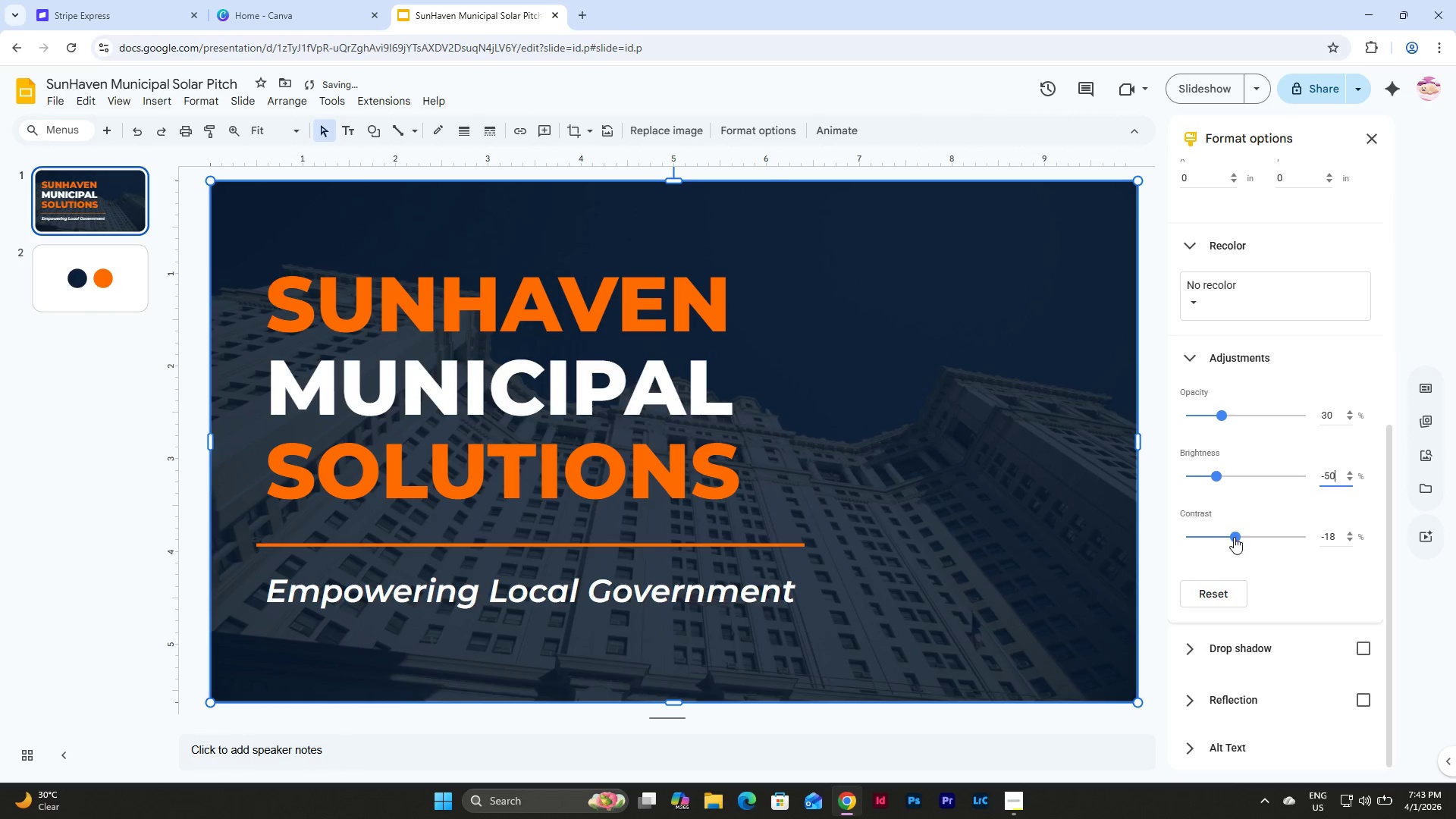 
left_click_drag(start_coordinate=[1234, 537], to_coordinate=[1249, 537])
 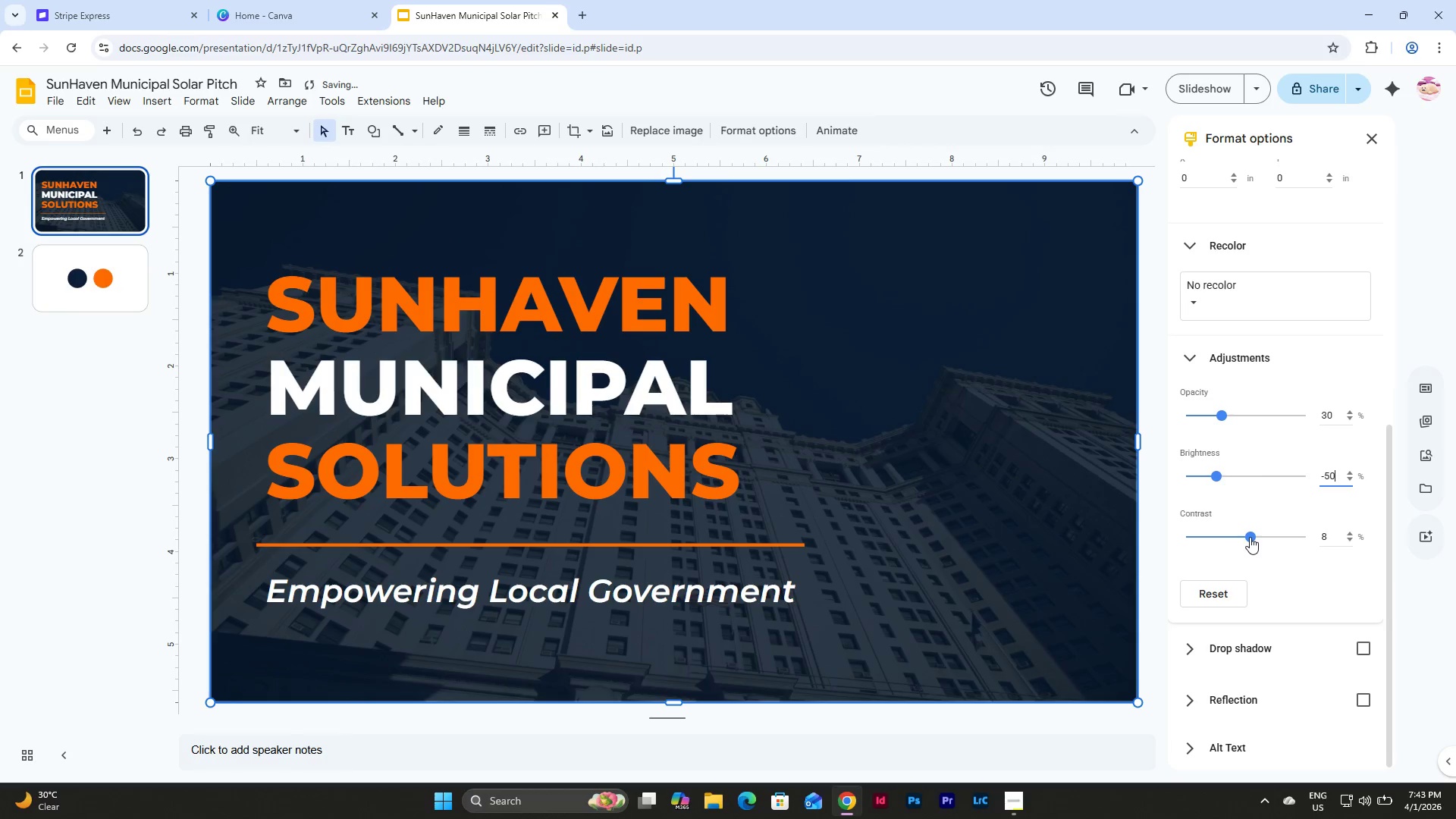 
left_click_drag(start_coordinate=[1250, 537], to_coordinate=[1196, 539])
 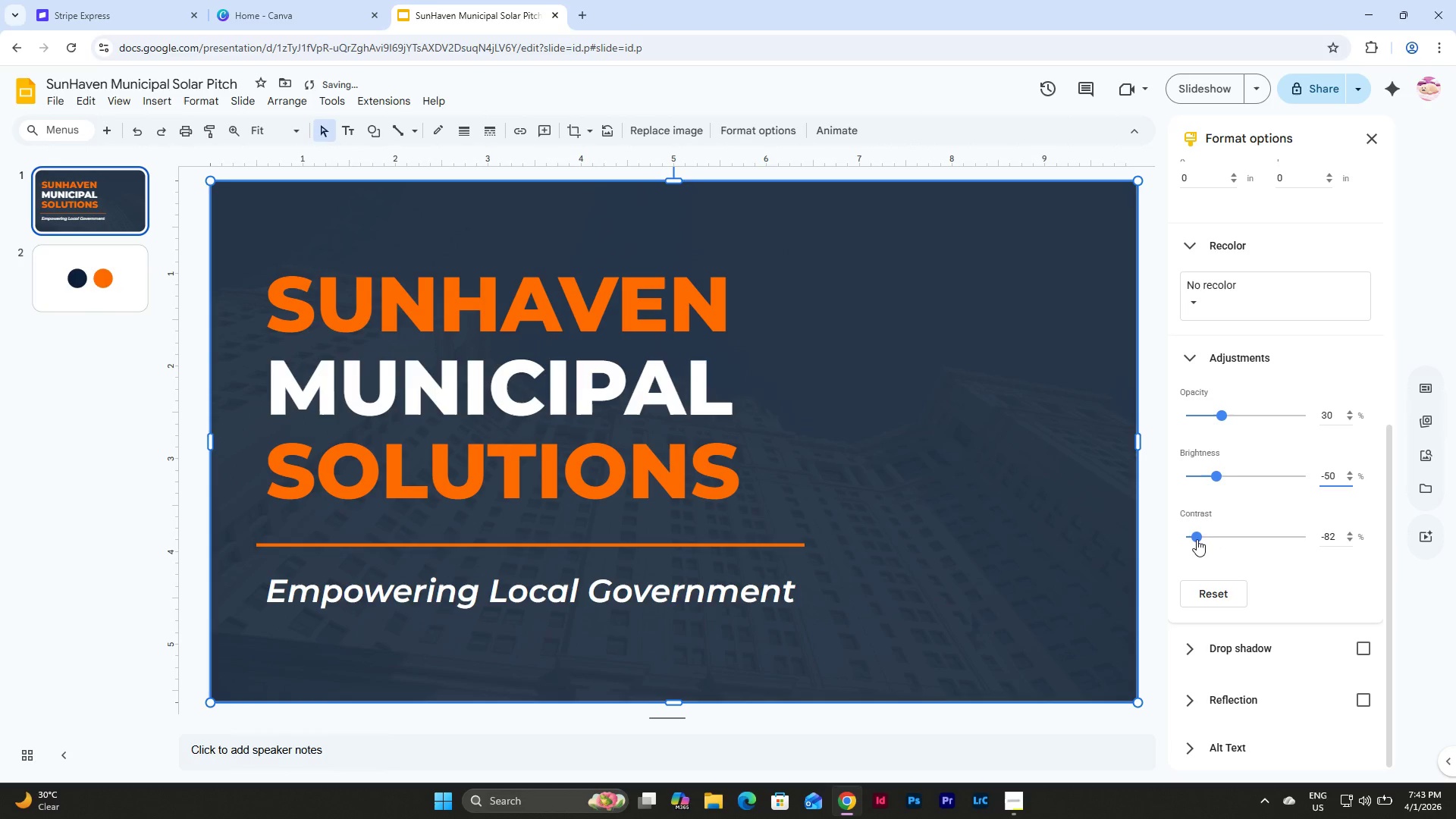 
left_click_drag(start_coordinate=[1194, 539], to_coordinate=[1247, 538])
 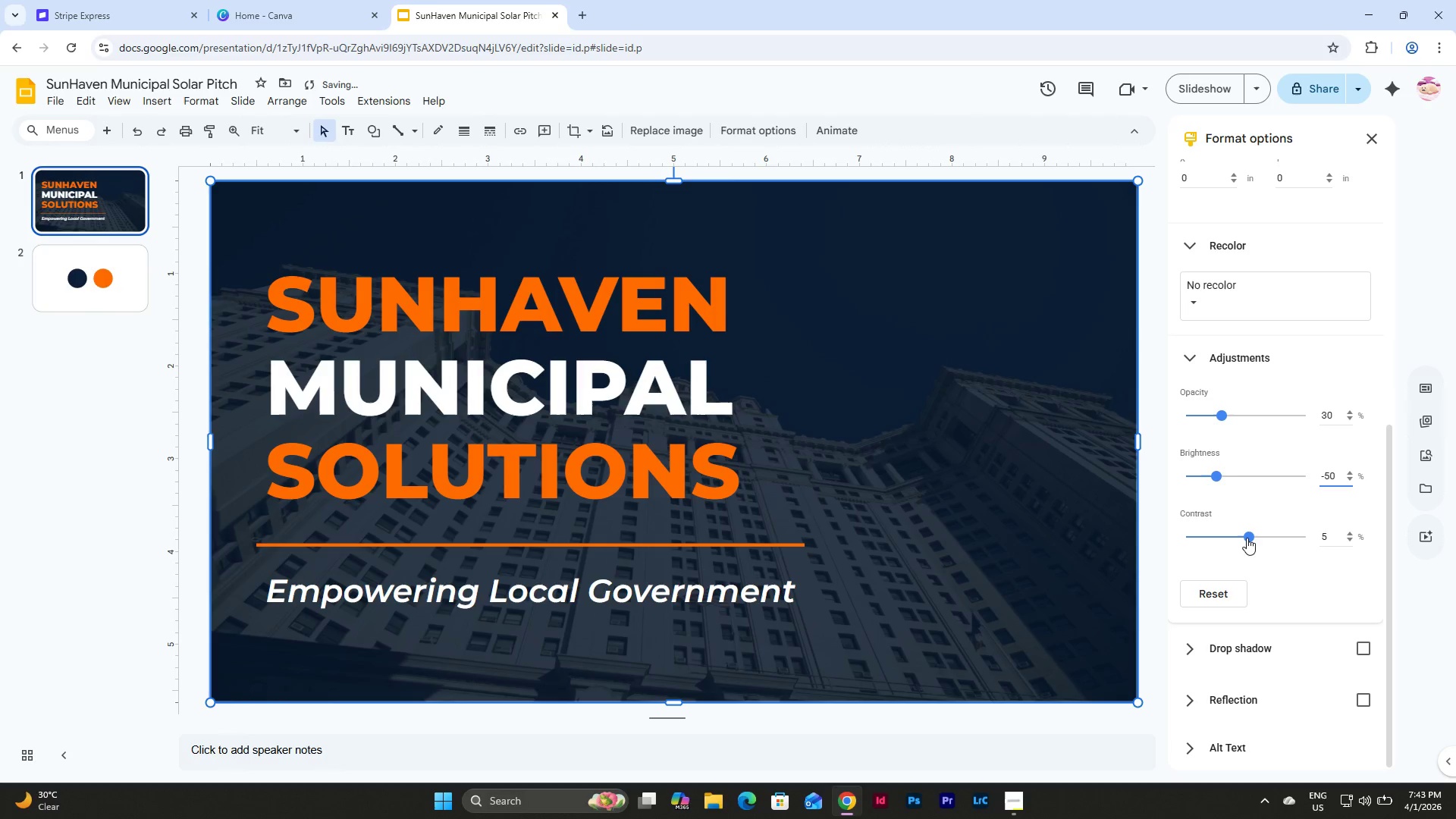 
left_click_drag(start_coordinate=[1247, 538], to_coordinate=[1241, 539])
 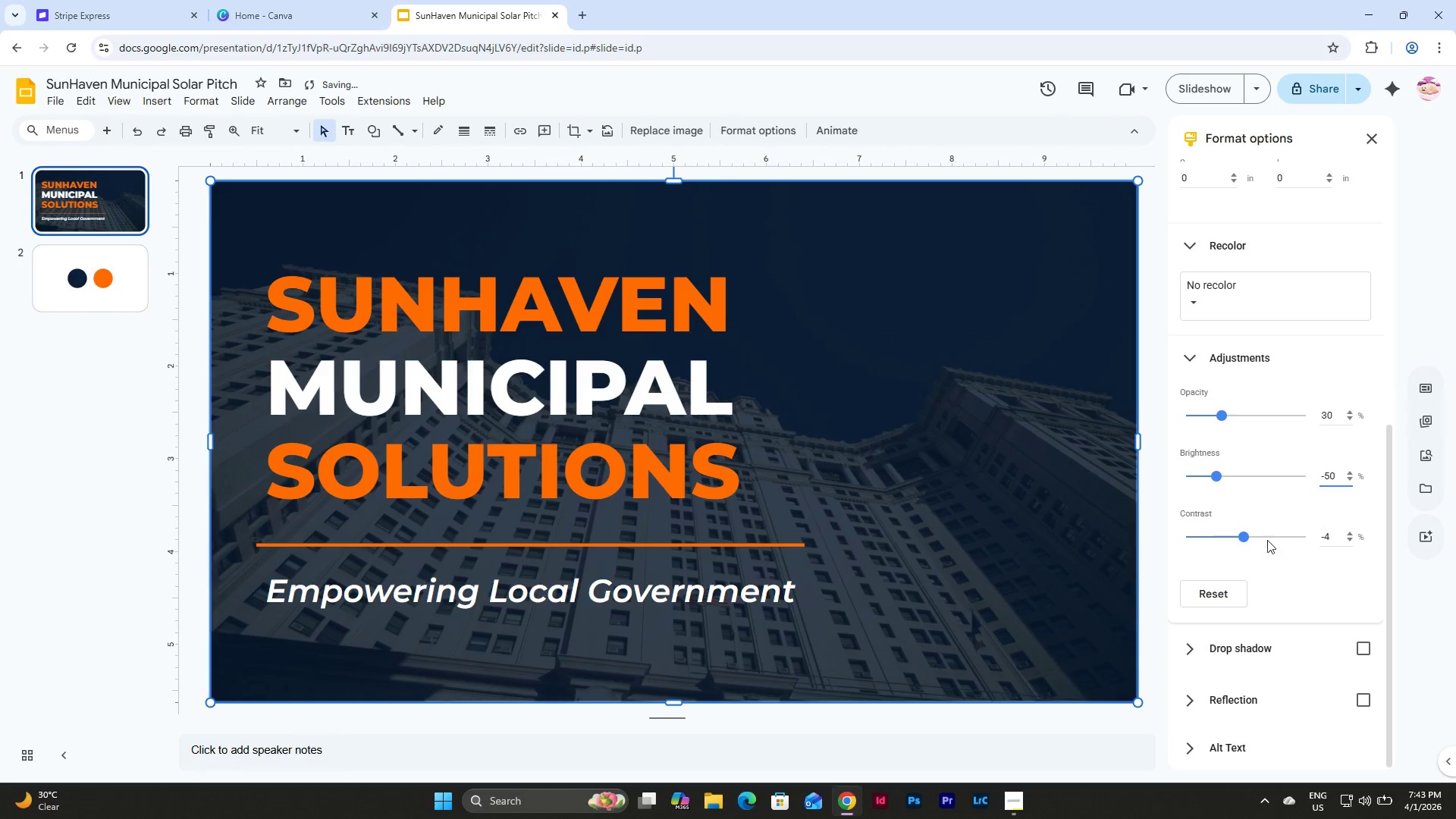 
left_click([1333, 538])
 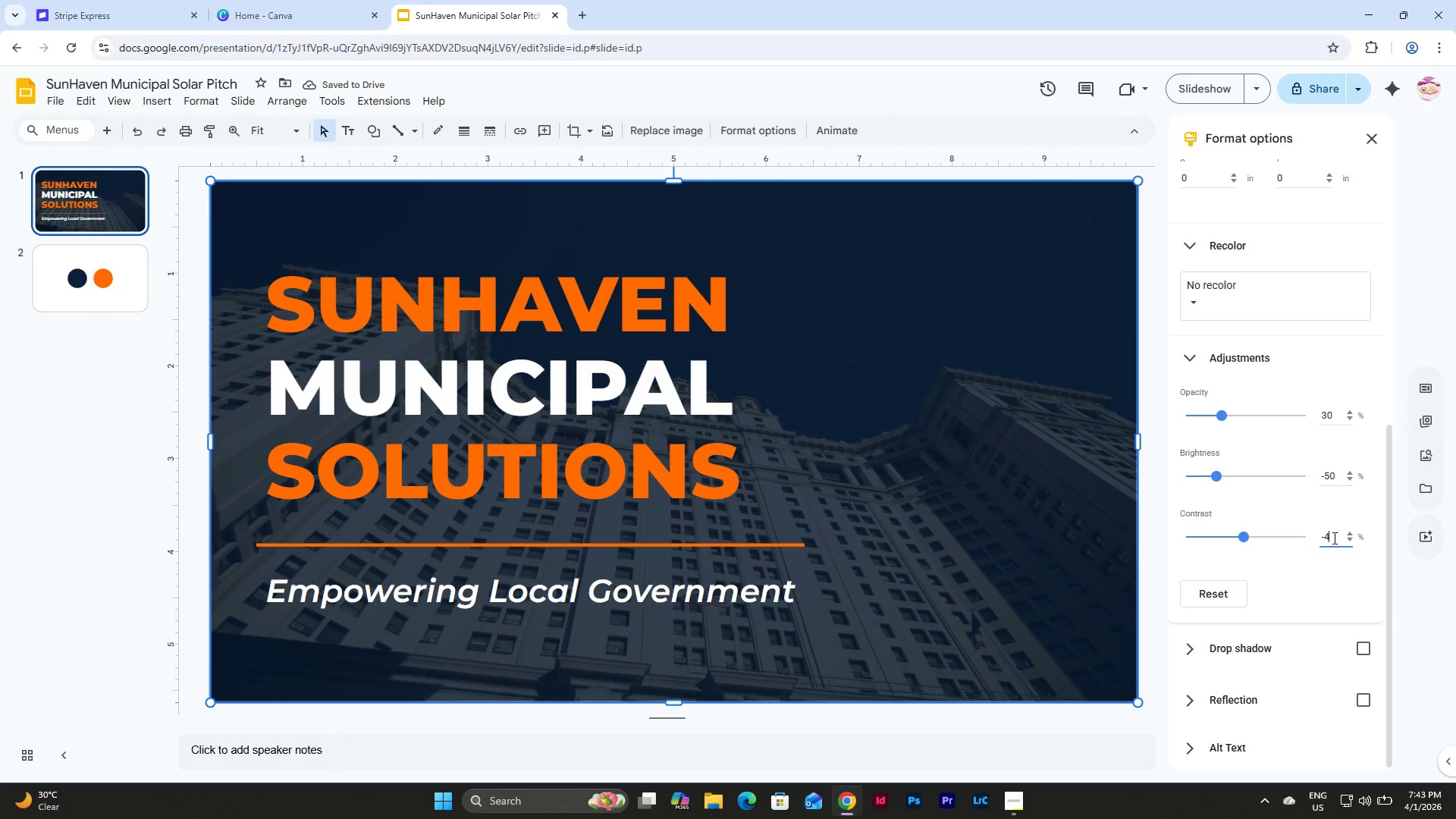 
left_click_drag(start_coordinate=[1333, 538], to_coordinate=[1312, 542])
 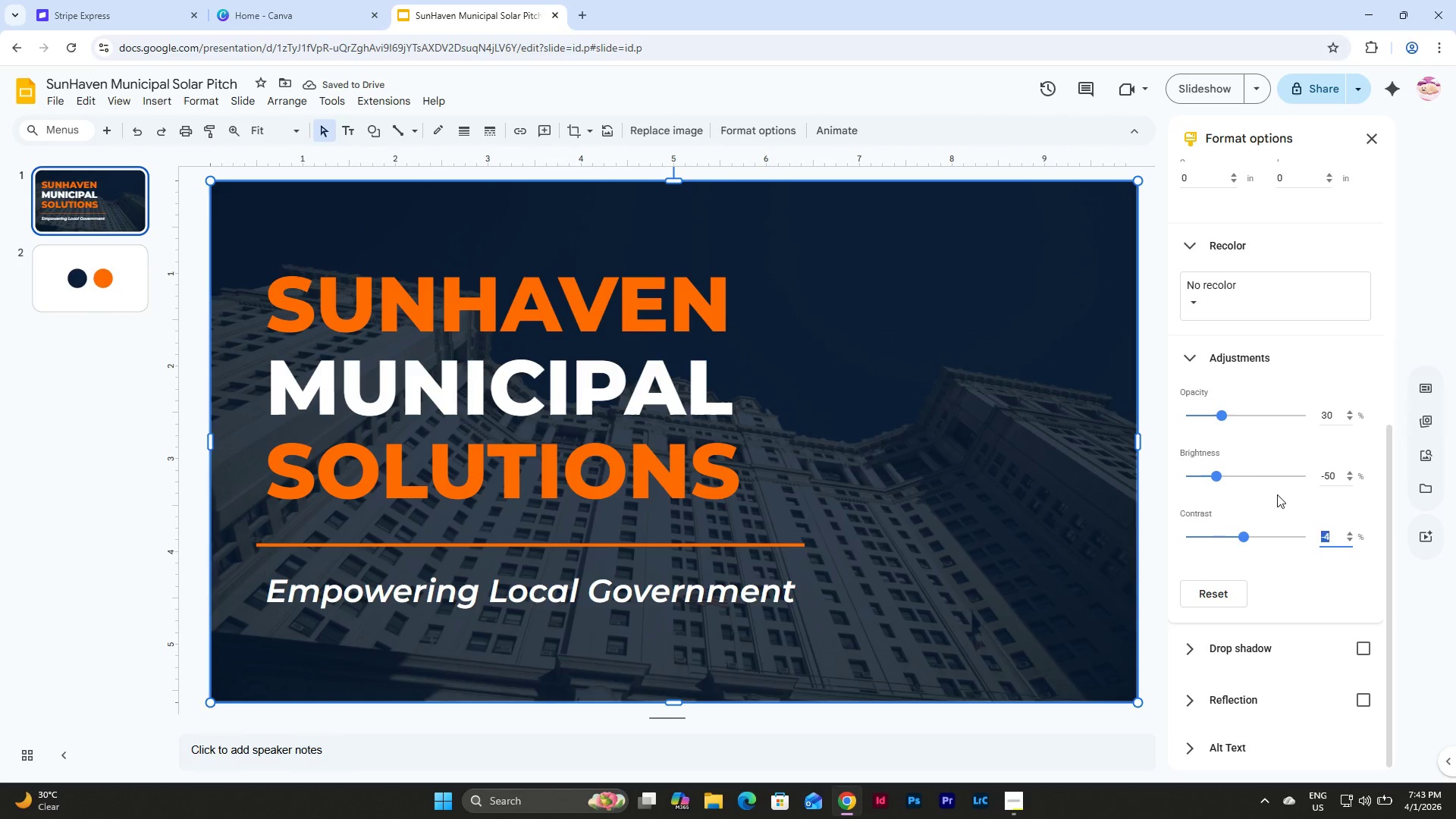 
key(Numpad0)
 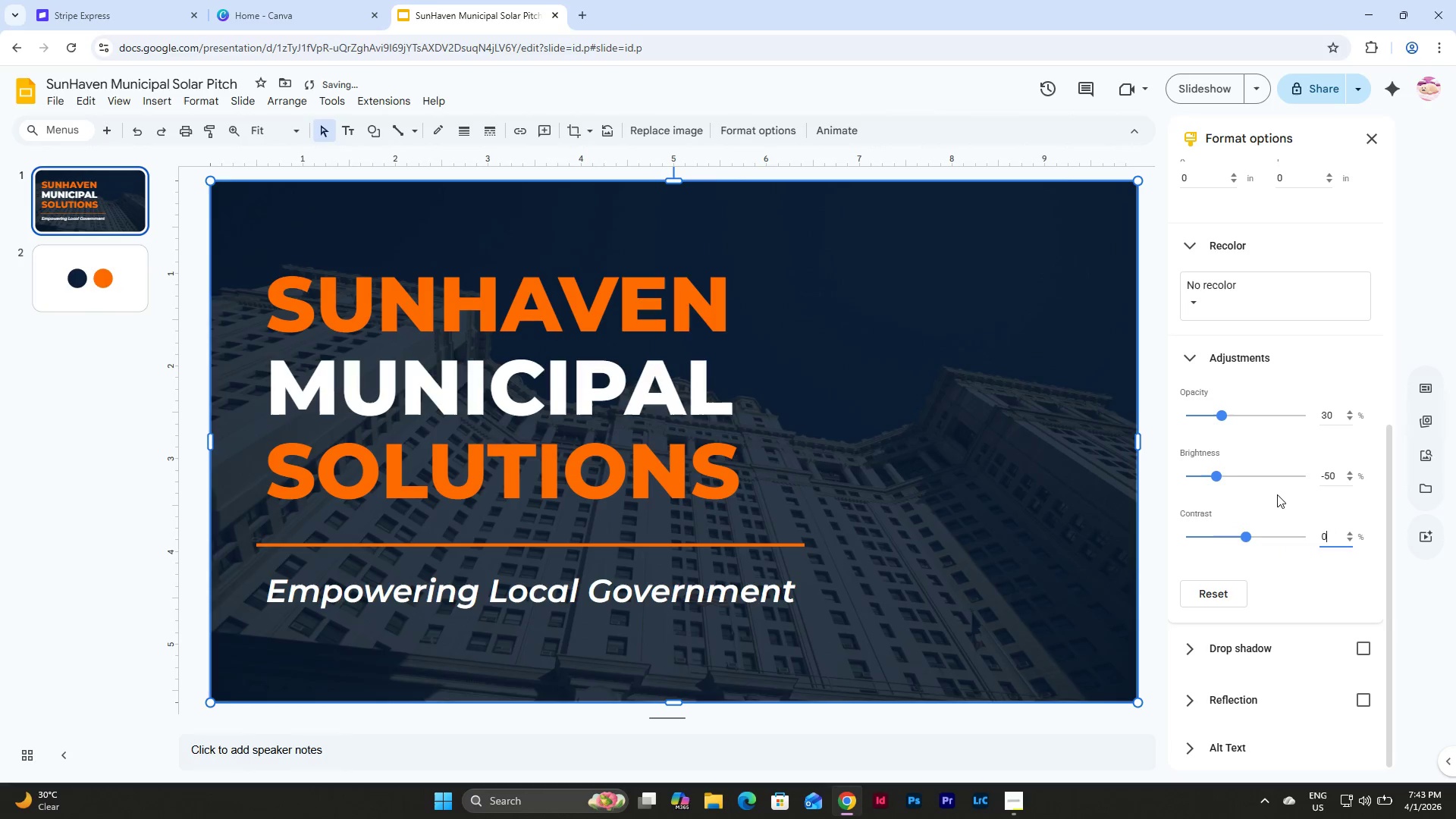 
key(NumpadEnter)
 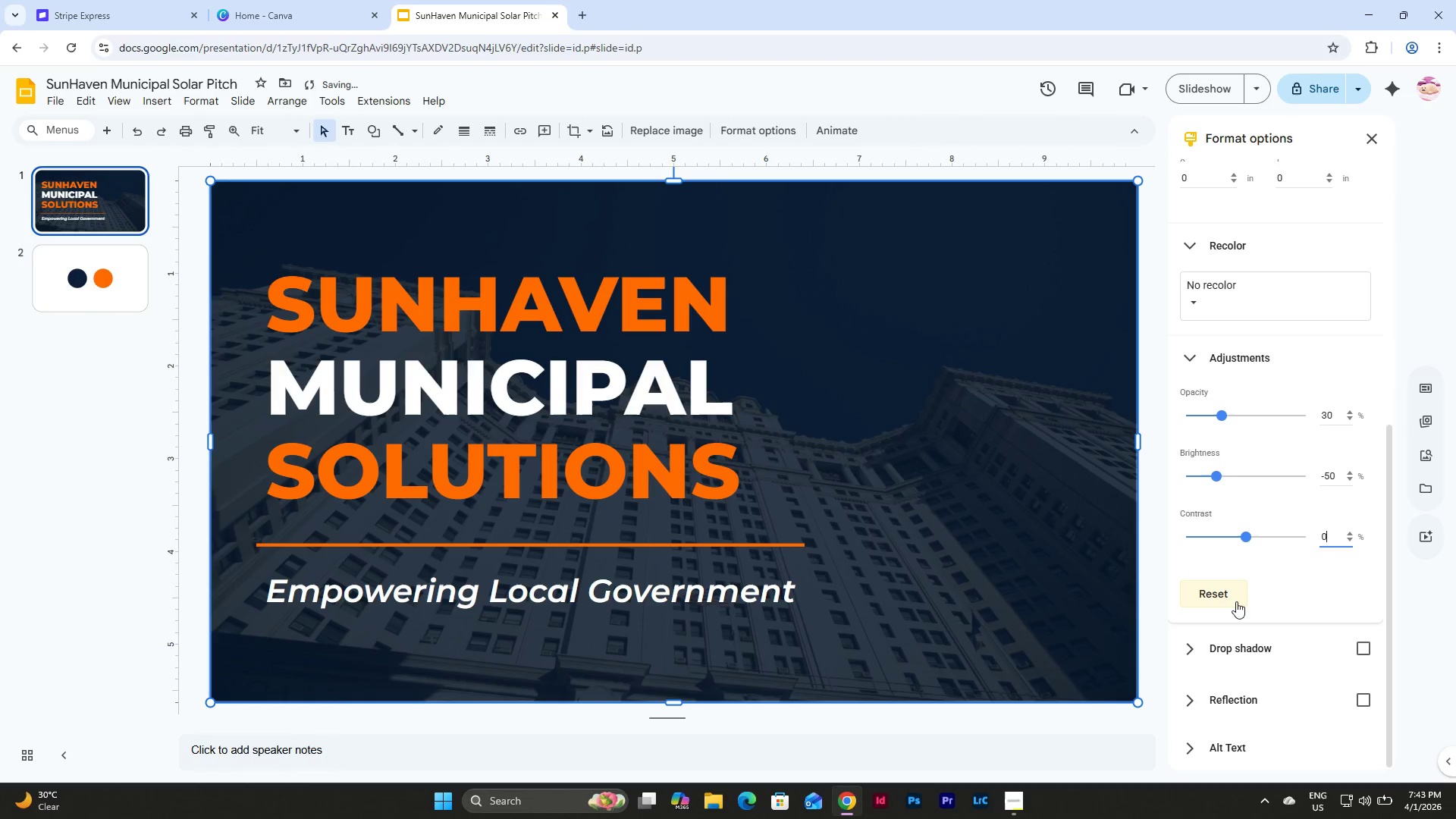 
left_click([1219, 598])
 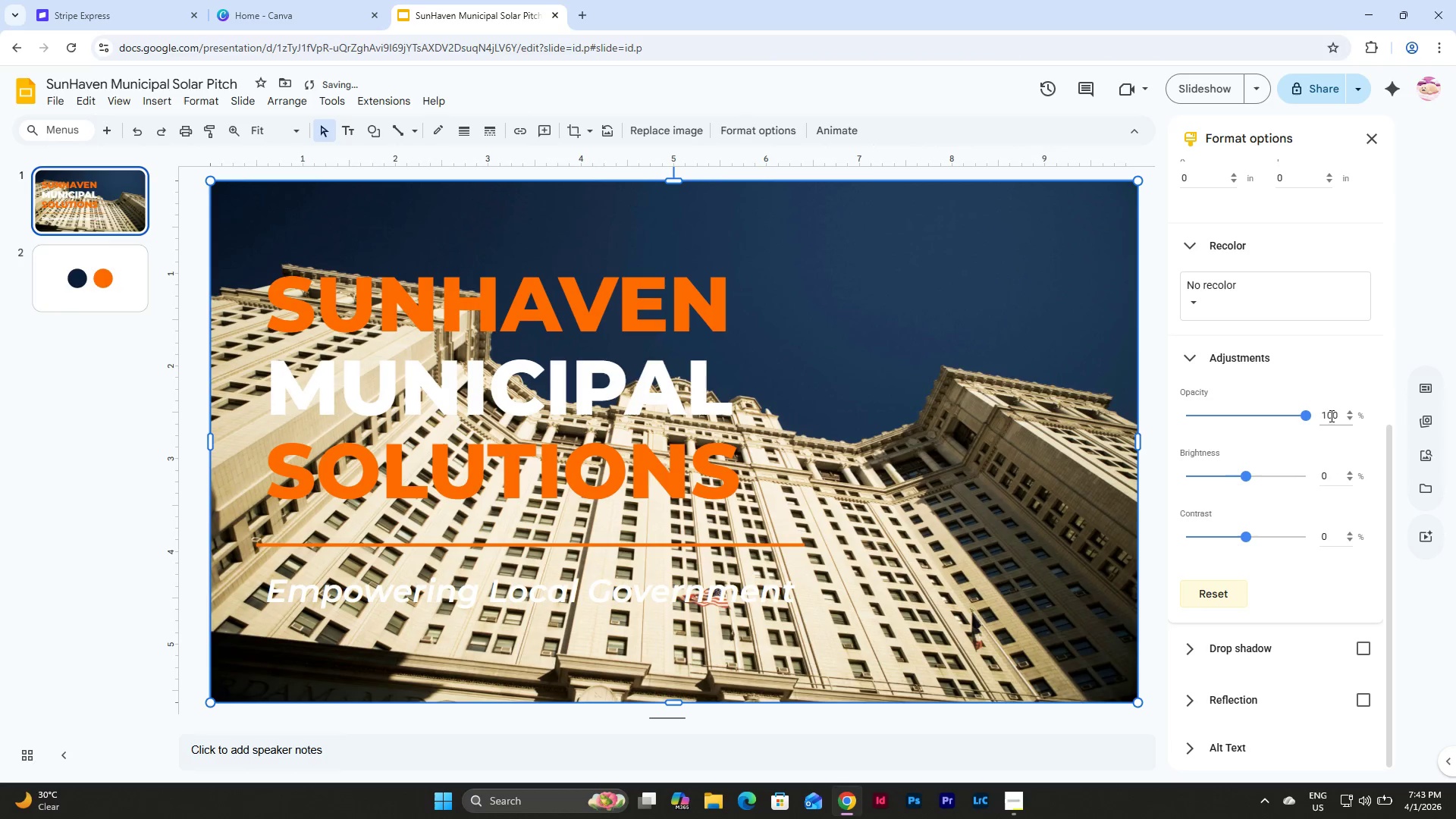 
left_click_drag(start_coordinate=[1338, 416], to_coordinate=[1301, 416])
 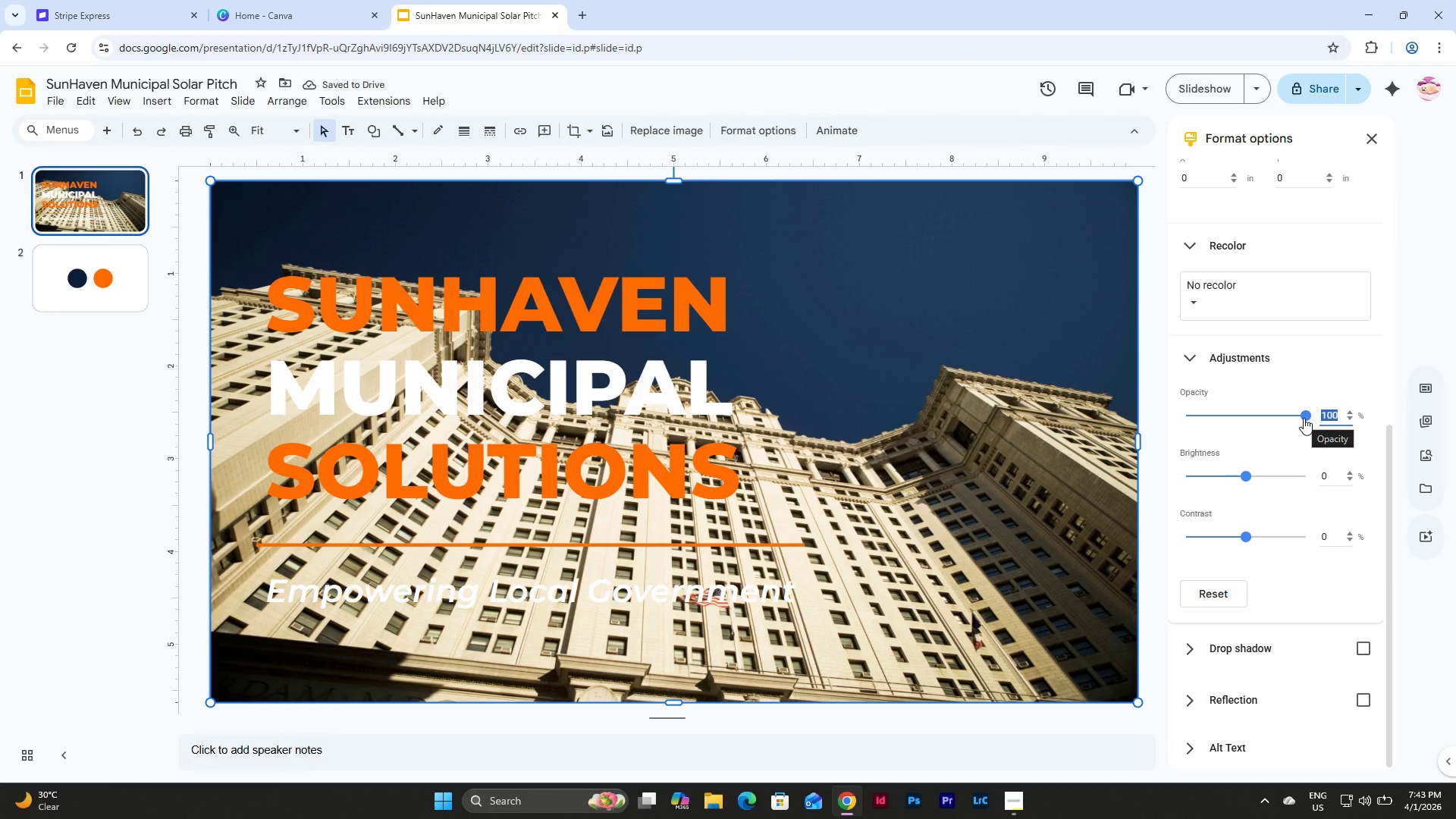 
key(Control+Z)
 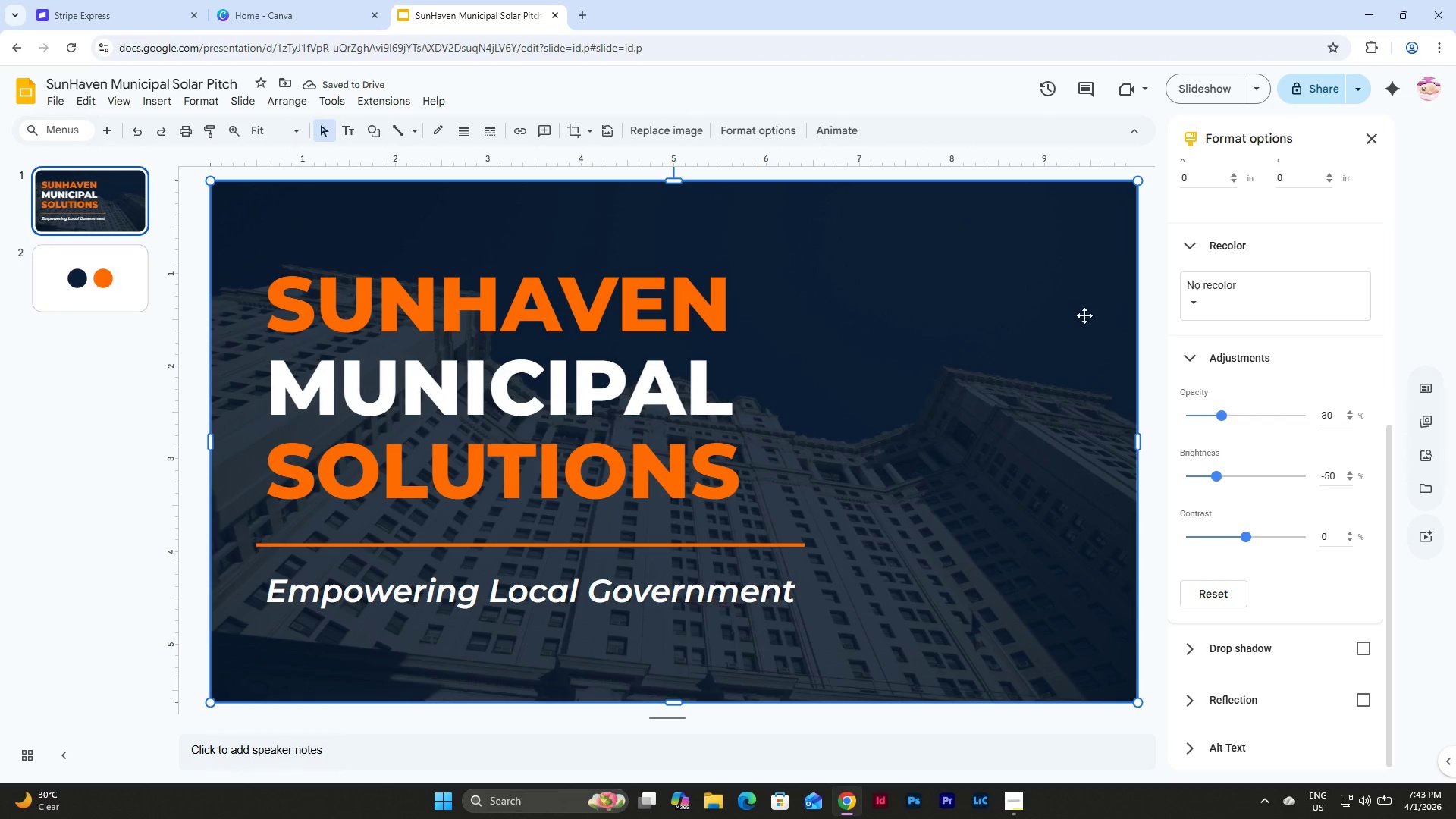 
left_click([1151, 300])
 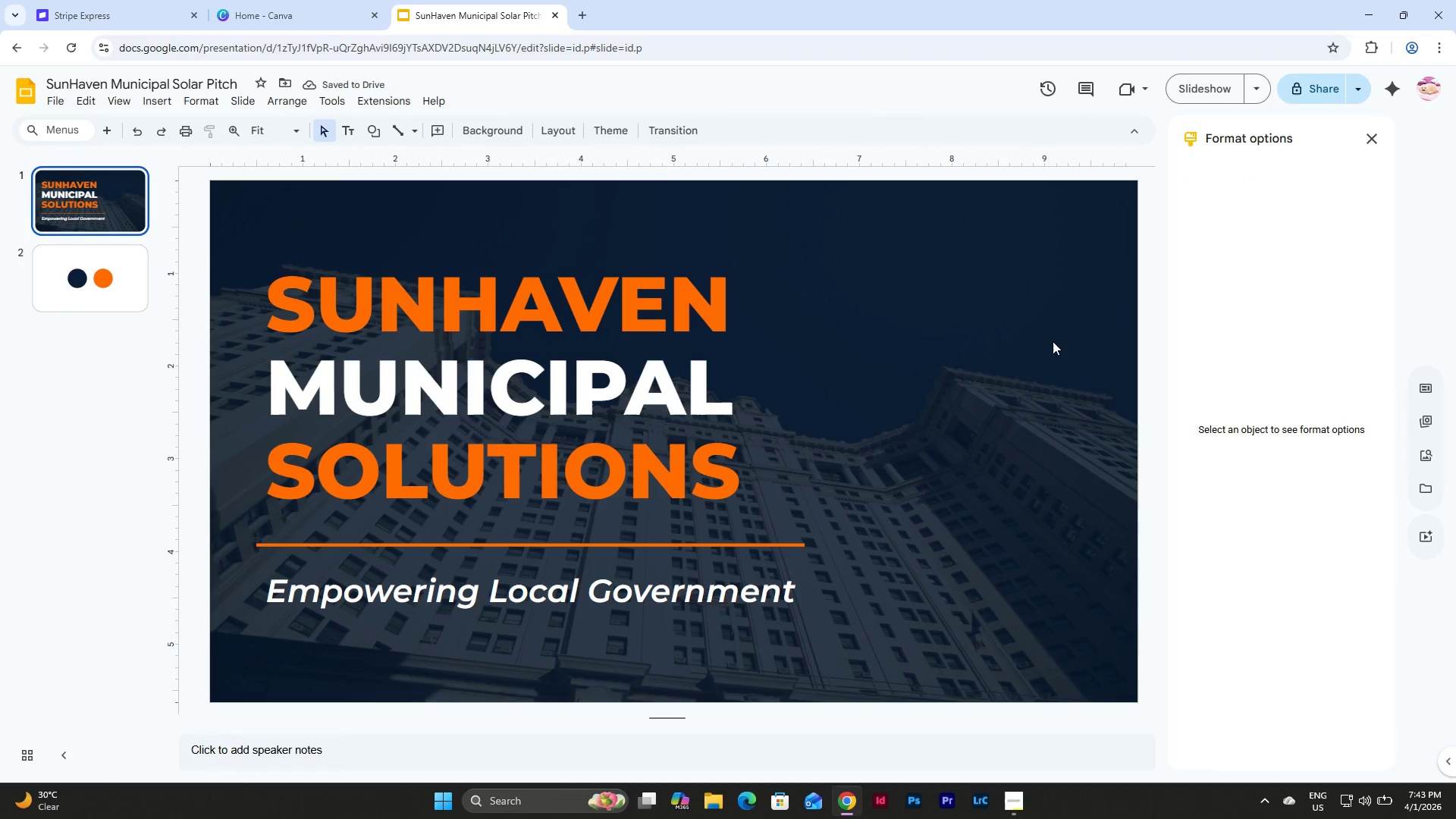 
left_click([1049, 341])
 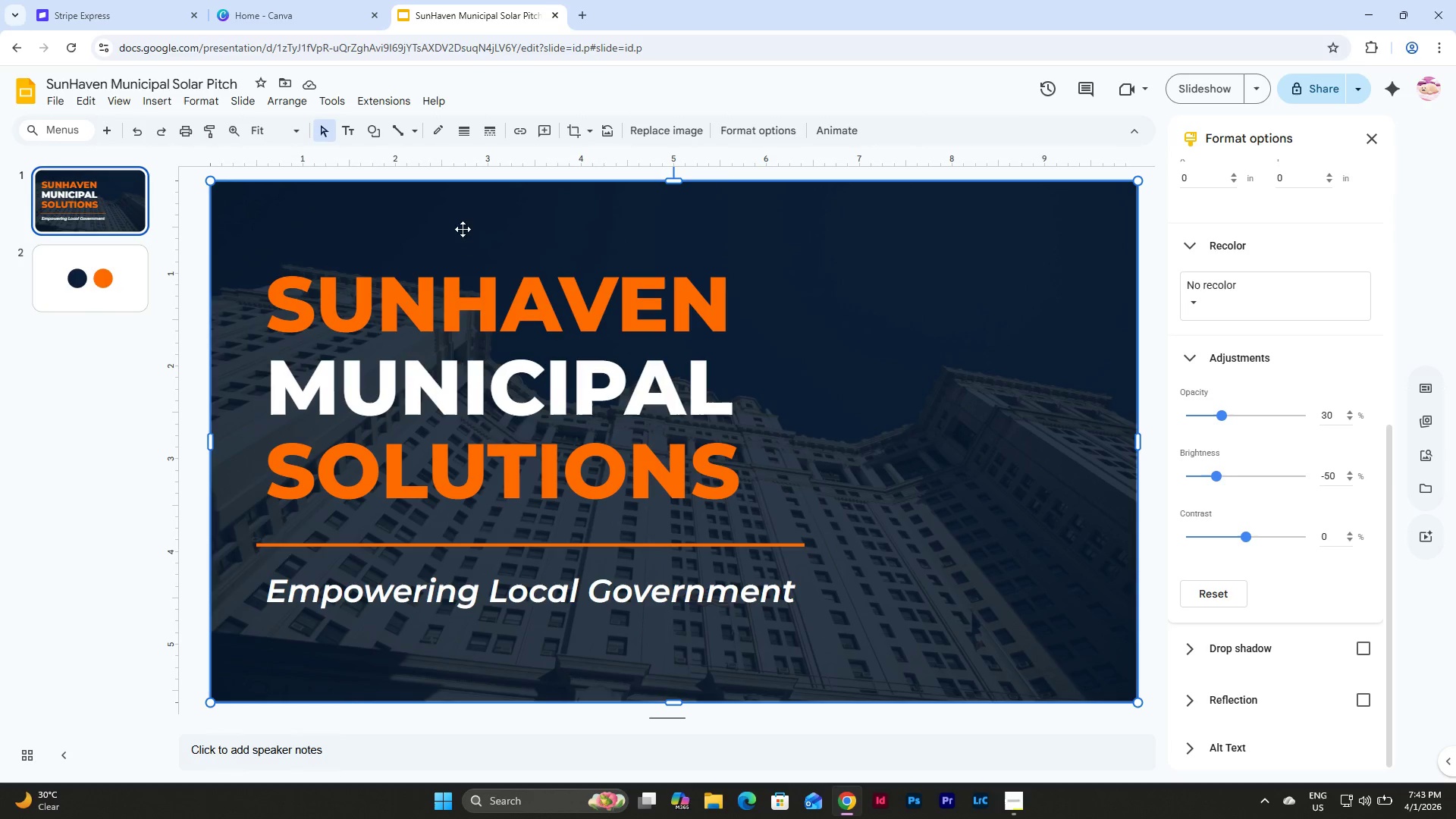 
left_click([482, 281])
 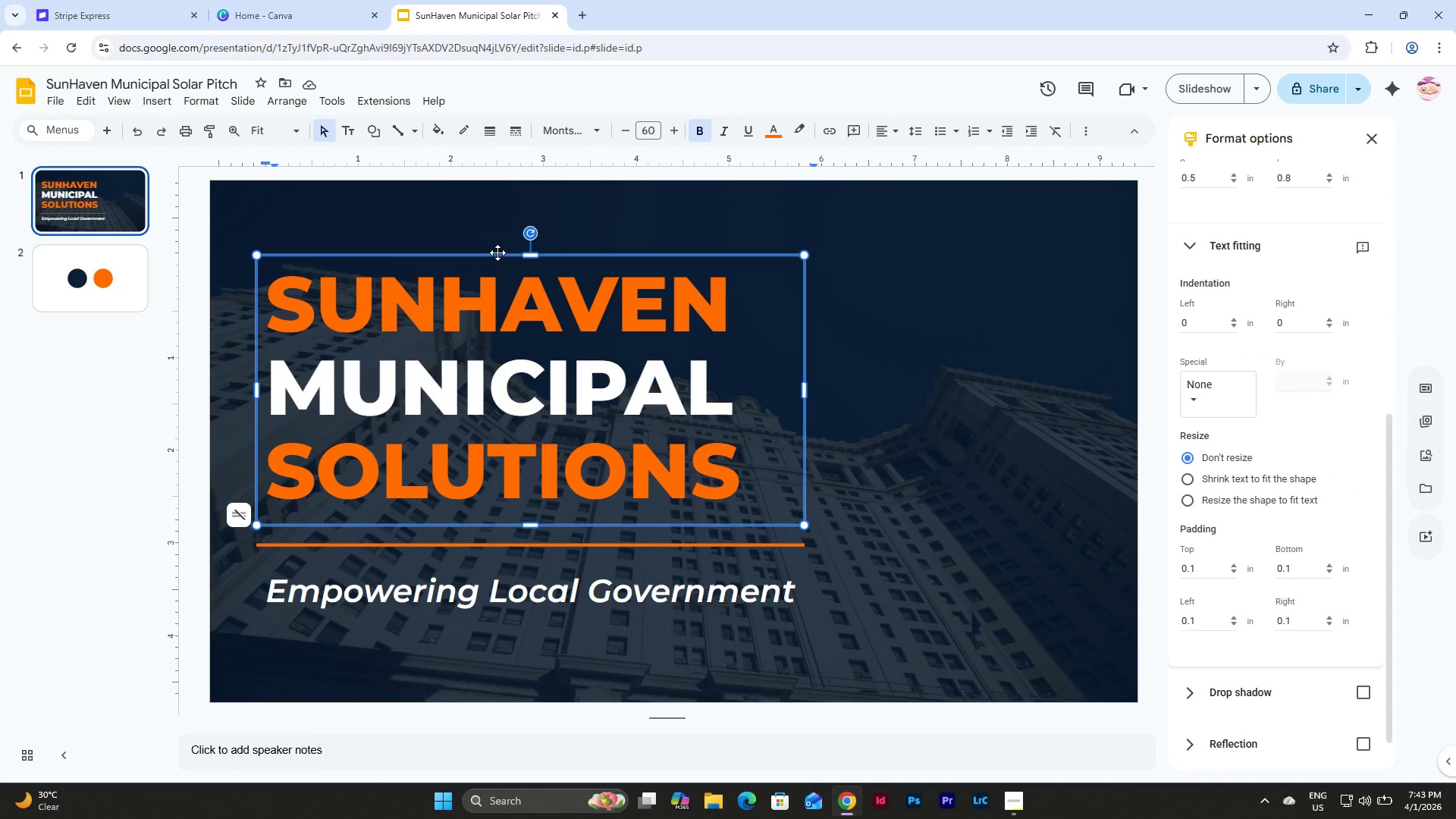 
left_click([497, 253])
 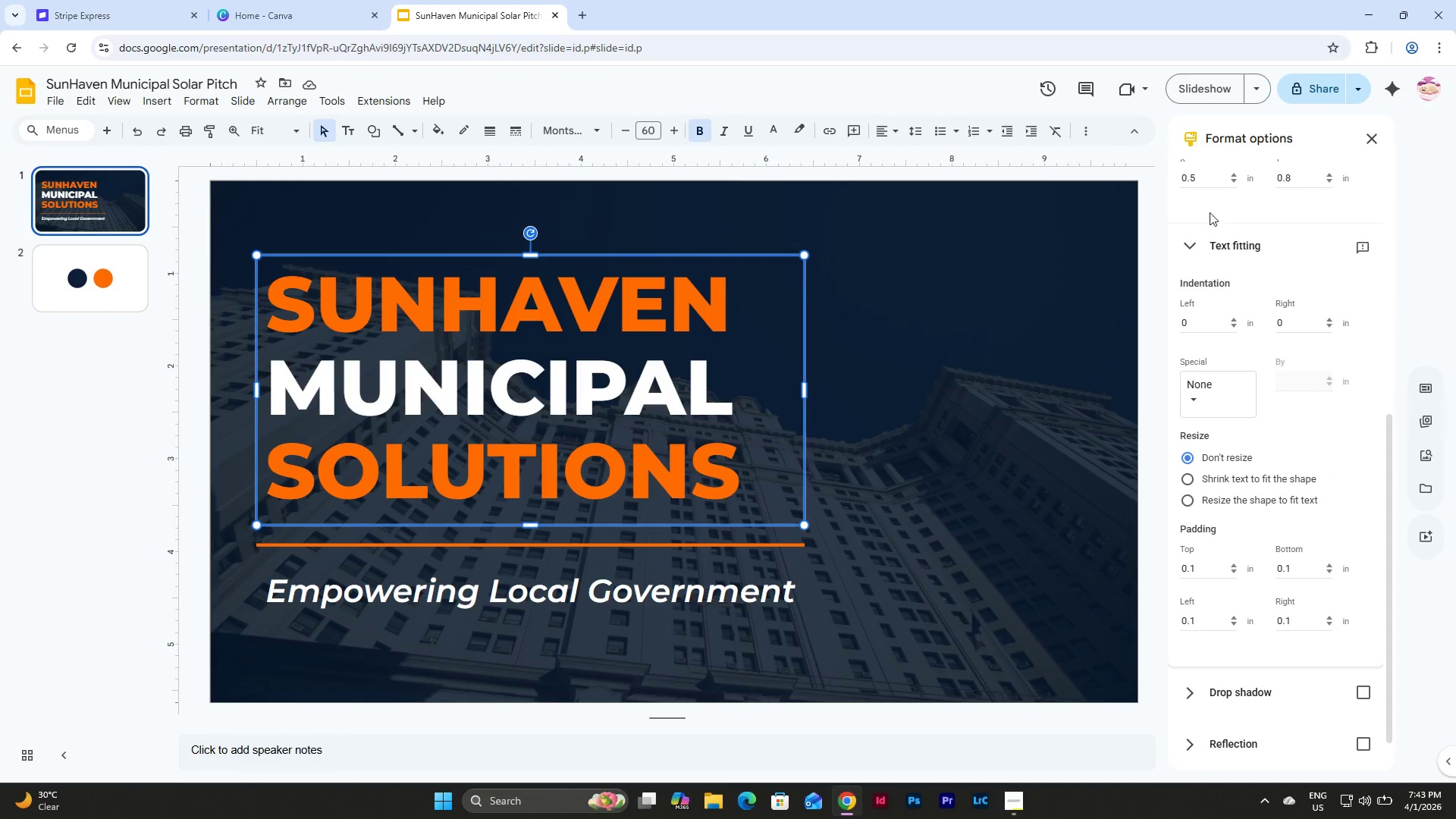 
scroll: coordinate [1279, 259], scroll_direction: up, amount: 4.0
 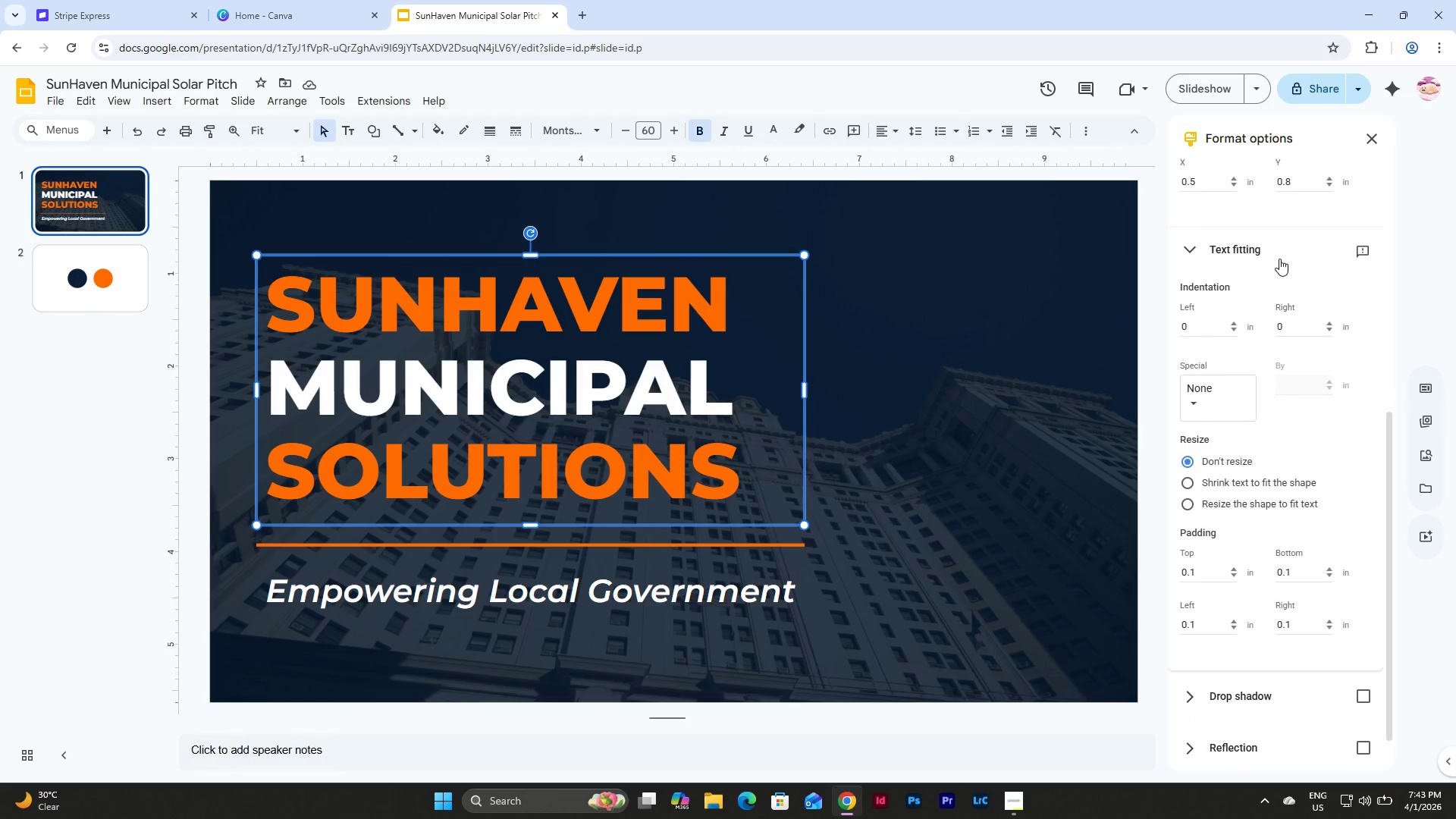 
scroll: coordinate [1279, 259], scroll_direction: down, amount: 5.0
 